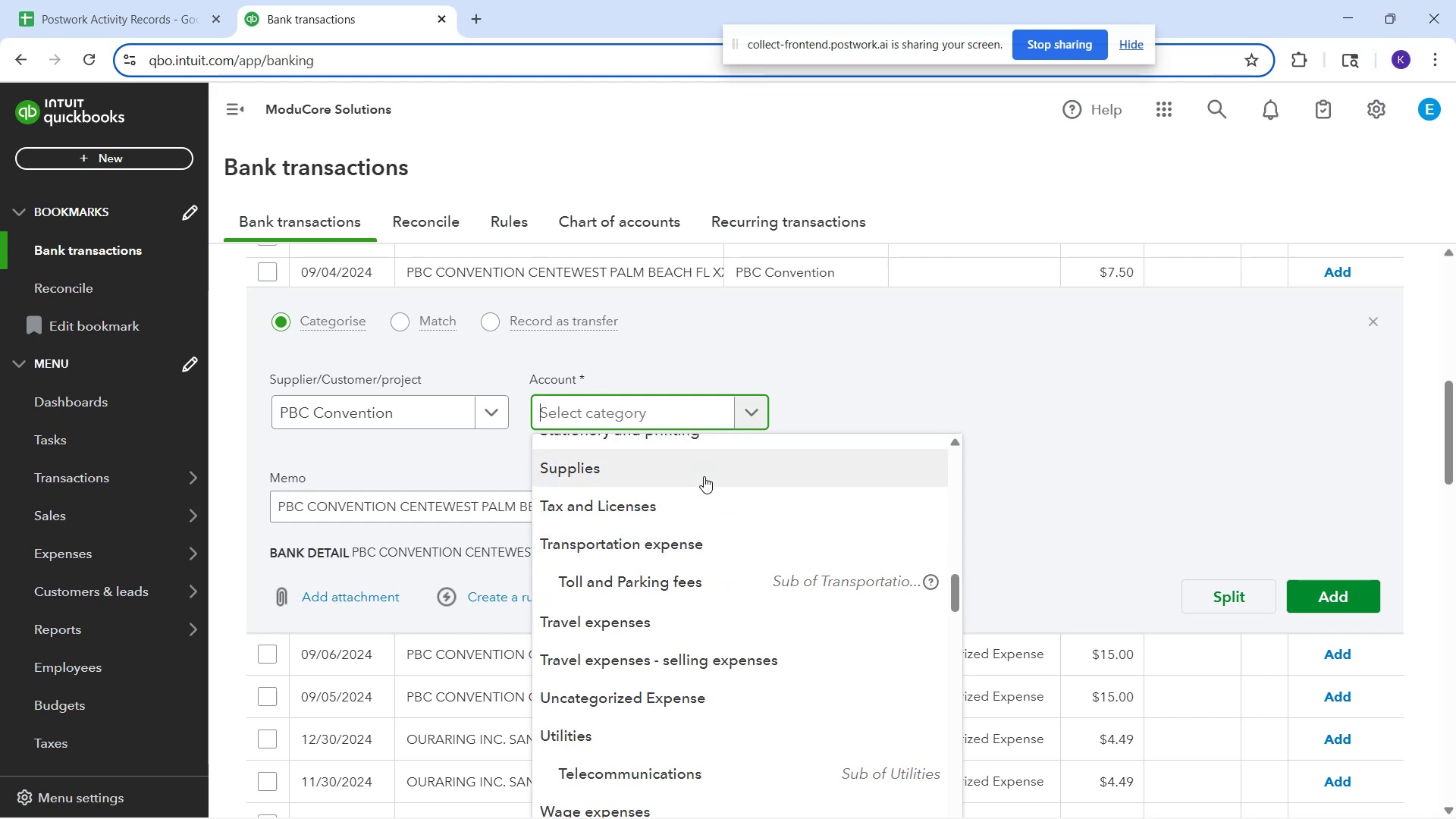 
type(expen)
 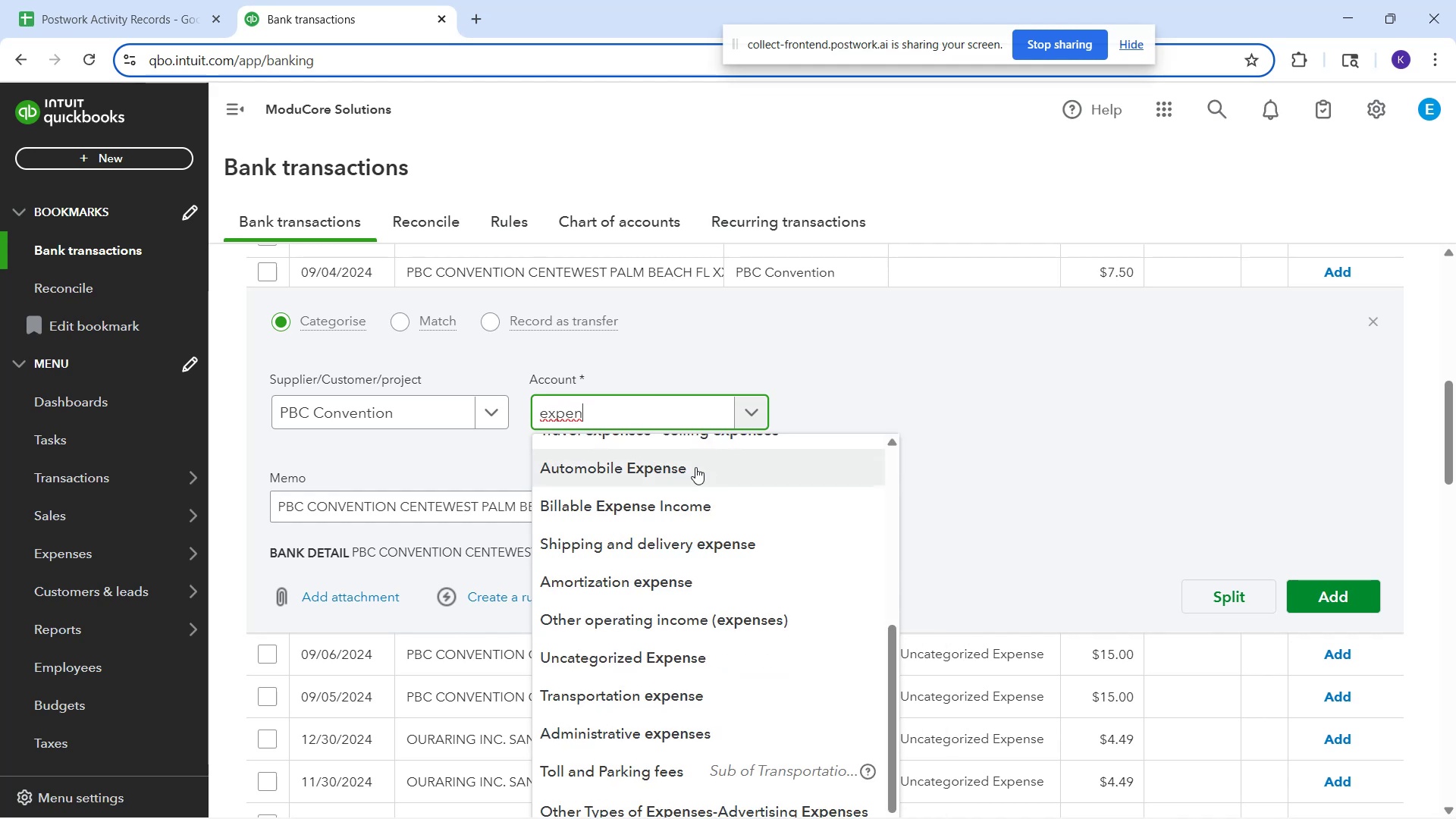 
scroll: coordinate [688, 497], scroll_direction: up, amount: 4.0
 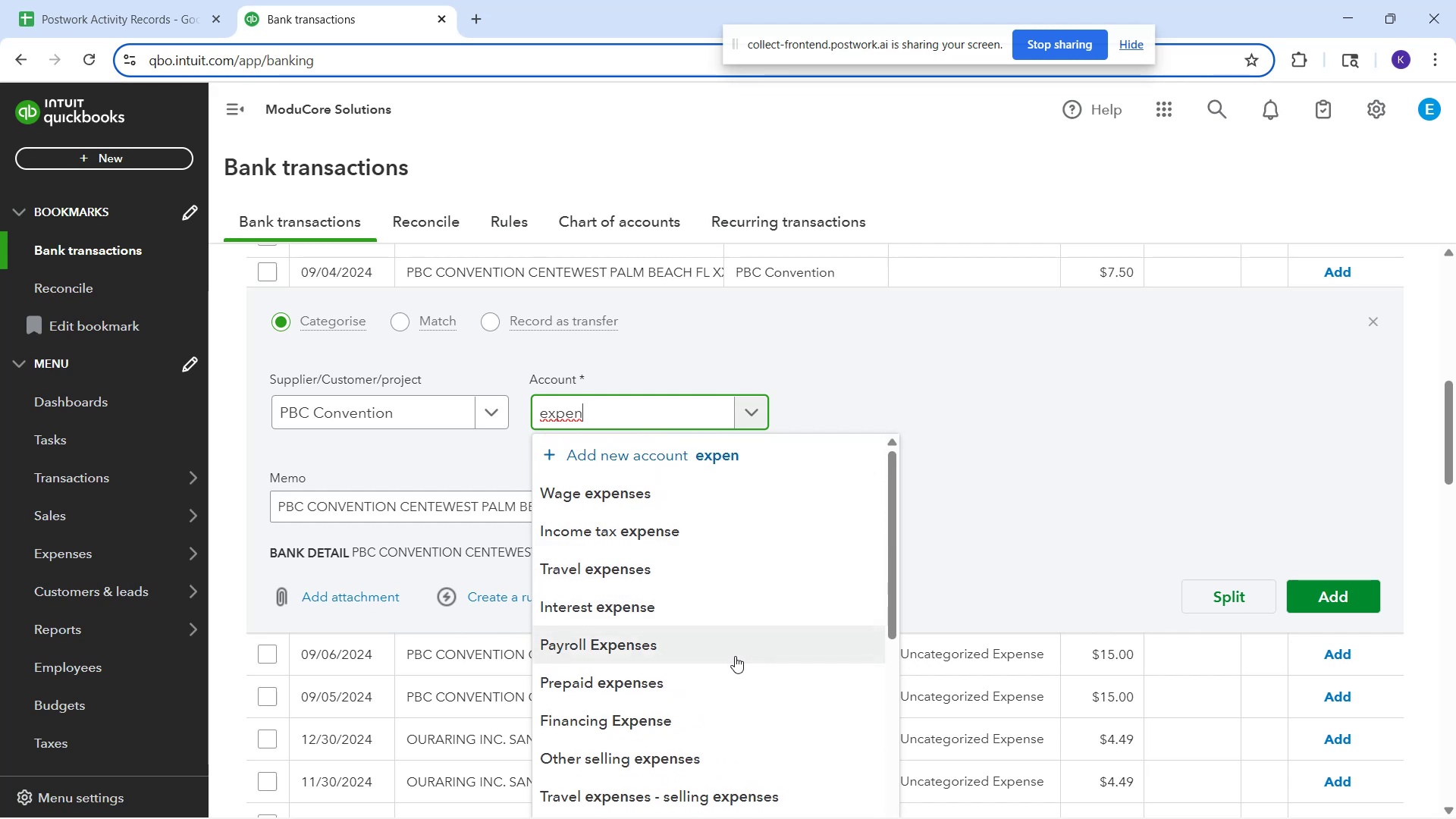 
scroll: coordinate [659, 608], scroll_direction: down, amount: 5.0
 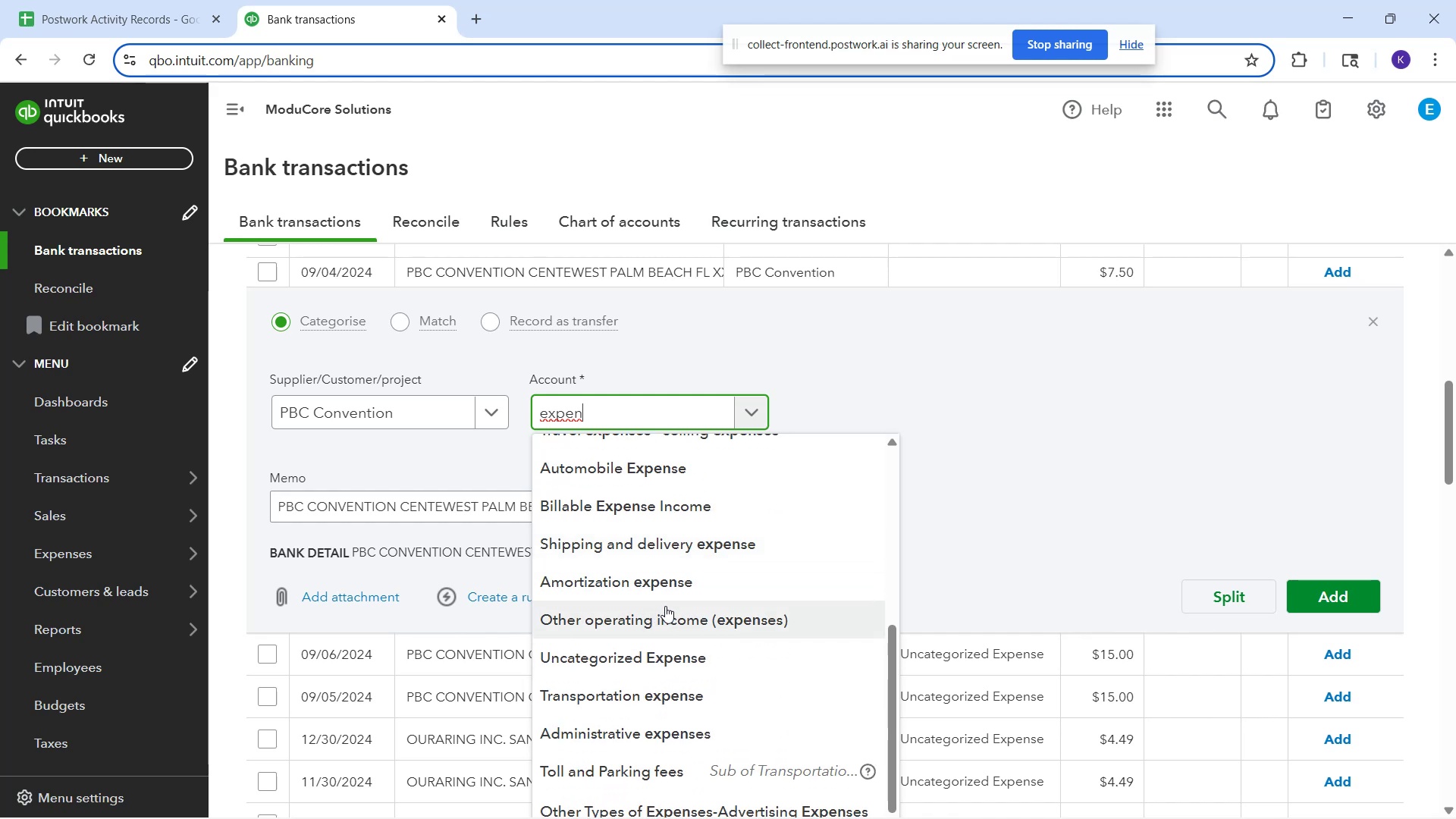 
scroll: coordinate [754, 694], scroll_direction: down, amount: 7.0
 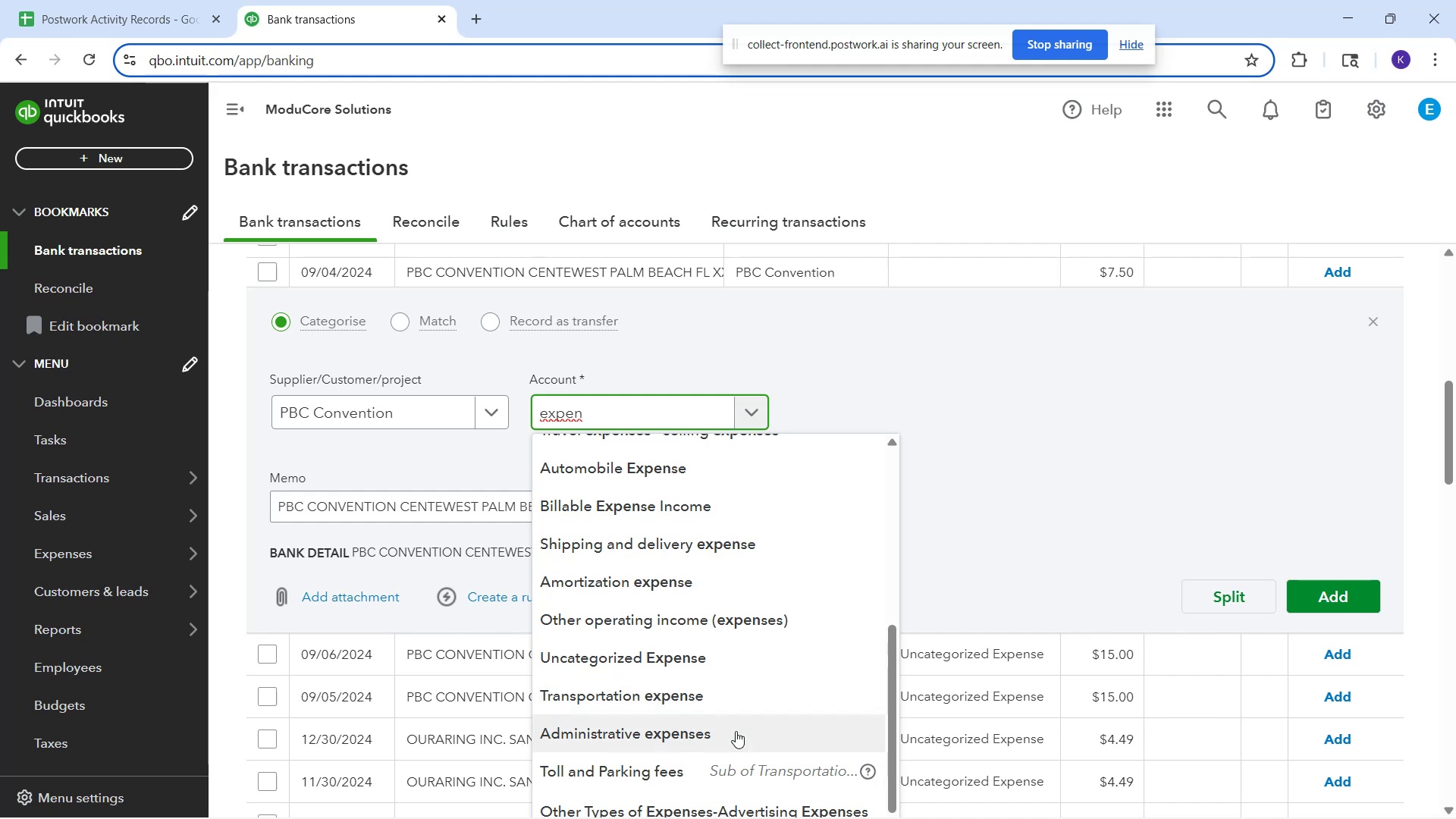 
left_click([734, 733])
 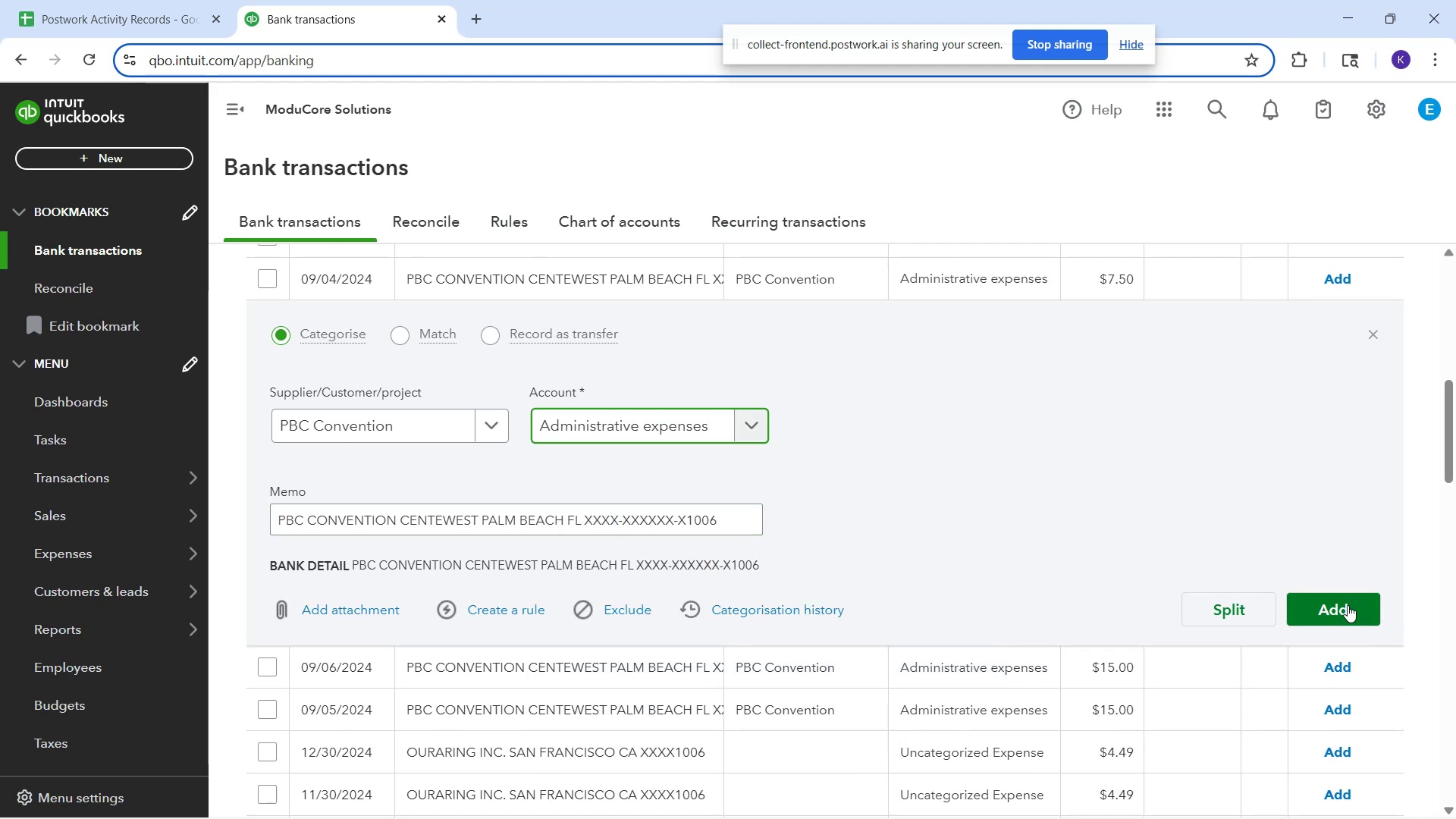 
left_click([1348, 607])
 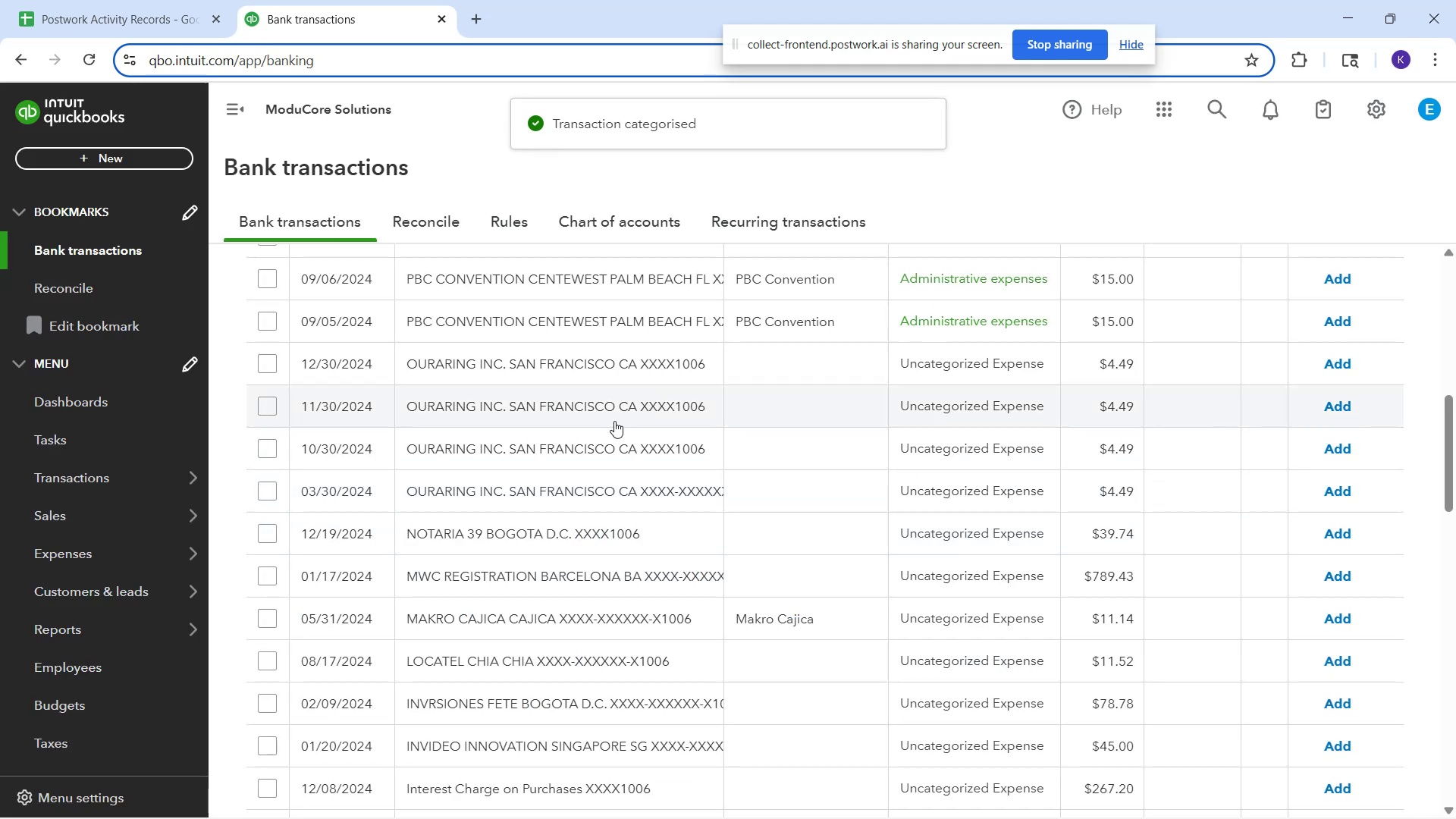 
left_click([557, 281])
 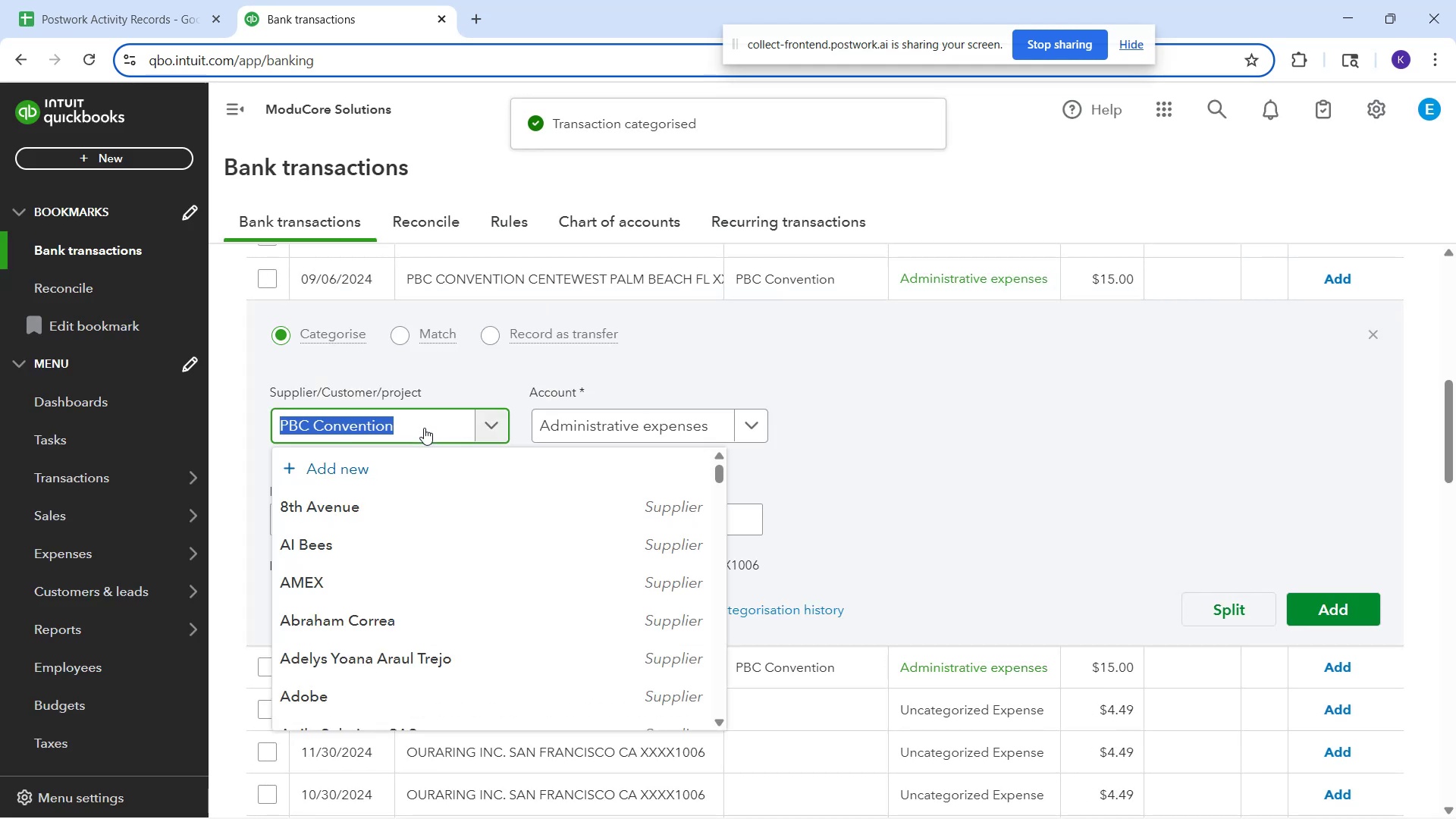 
left_click([430, 429])
 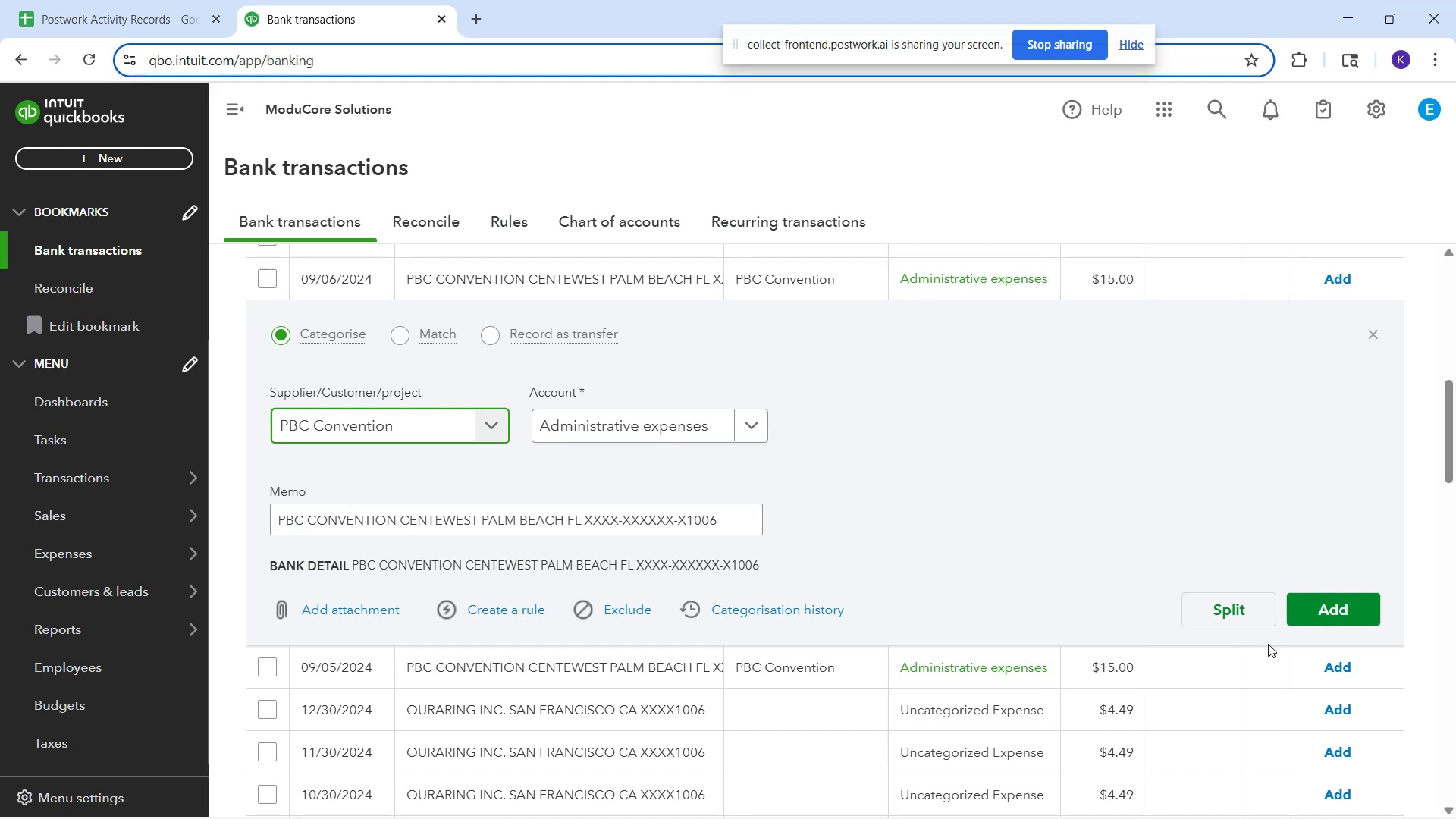 
left_click([1329, 593])
 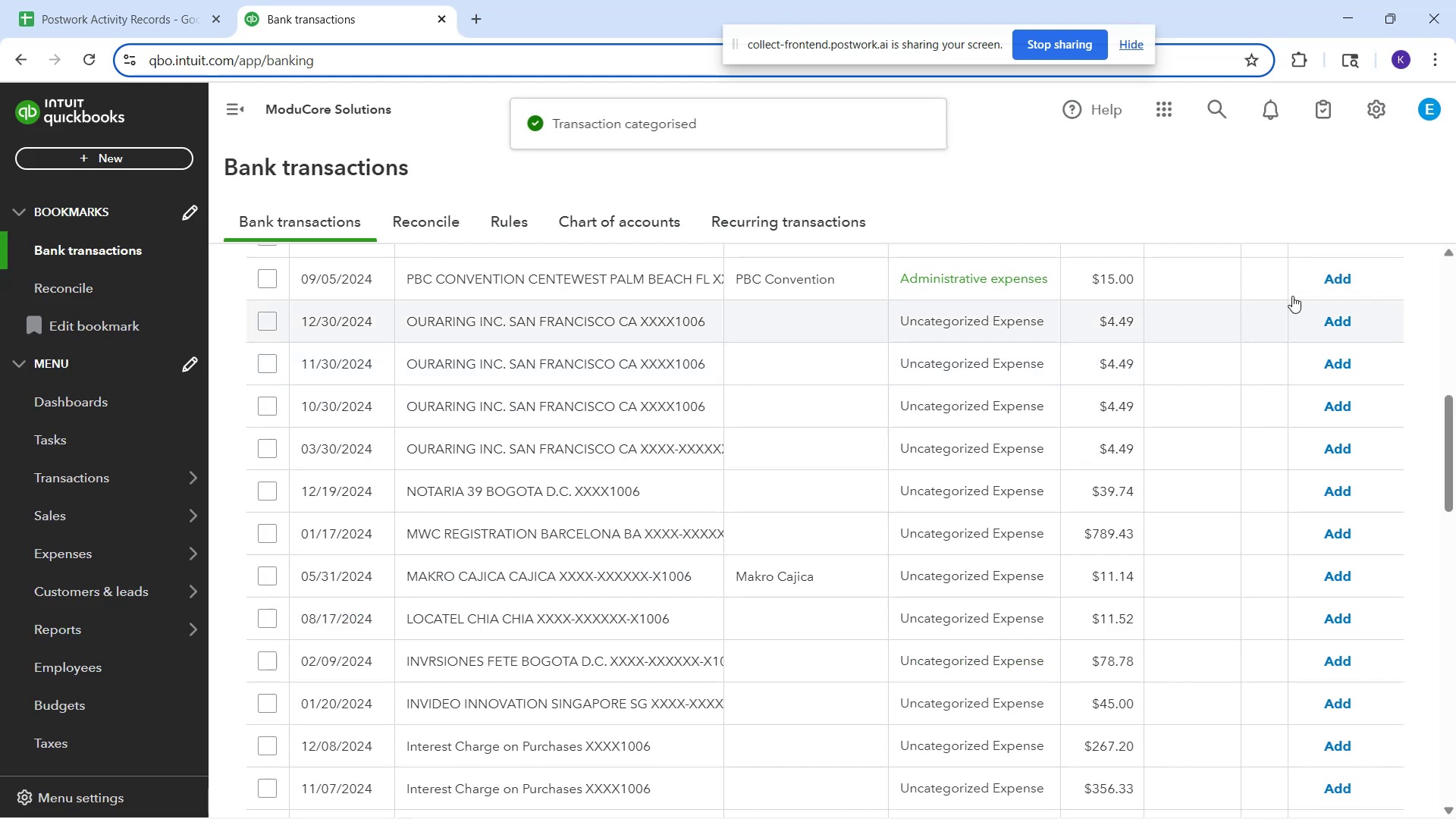 
left_click([1334, 280])
 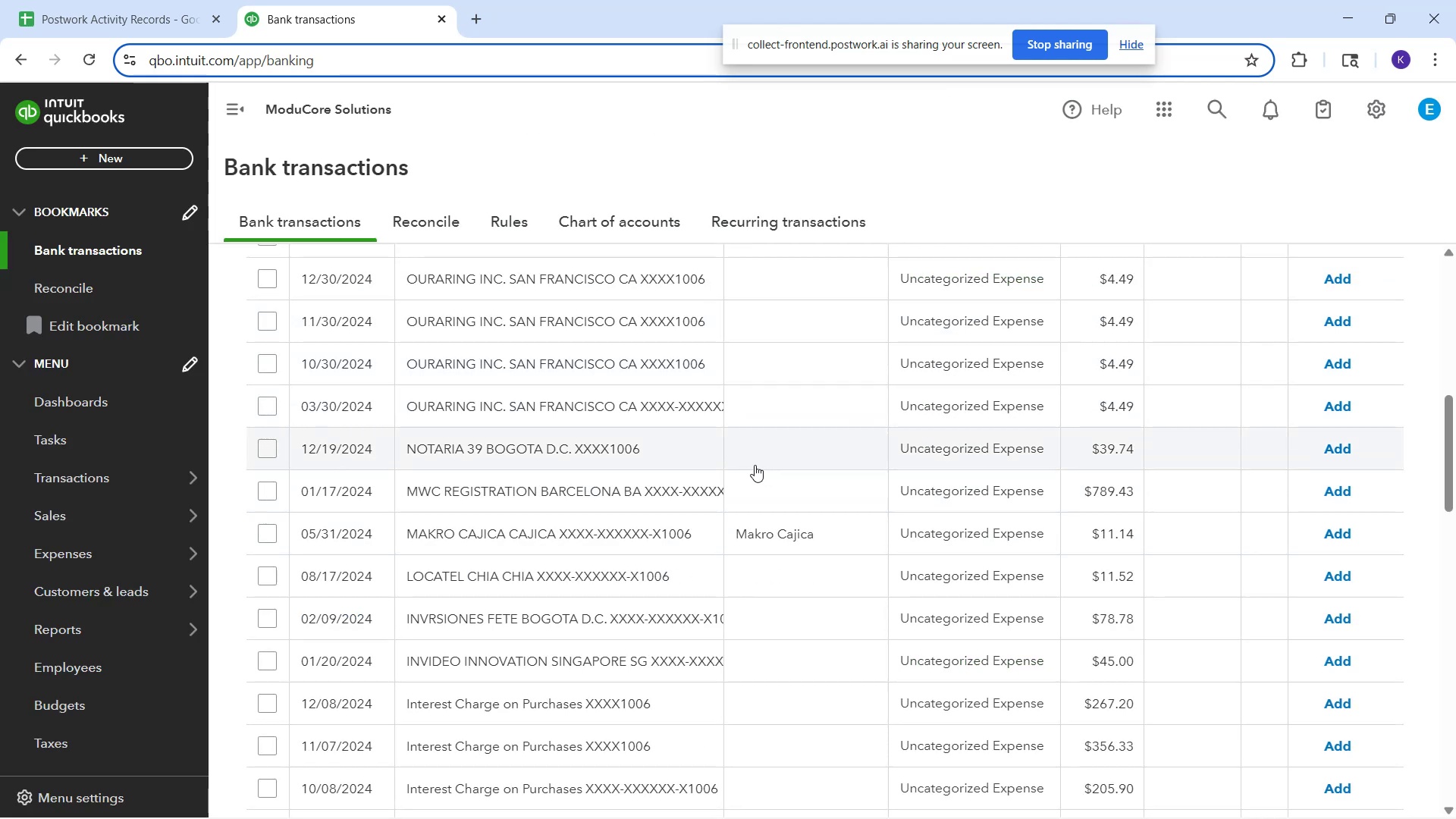 
wait(7.88)
 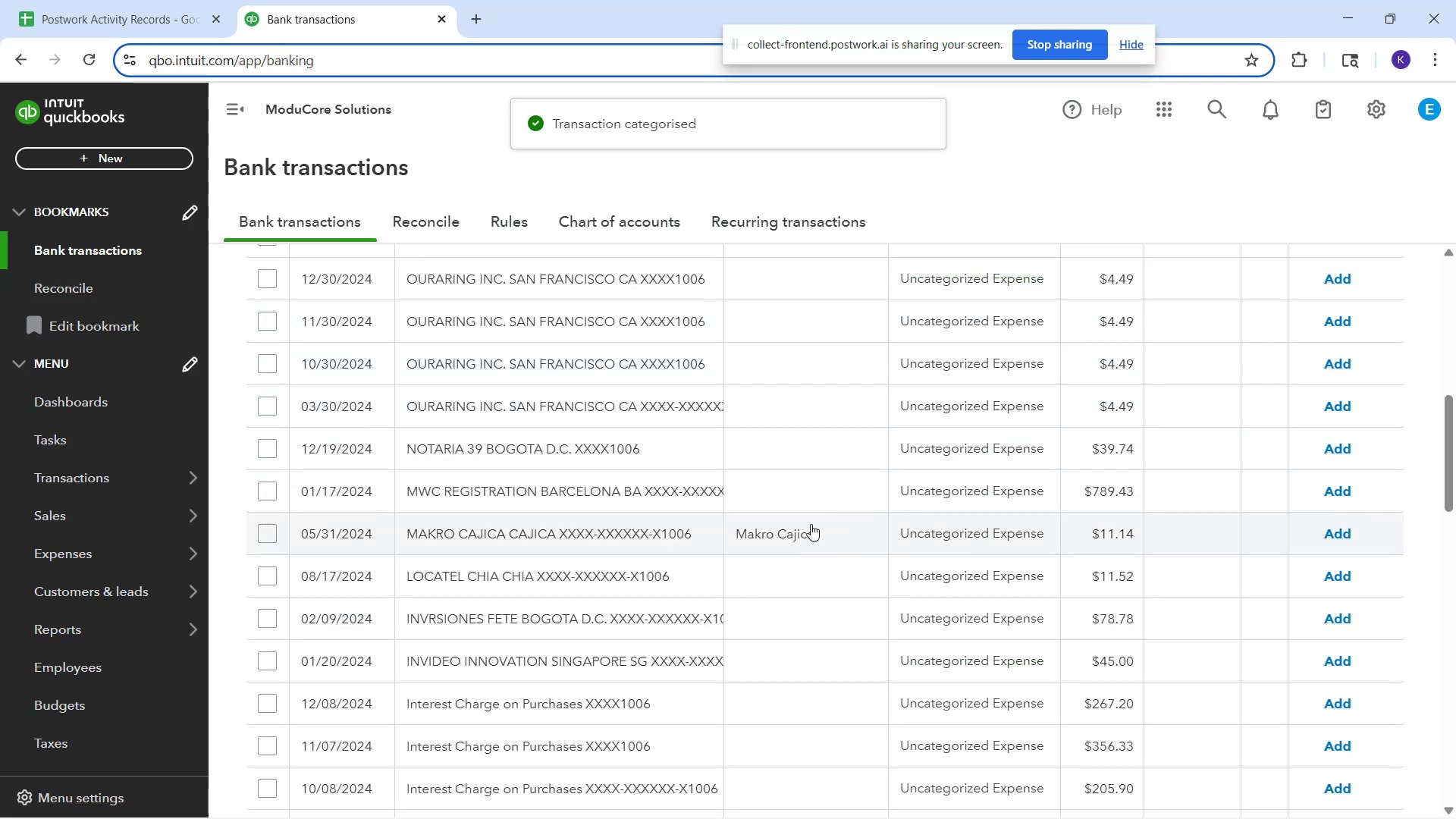 
scroll: coordinate [639, 573], scroll_direction: down, amount: 3.0
 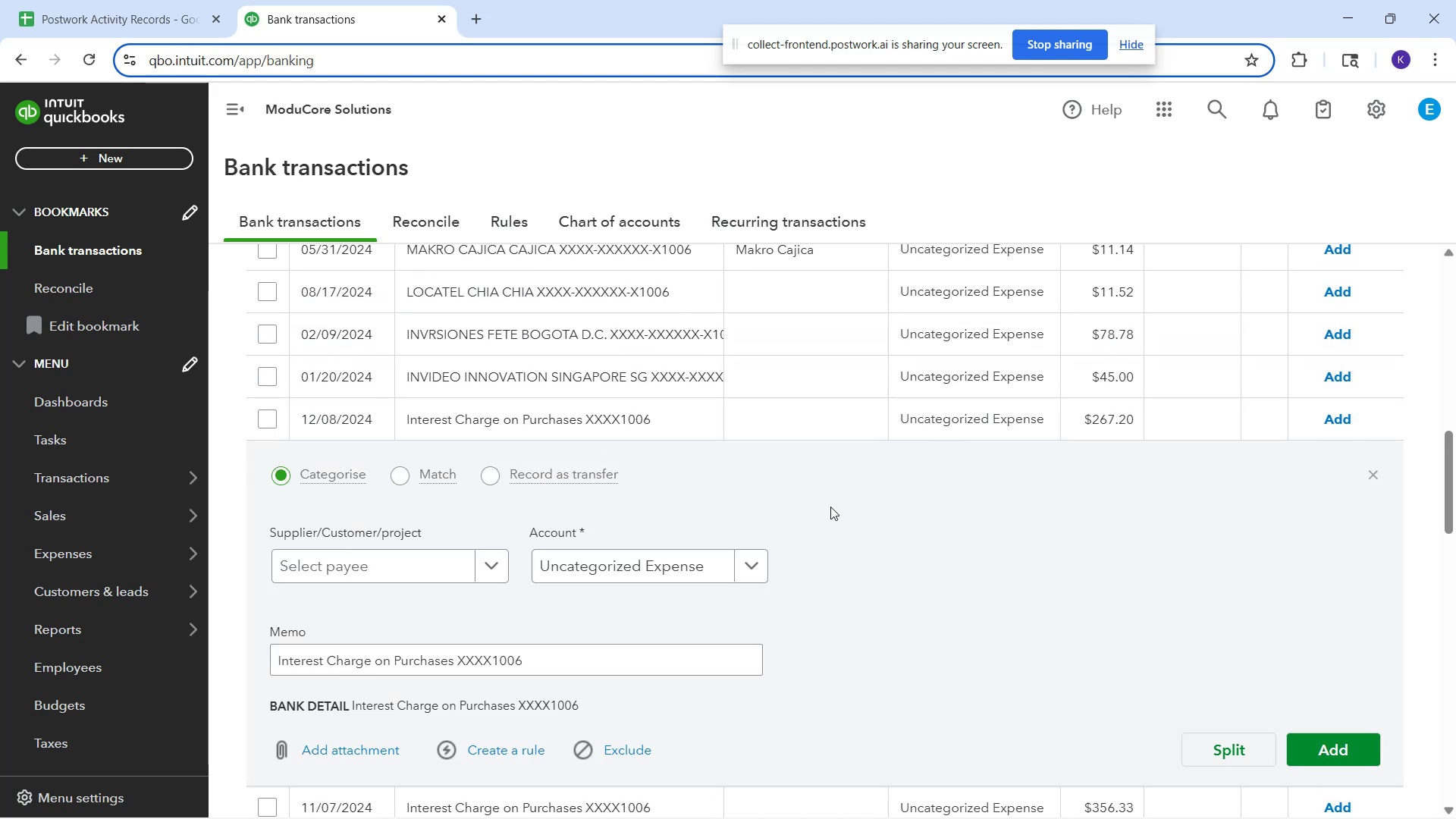 
wait(11.56)
 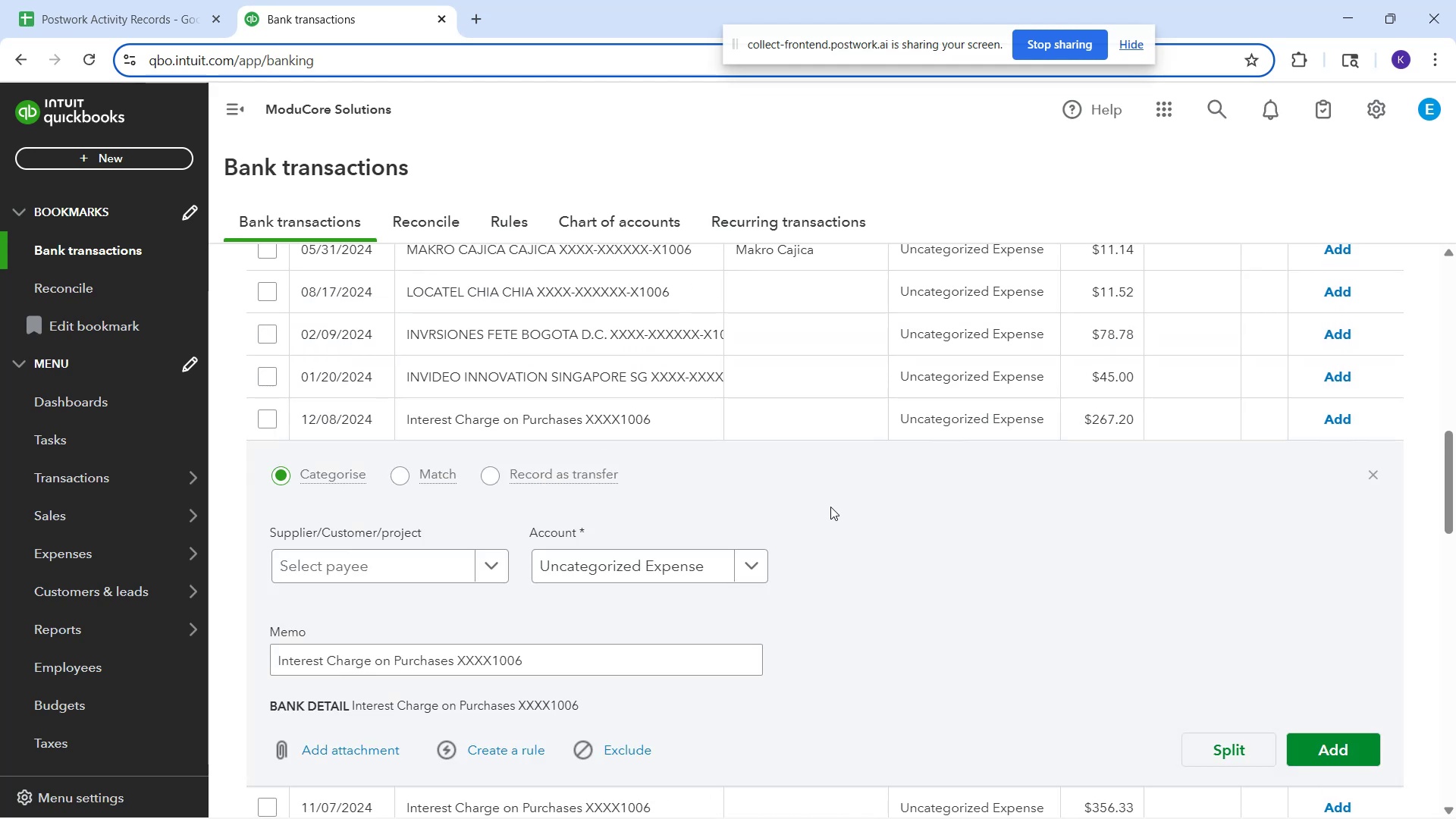 
scroll: coordinate [562, 327], scroll_direction: up, amount: 5.0
 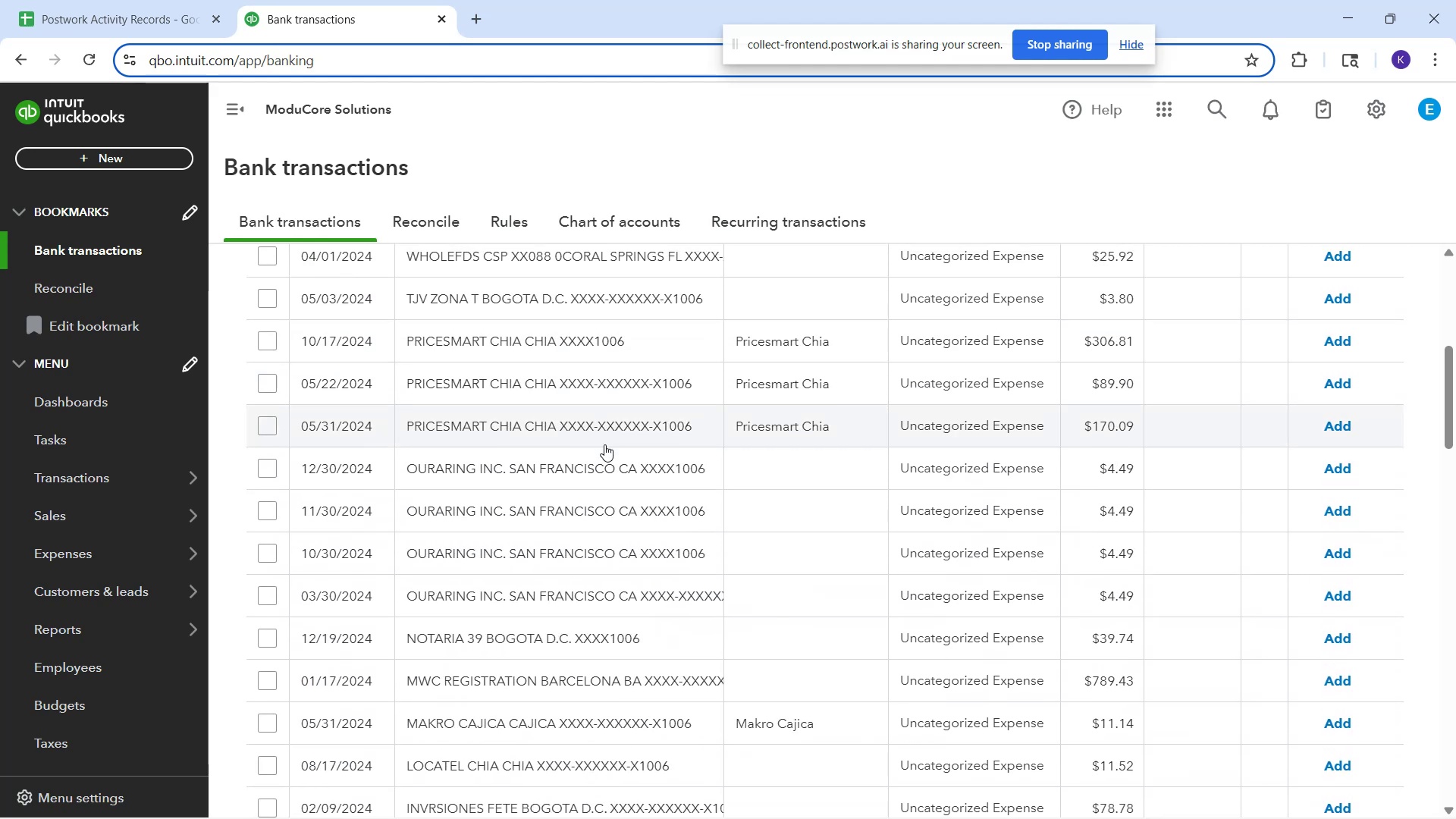 
left_click([610, 463])
 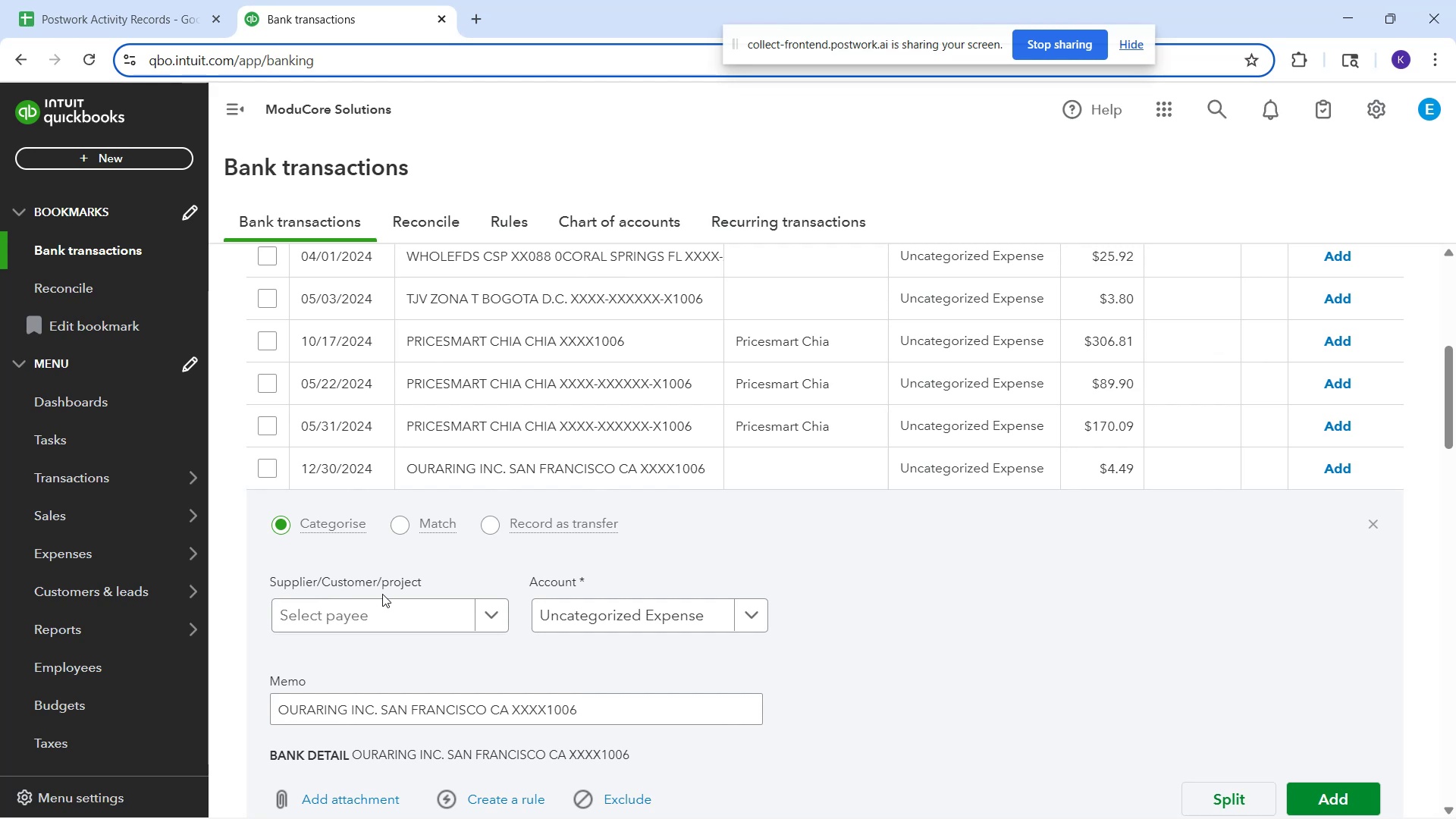 
left_click([397, 608])
 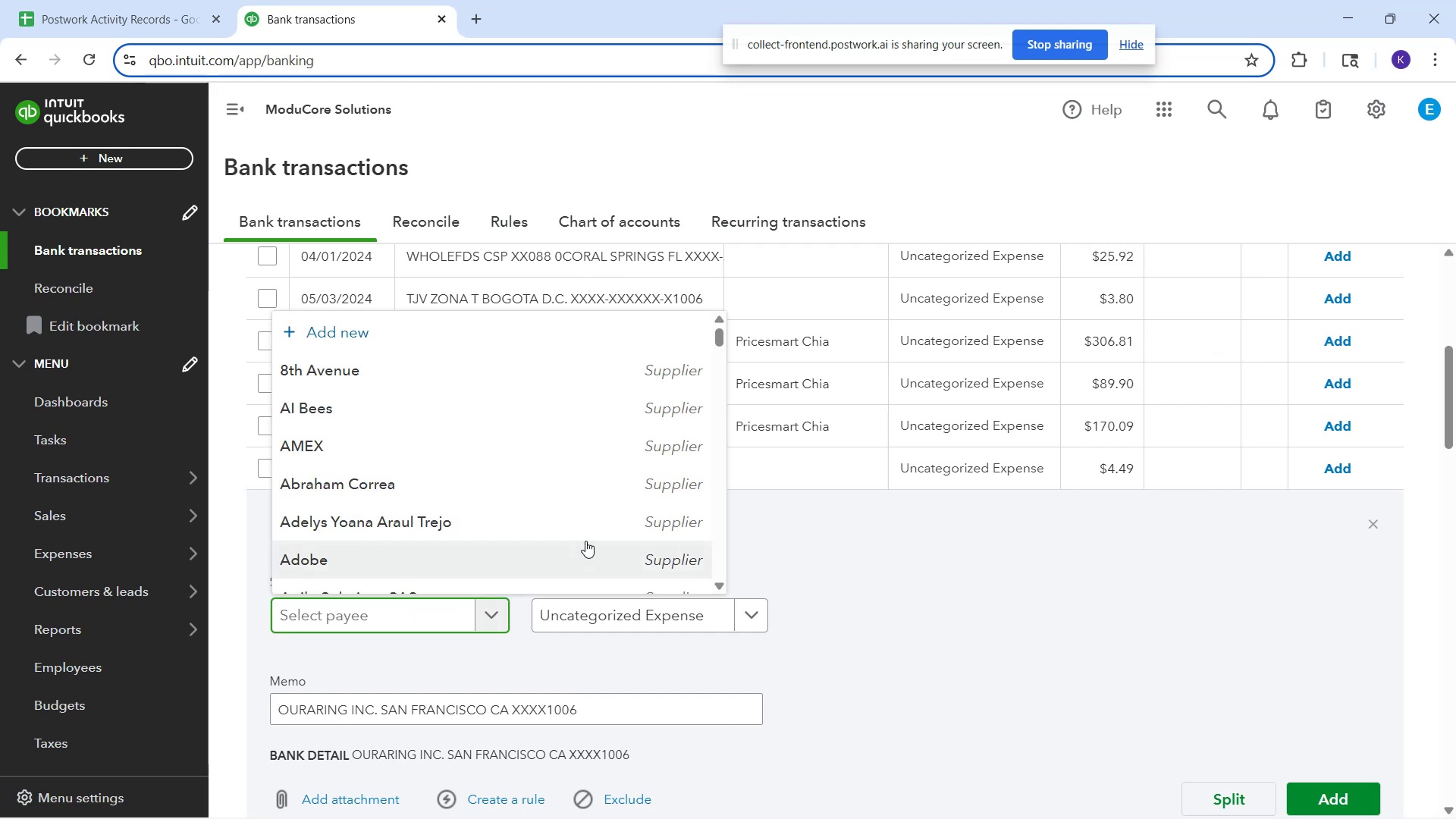 
type(Ouraring inc)
key(Backspace)
key(Backspace)
key(Backspace)
type(INC)
 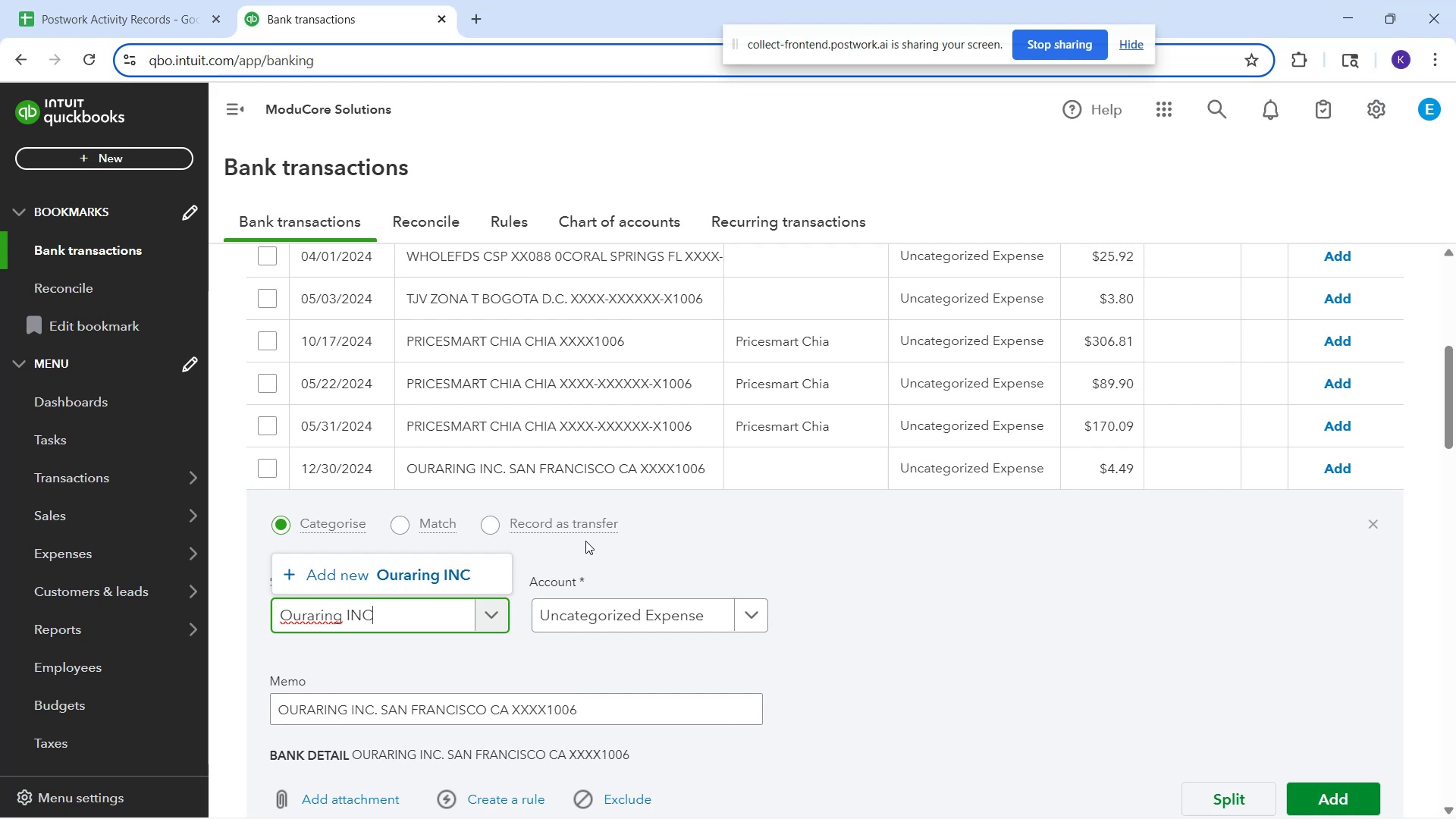 
wait(6.29)
 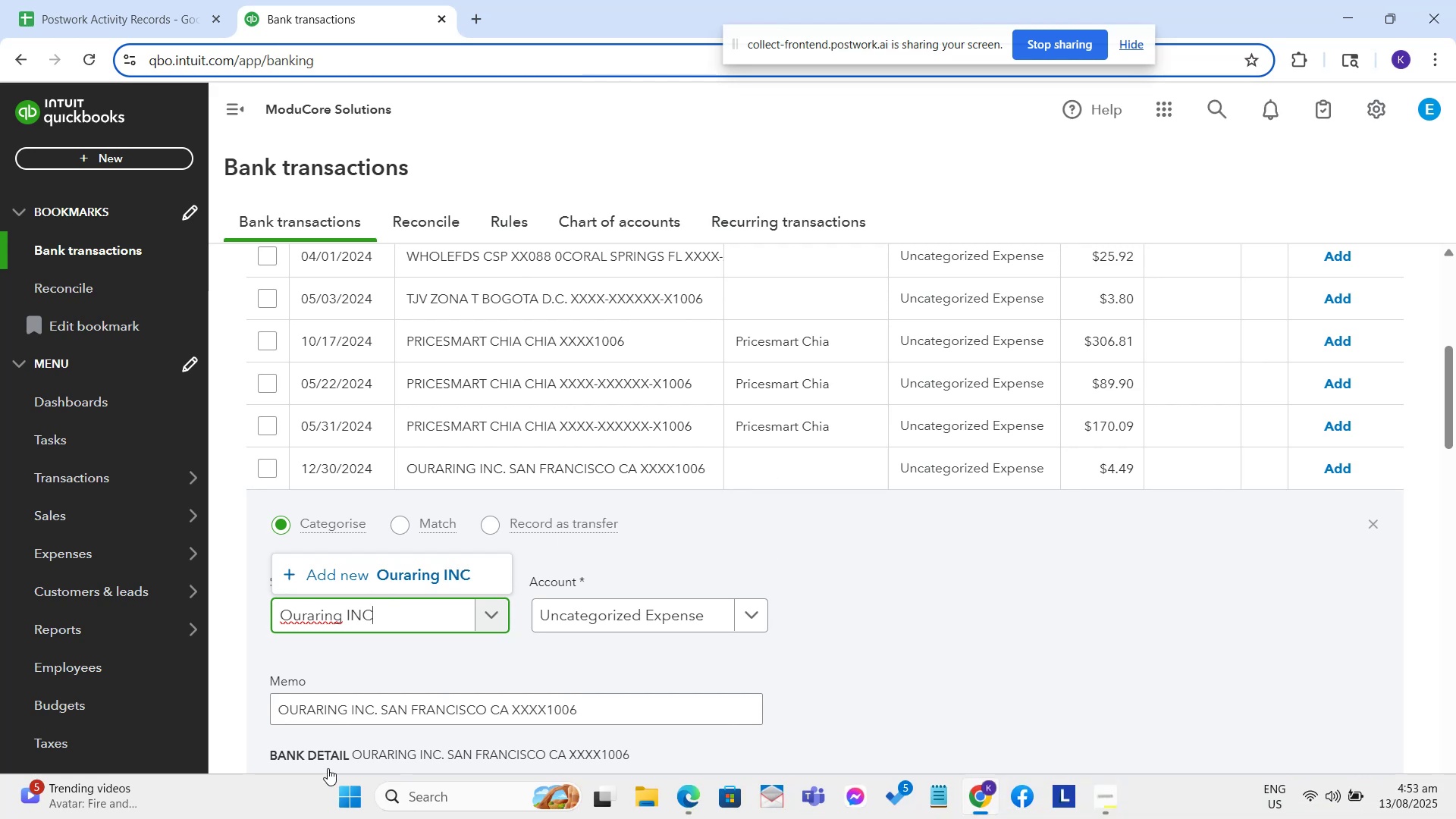 
left_click([1389, 778])
 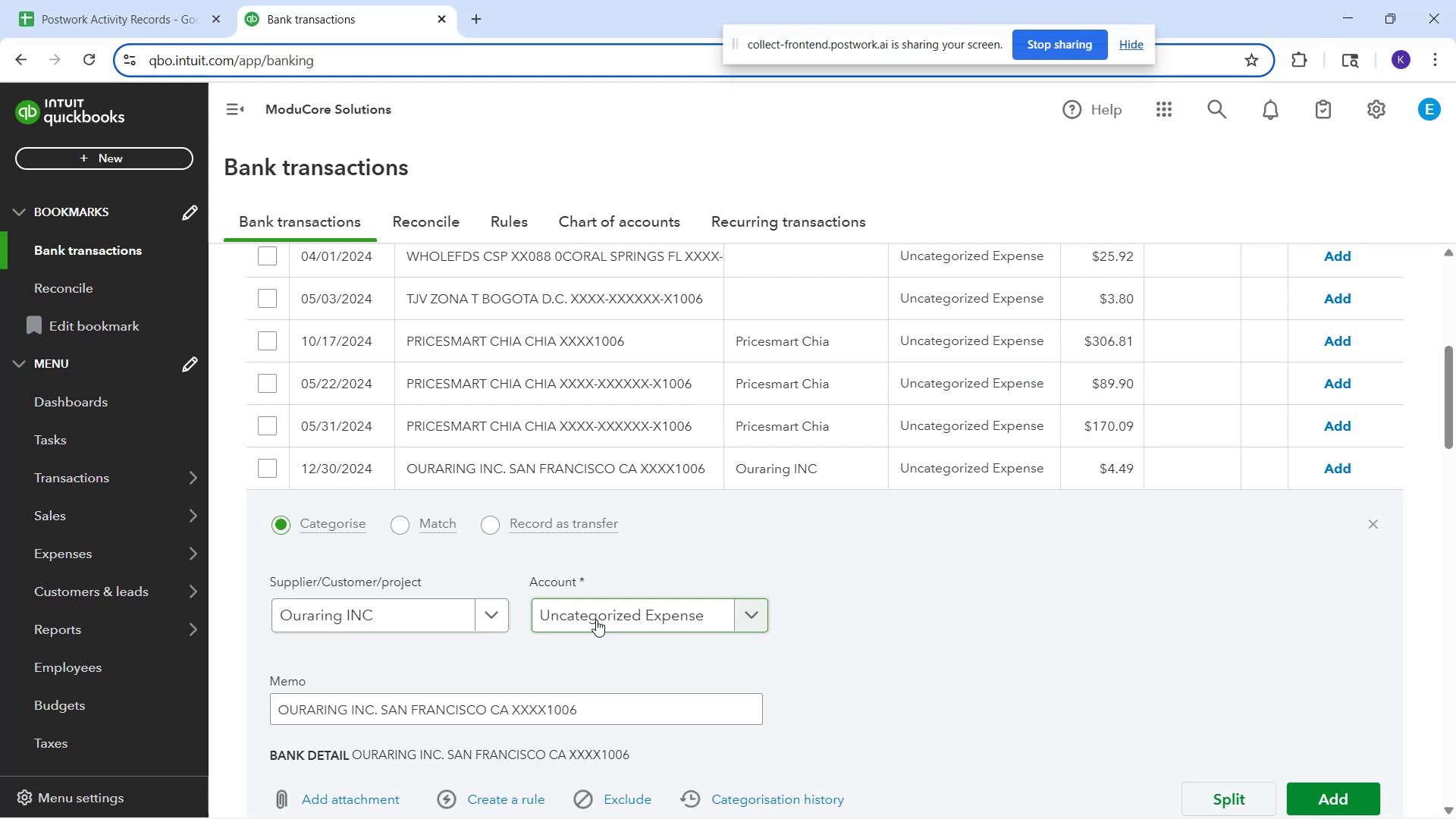 
left_click([596, 620])
 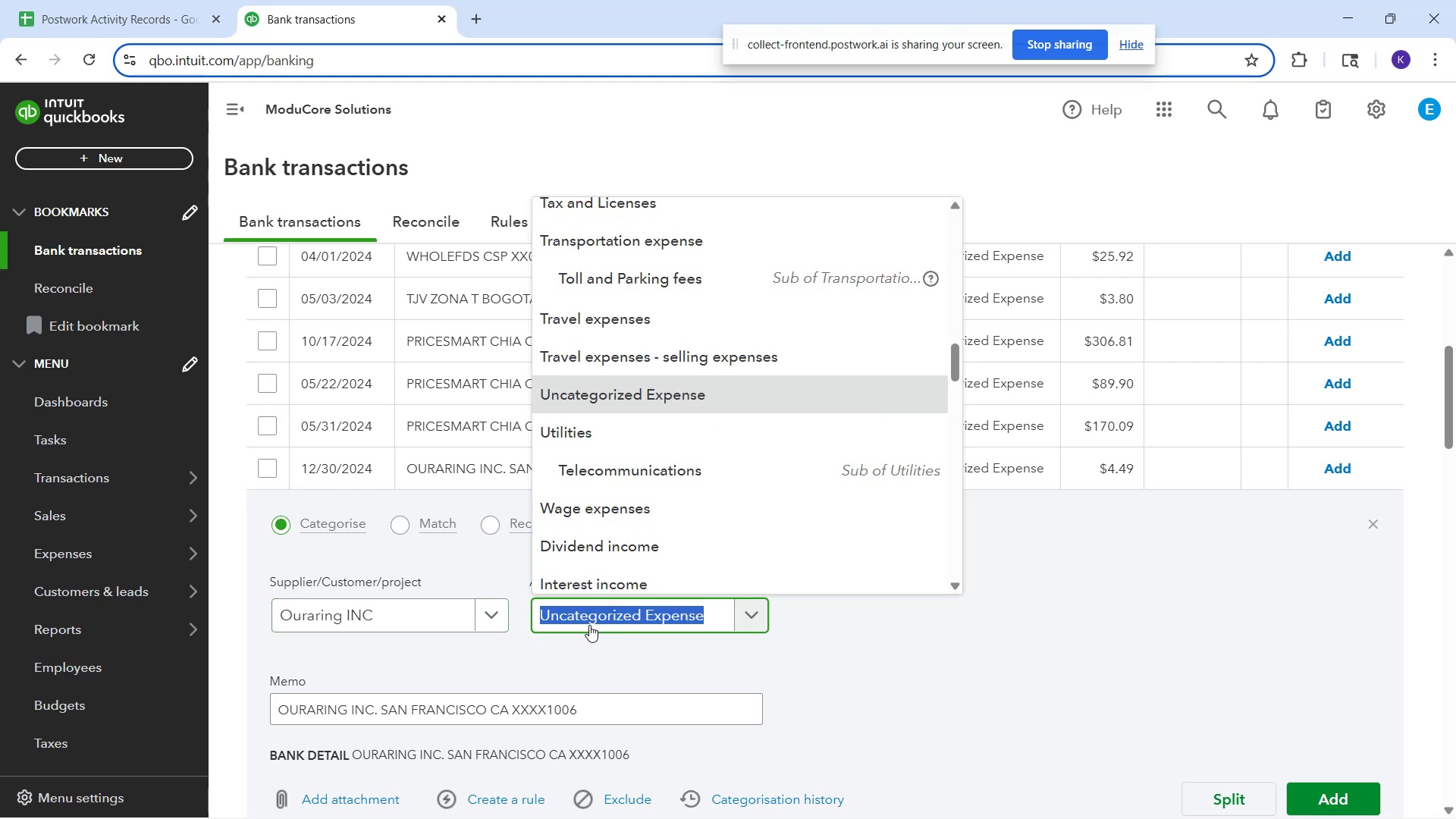 
wait(5.32)
 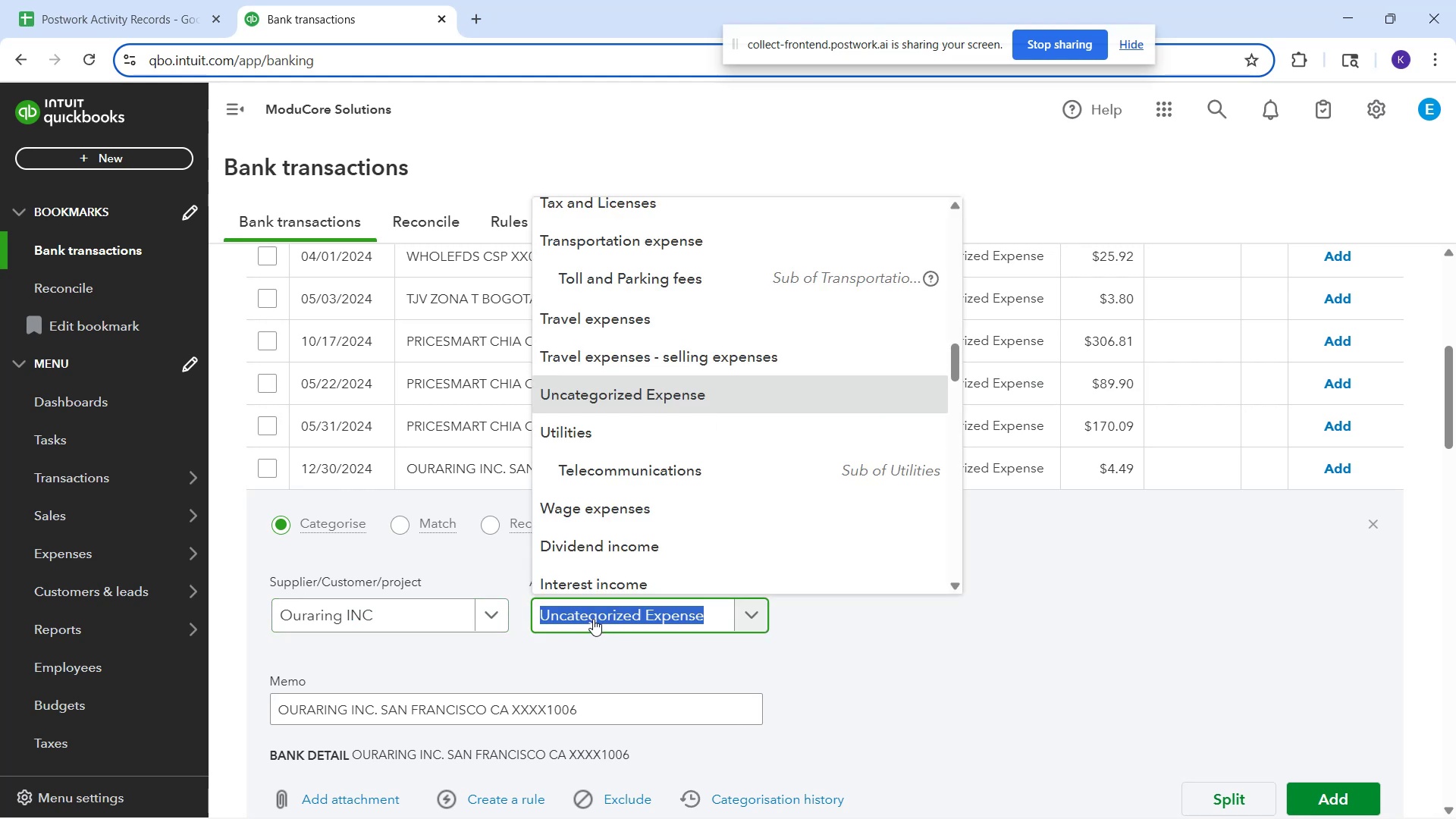 
type(so)
 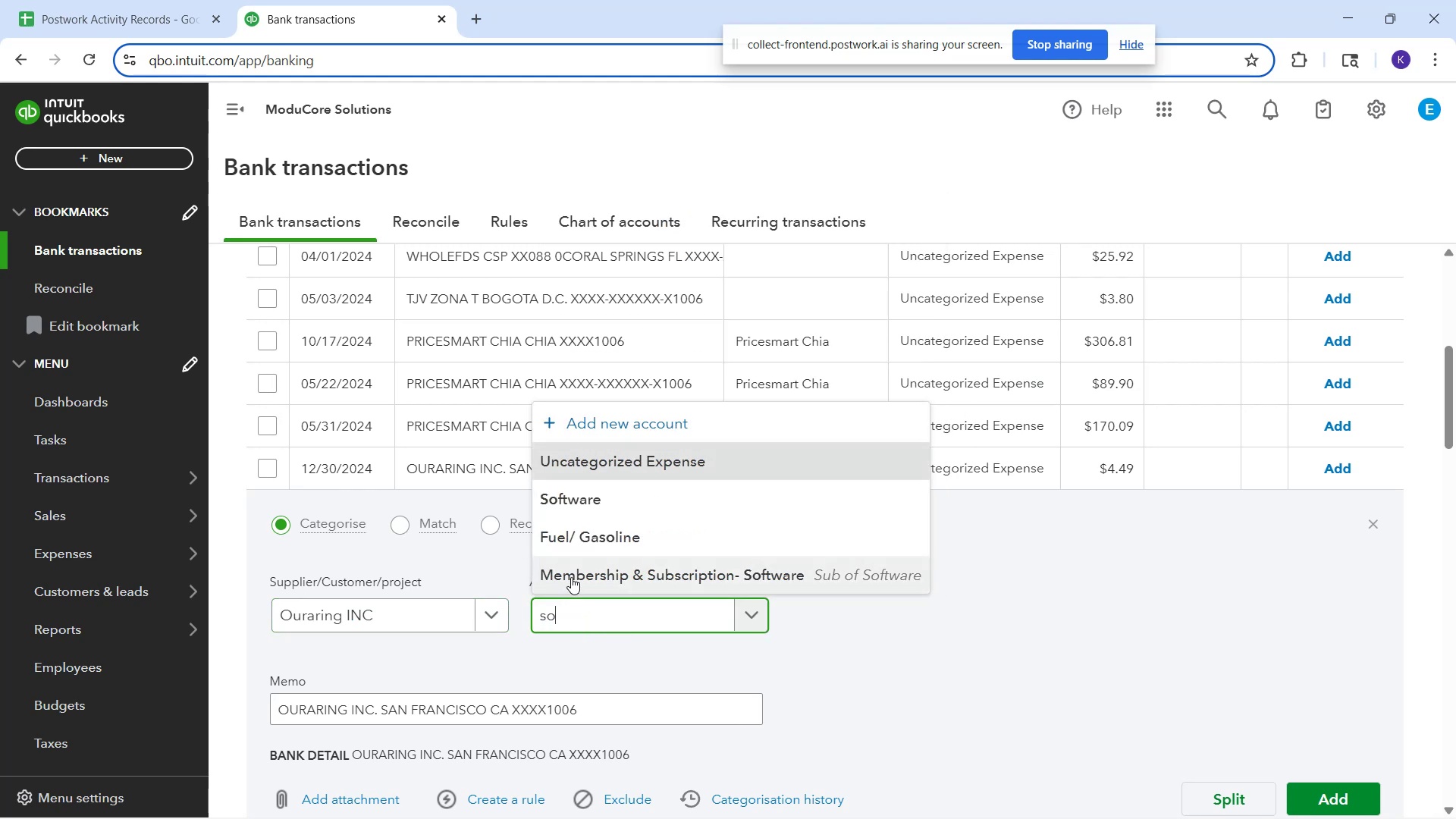 
left_click([571, 577])
 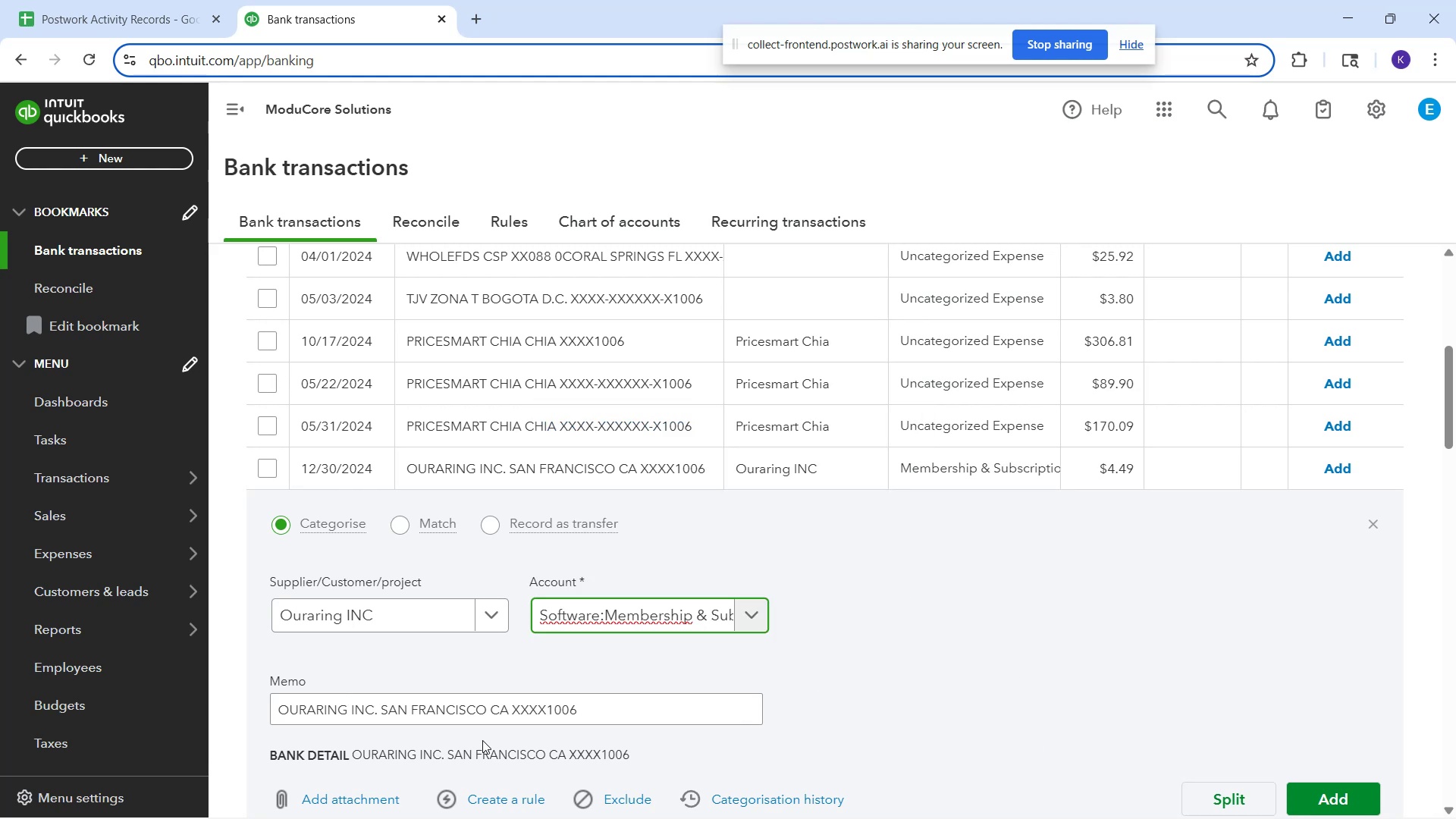 
left_click([607, 607])
 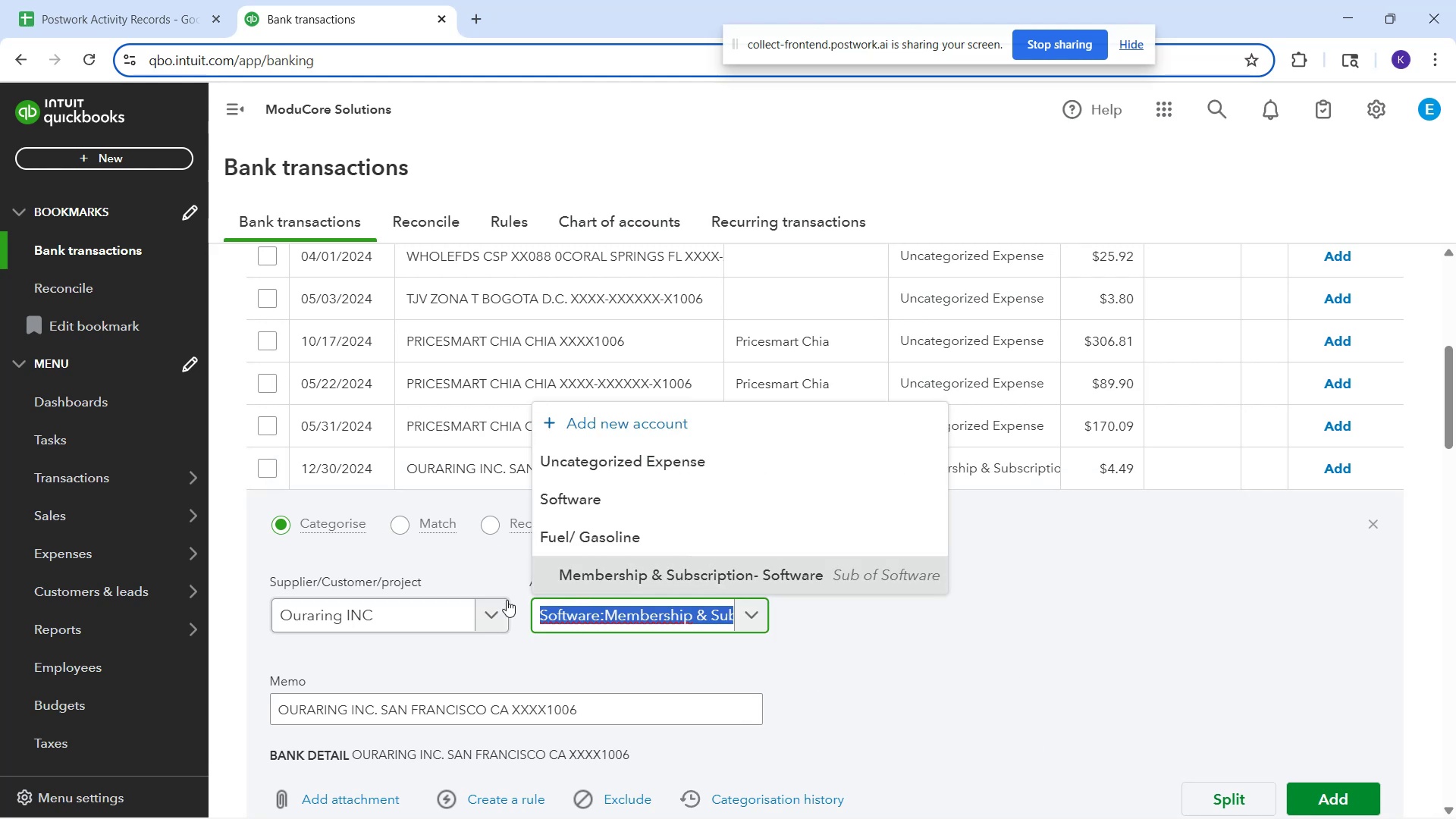 
scroll: coordinate [702, 695], scroll_direction: down, amount: 1.0
 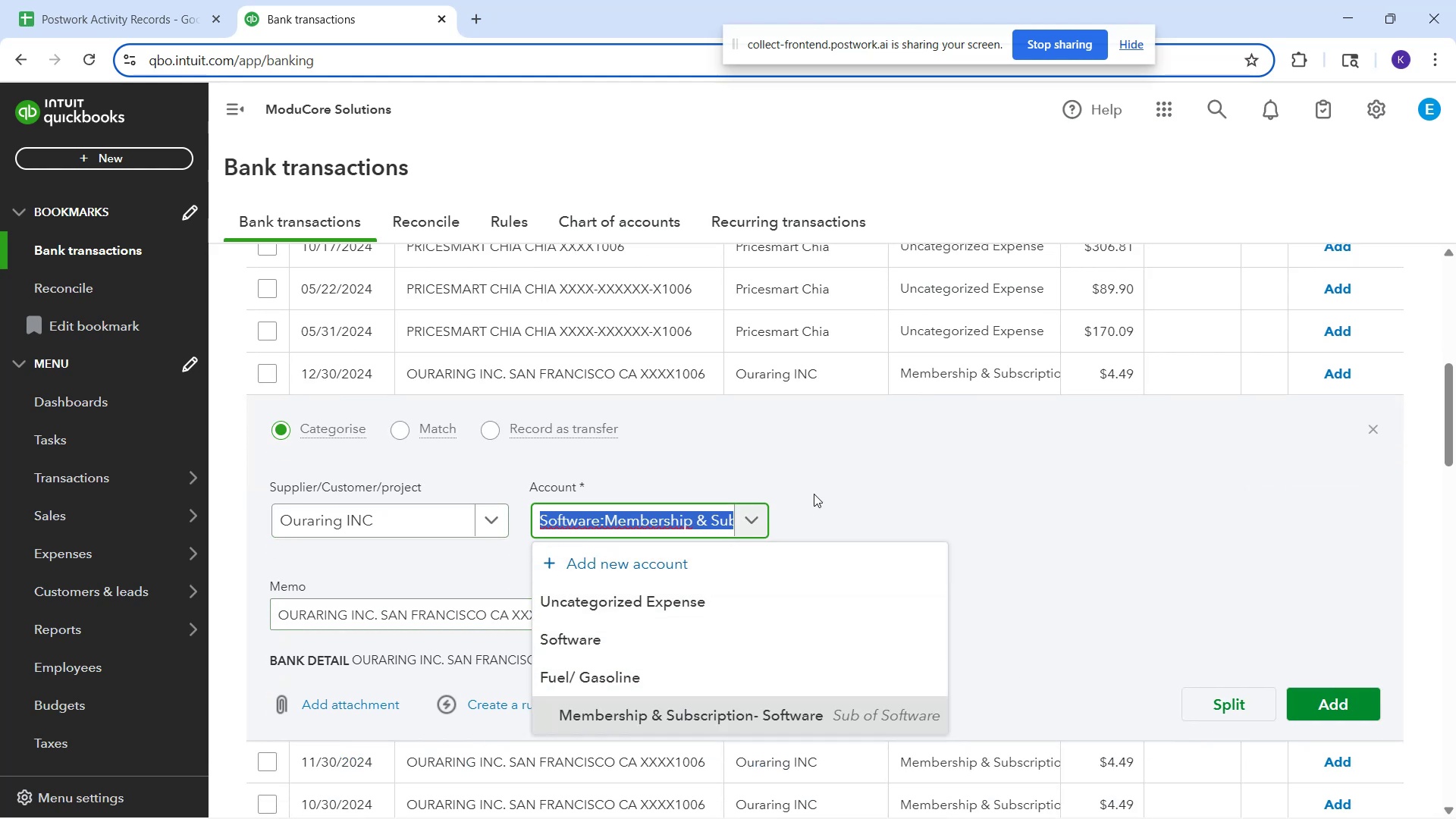 
left_click([814, 494])
 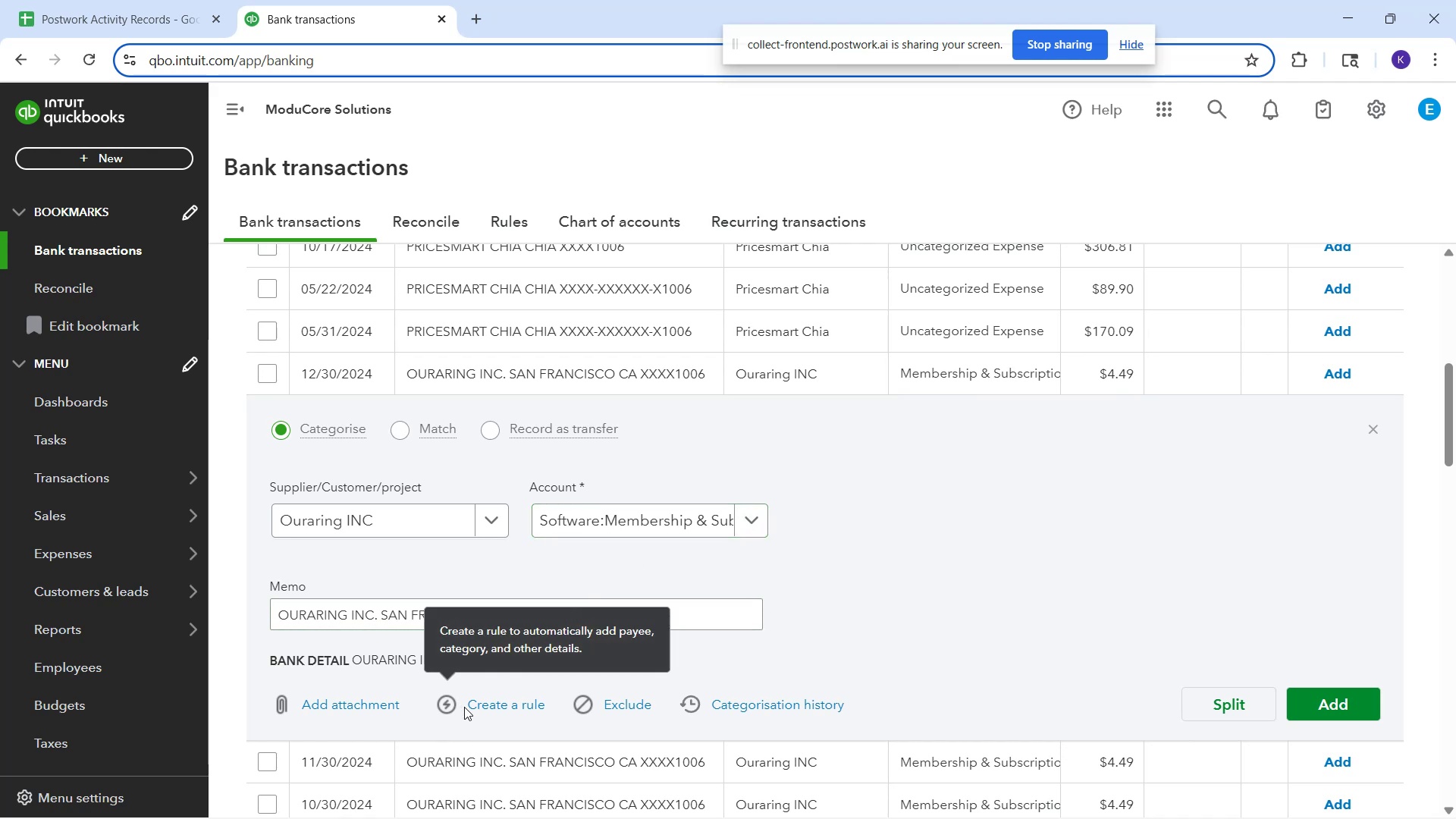 
wait(6.91)
 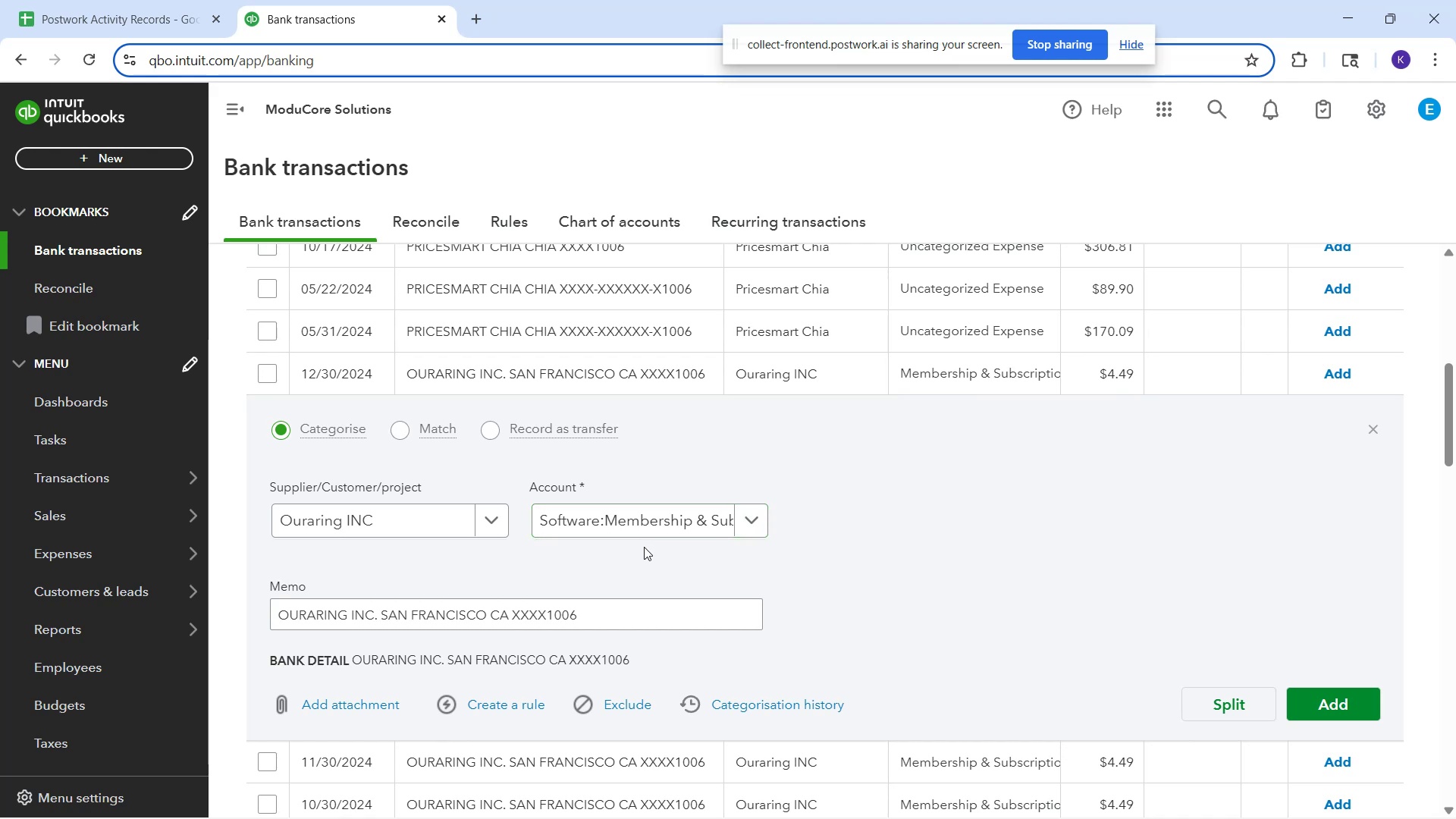 
scroll: coordinate [503, 698], scroll_direction: down, amount: 2.0
 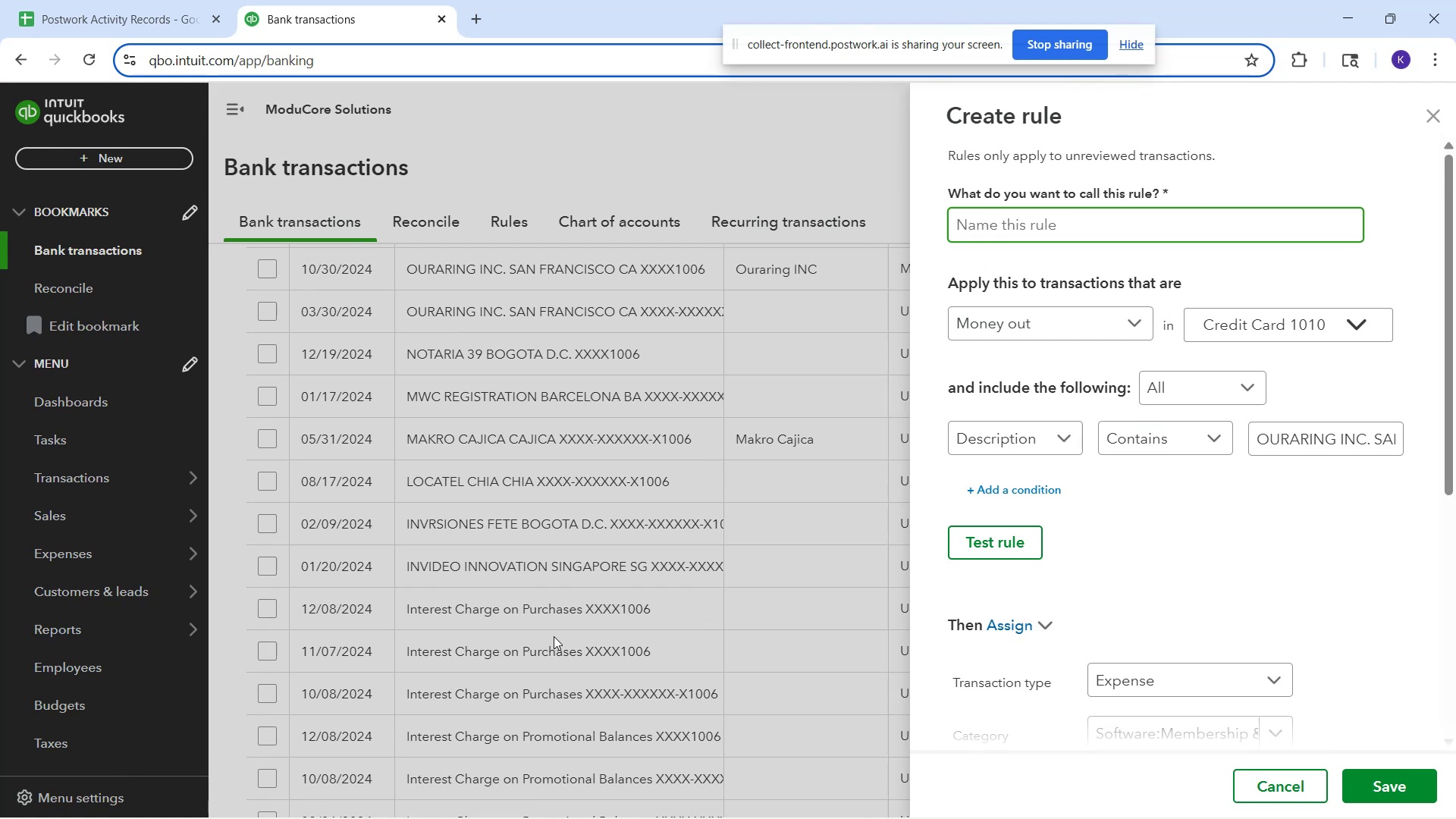 
wait(18.86)
 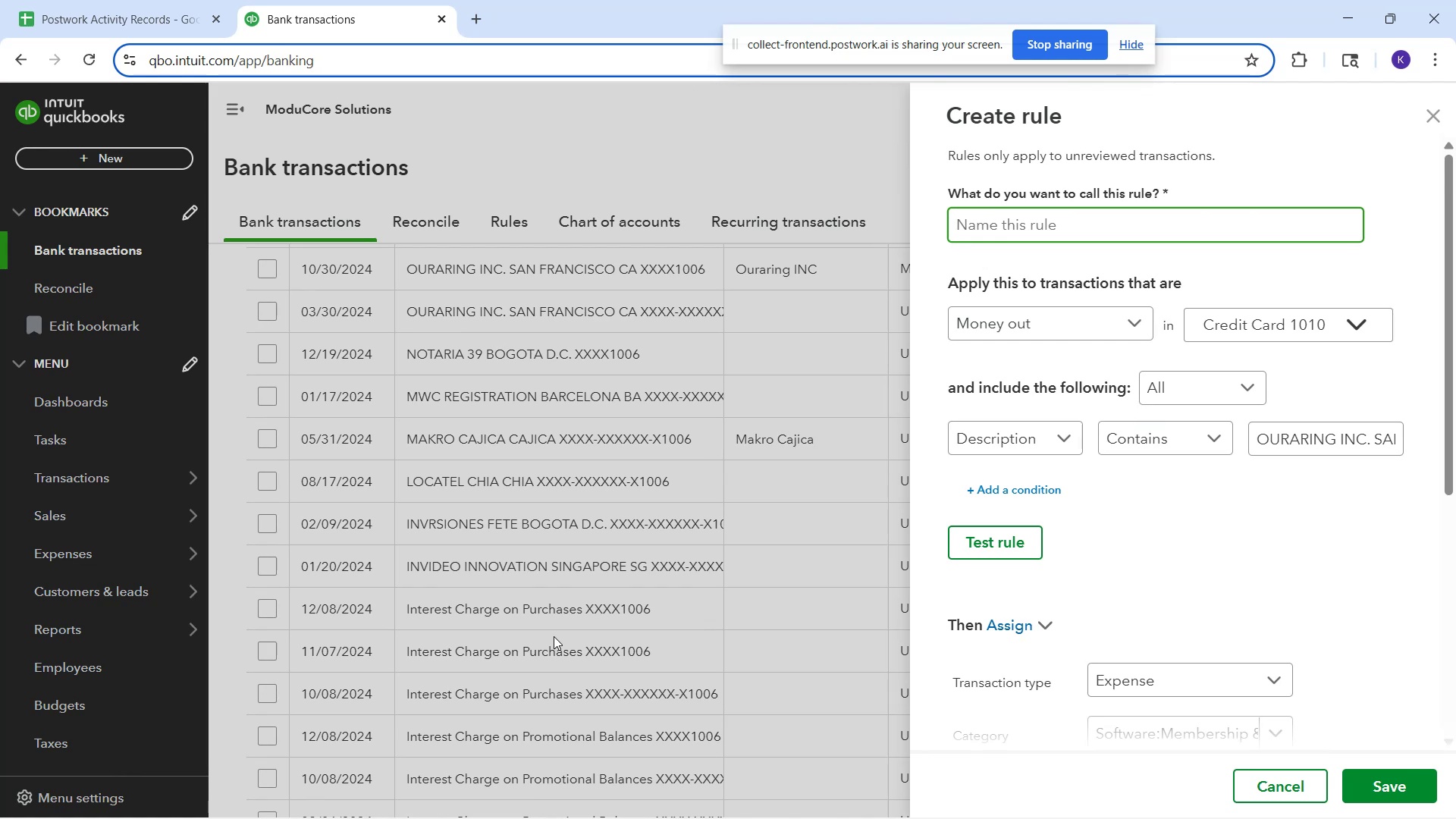 
left_click([1079, 231])
 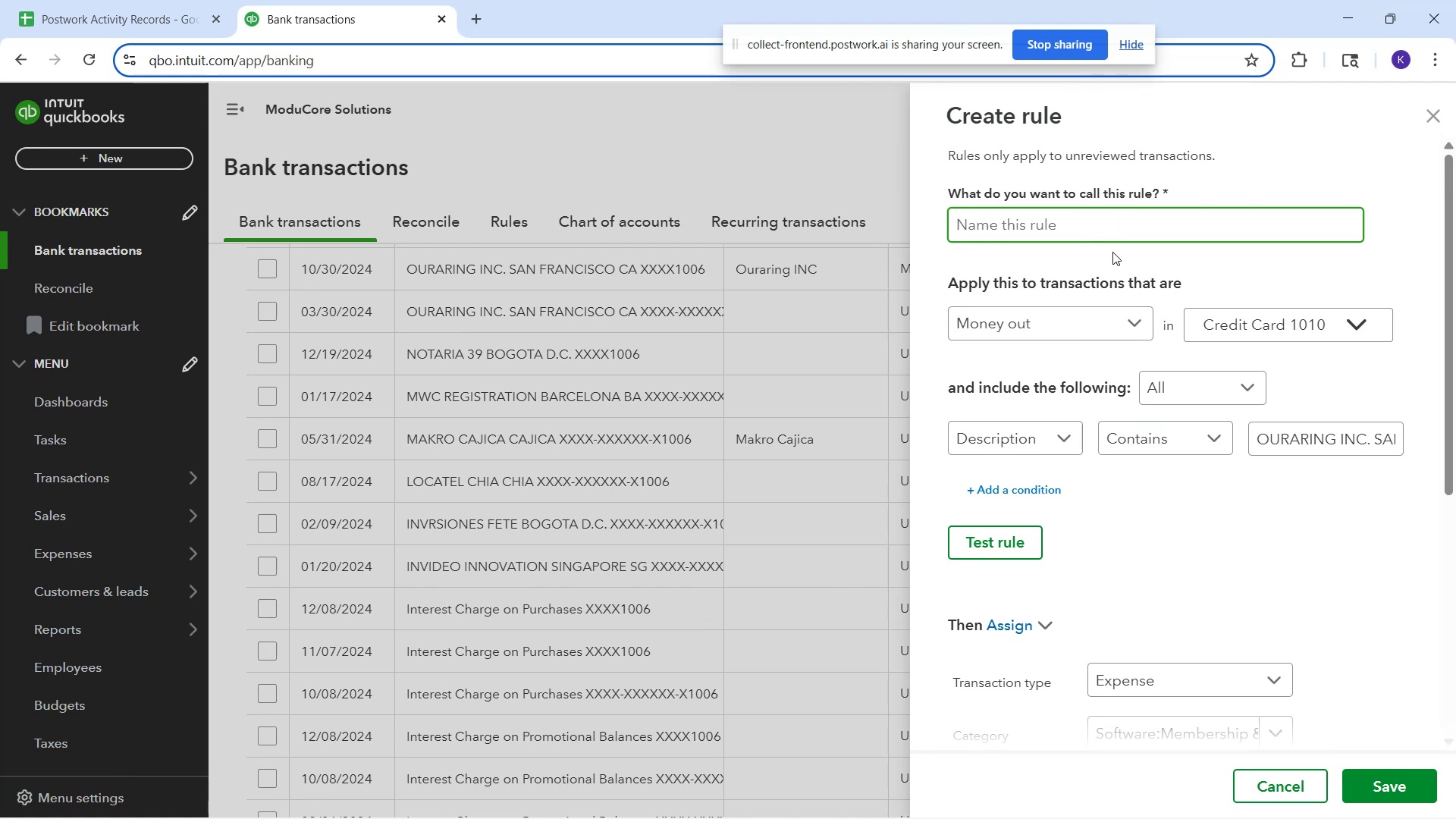 
hold_key(key=ShiftRight, duration=0.37)
 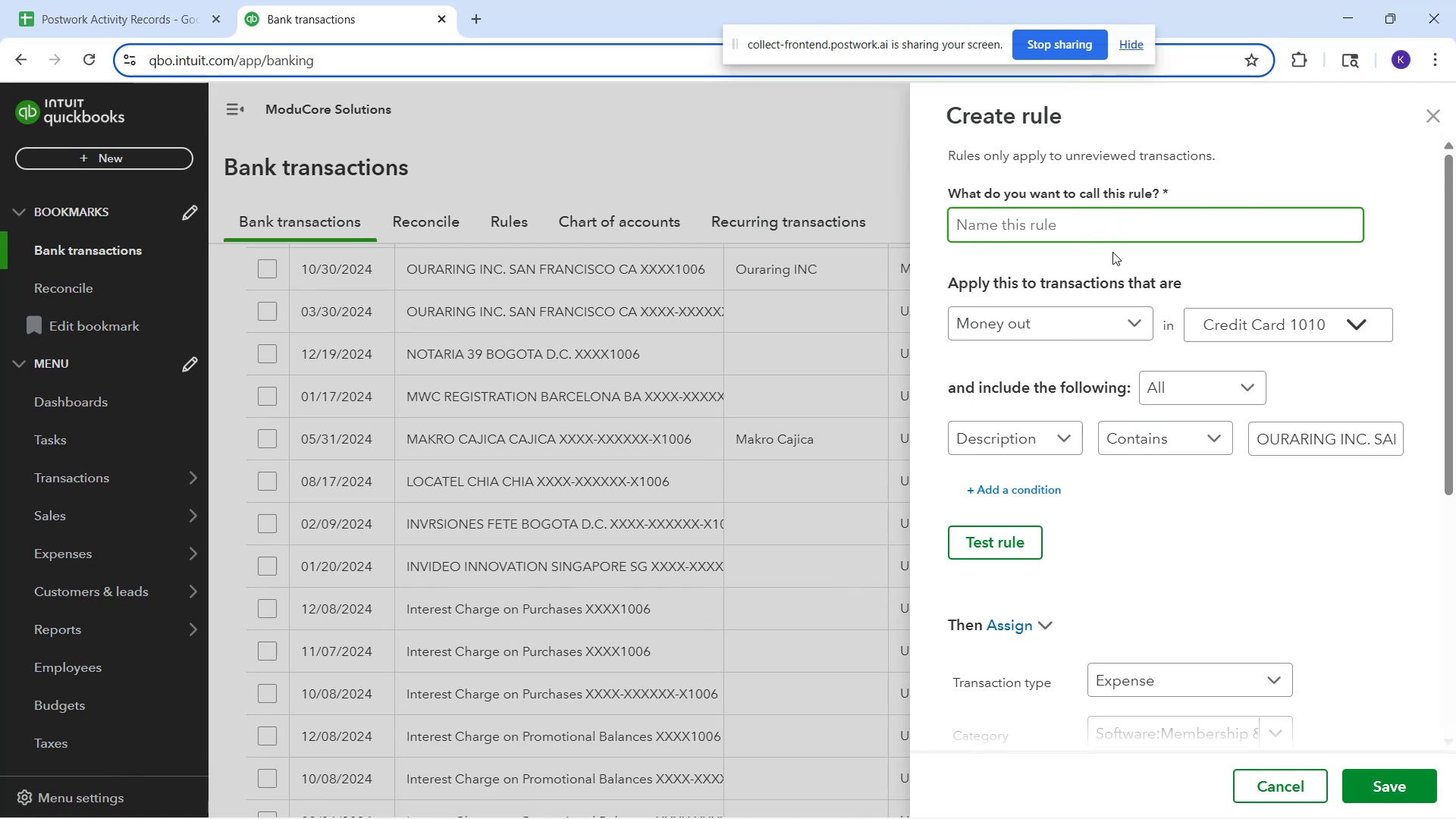 
hold_key(key=O, duration=0.37)
 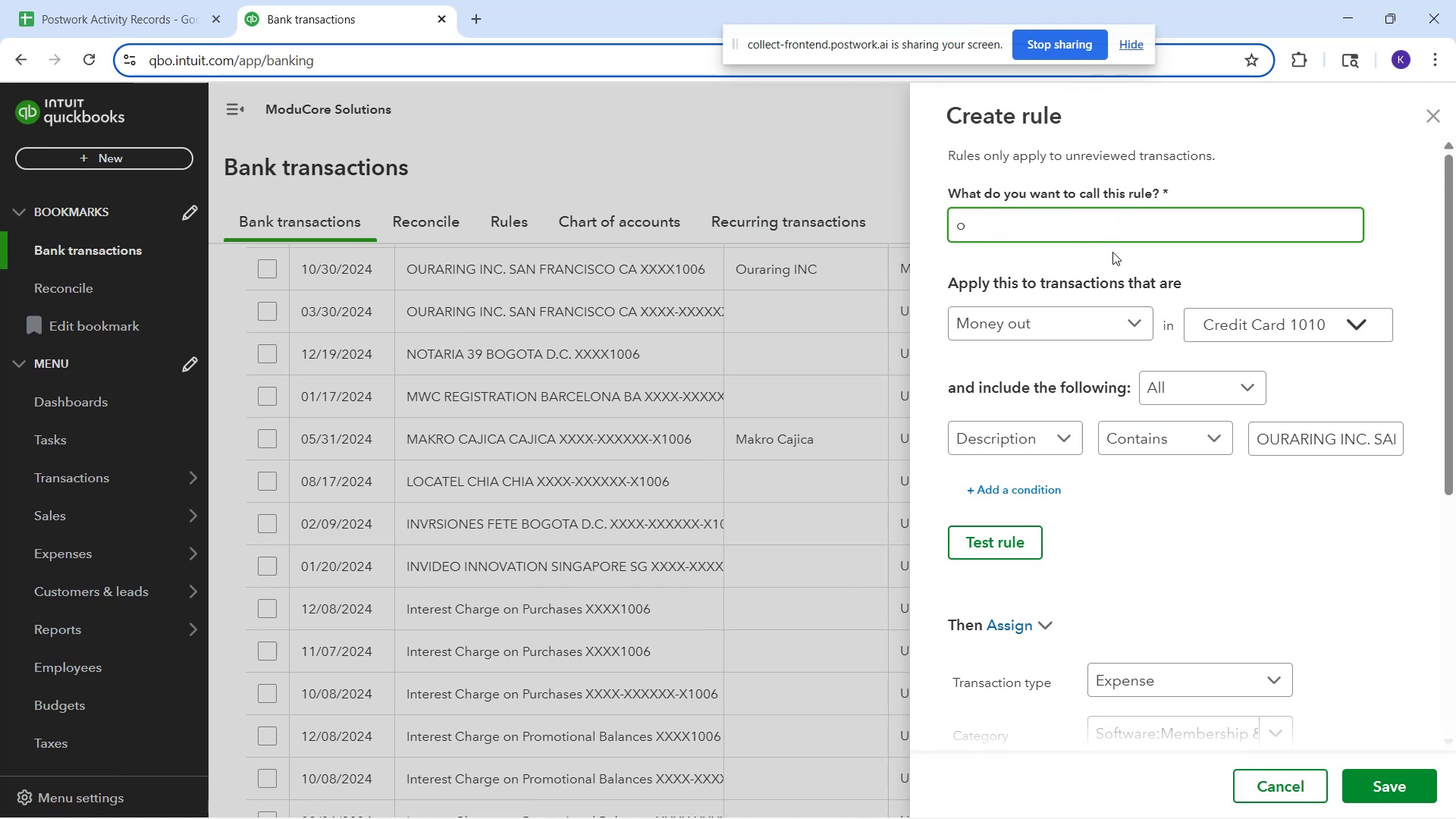 
key(Backspace)
type(Oua)
key(Backspace)
type(raring)
 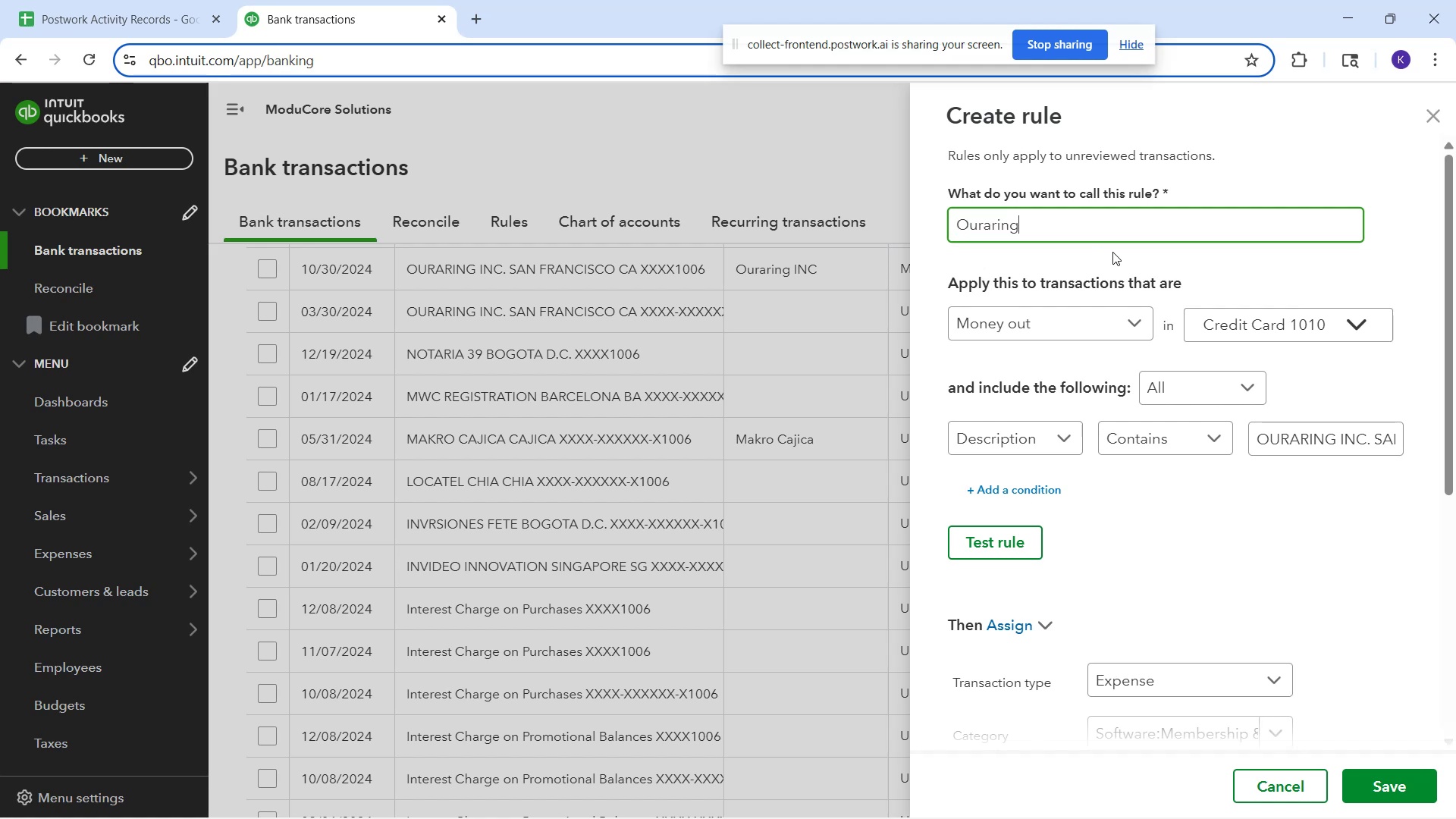 
left_click([1357, 444])
 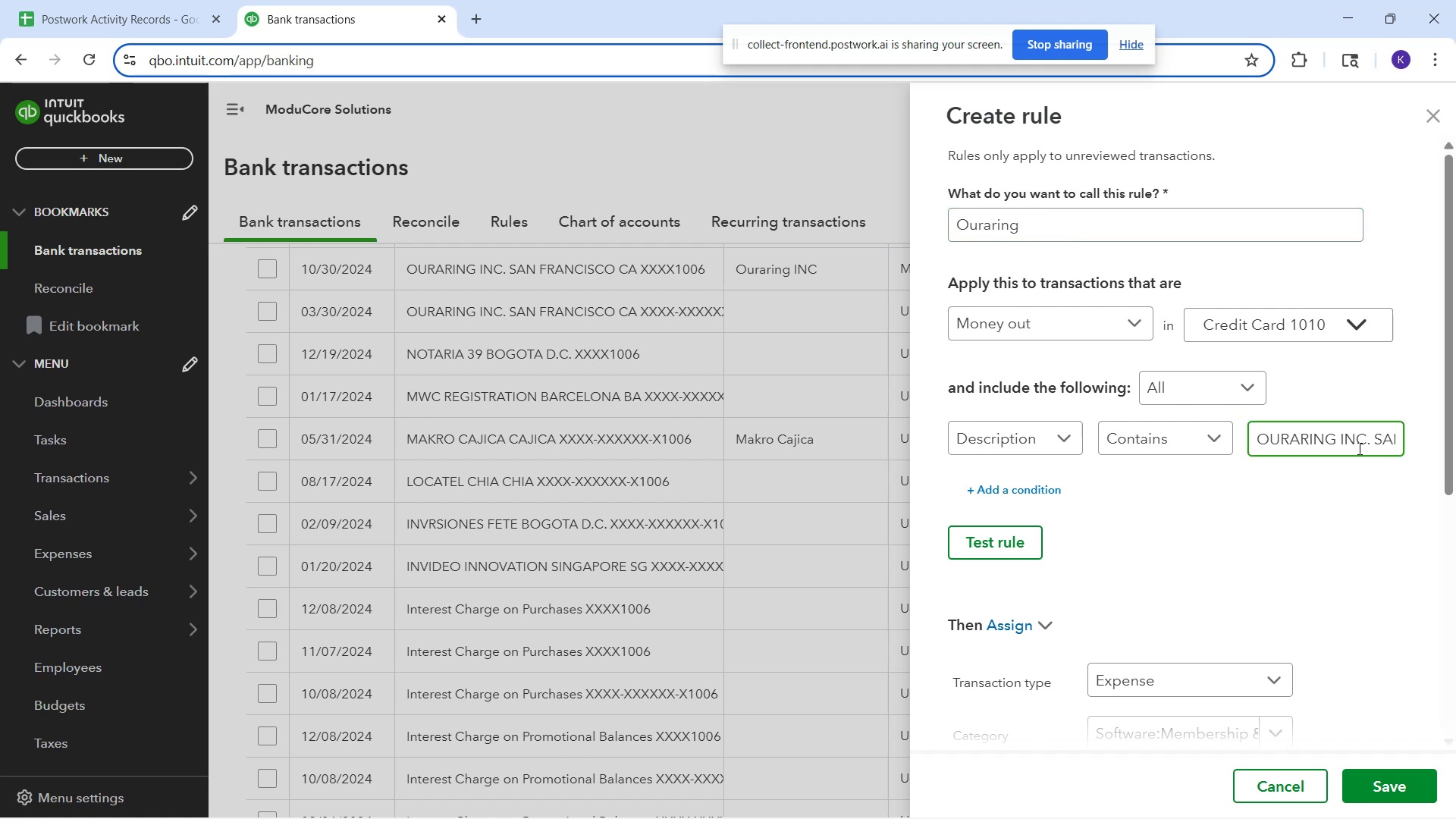 
key(ArrowRight)
 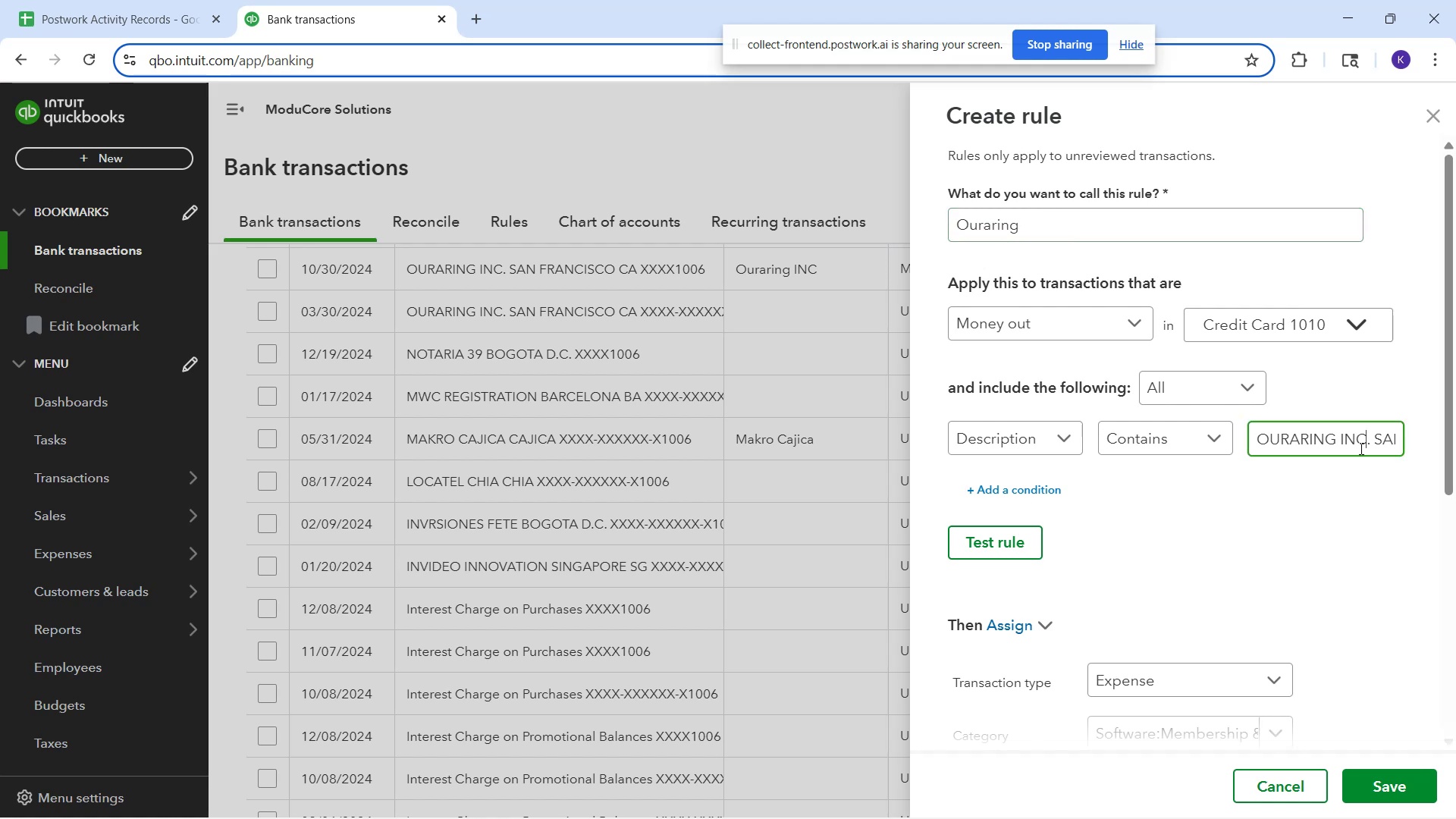 
key(ArrowRight)
 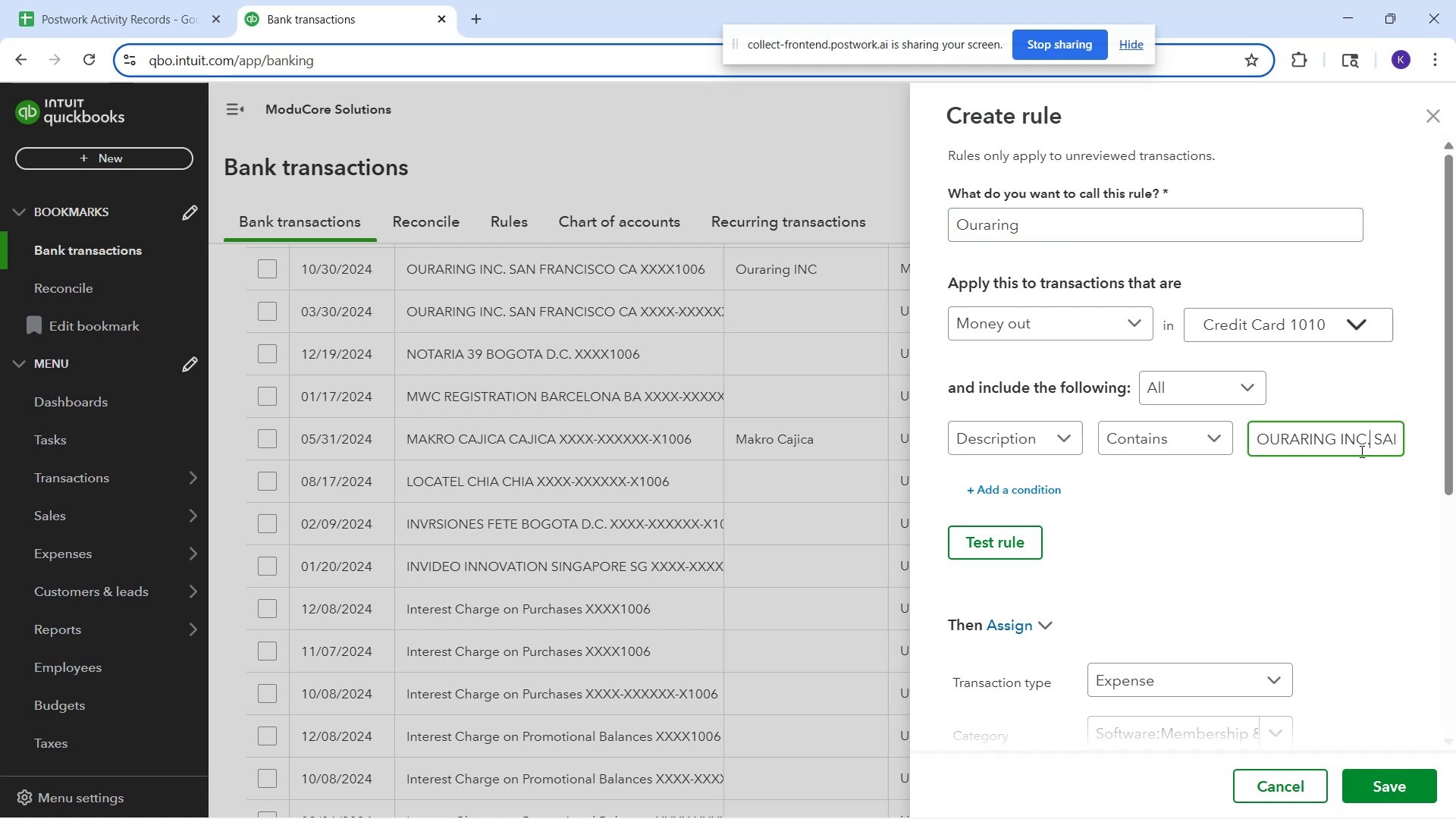 
hold_key(key=ArrowRight, duration=0.99)
 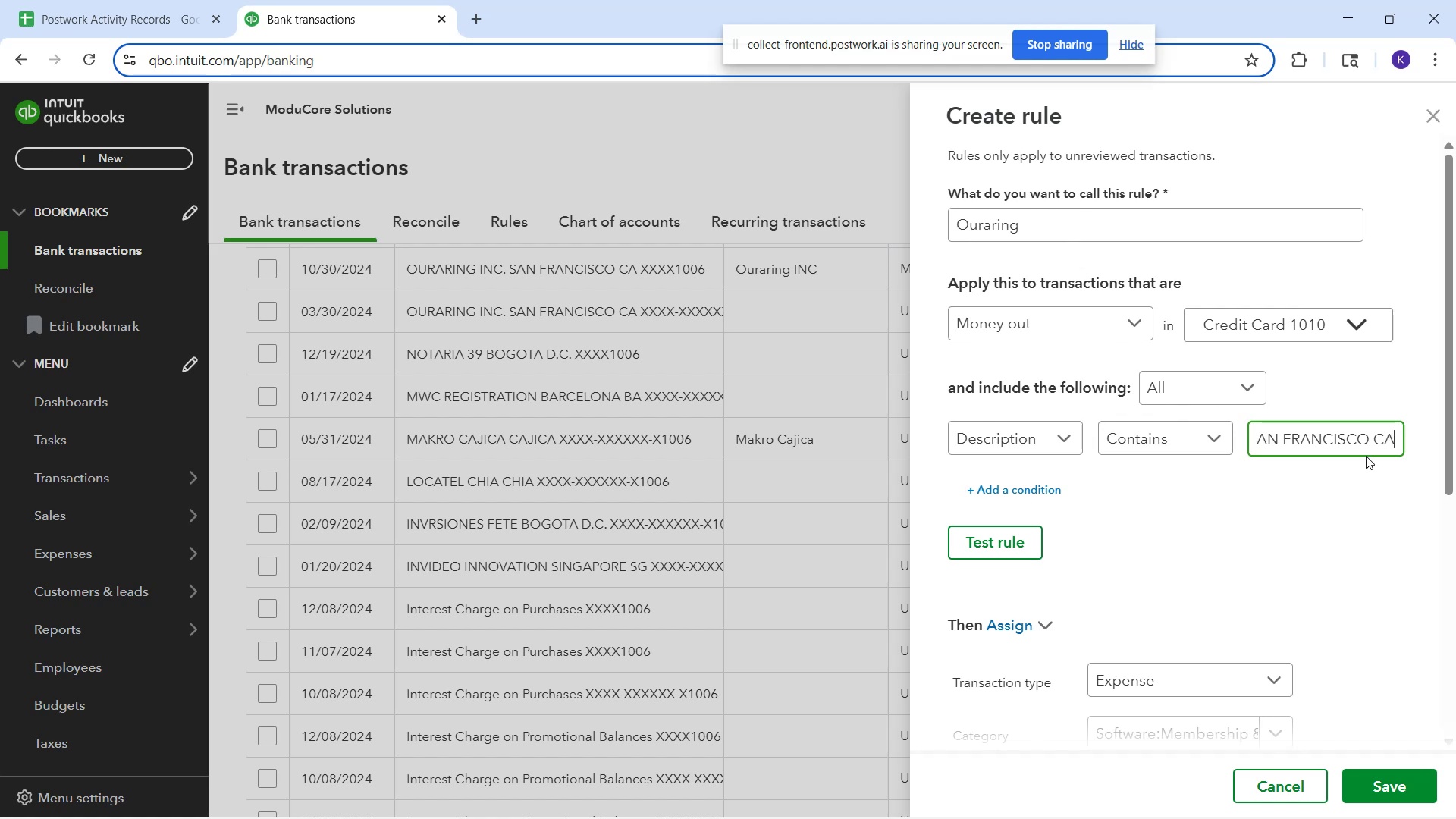 
key(ArrowRight)
 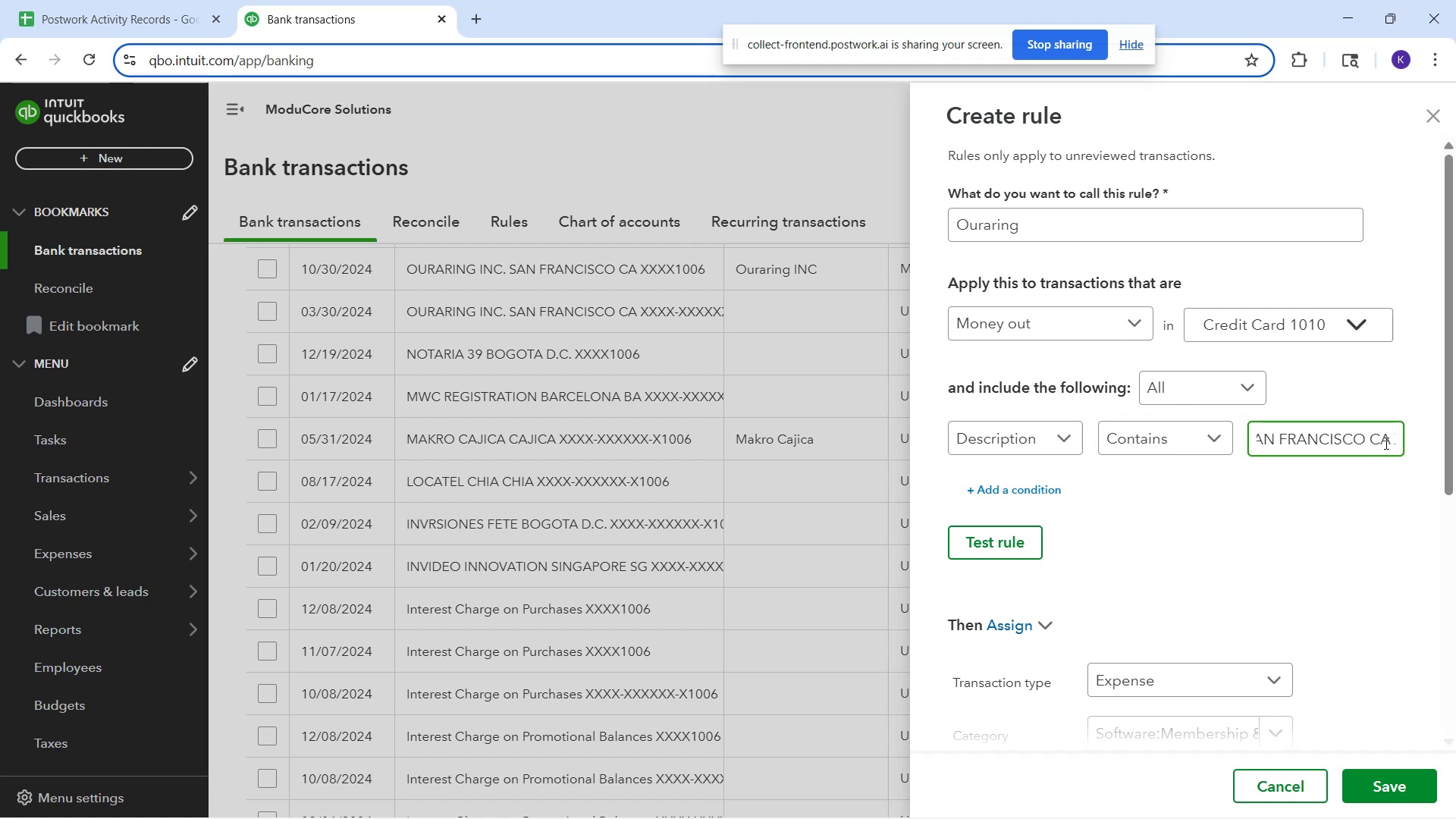 
left_click_drag(start_coordinate=[1395, 441], to_coordinate=[1455, 411])
 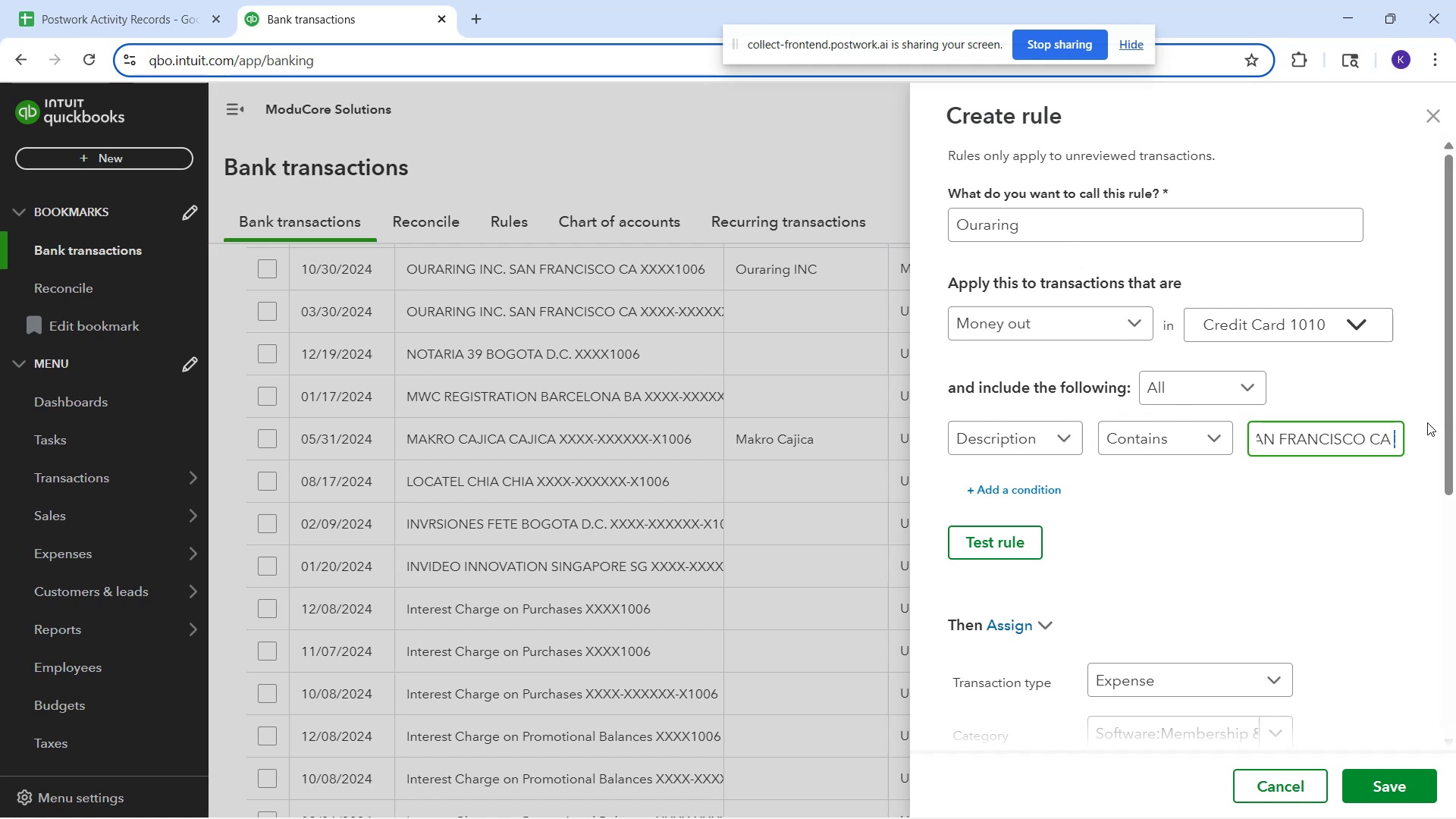 
wait(5.24)
 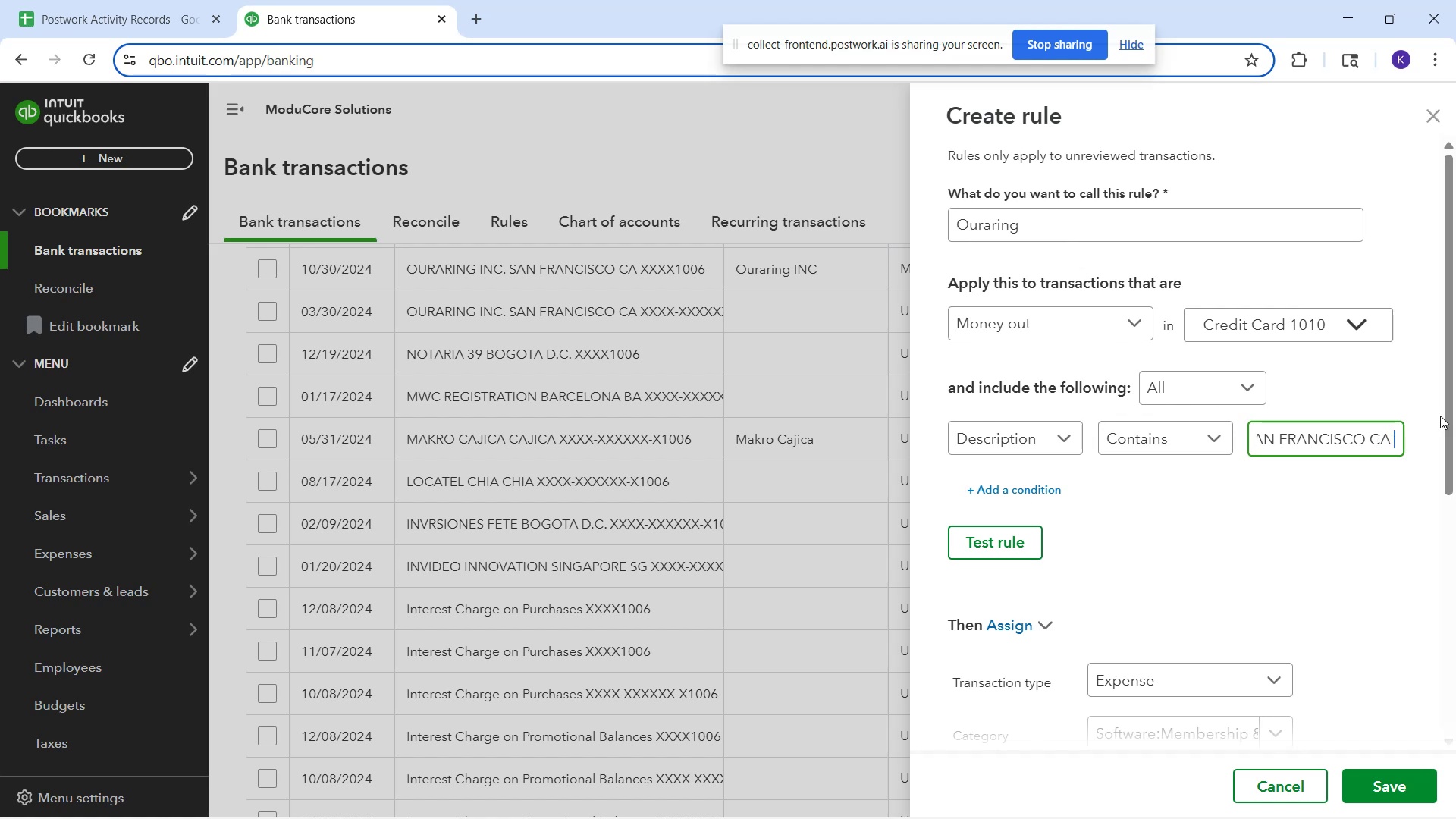 
hold_key(key=ShiftRight, duration=0.99)
 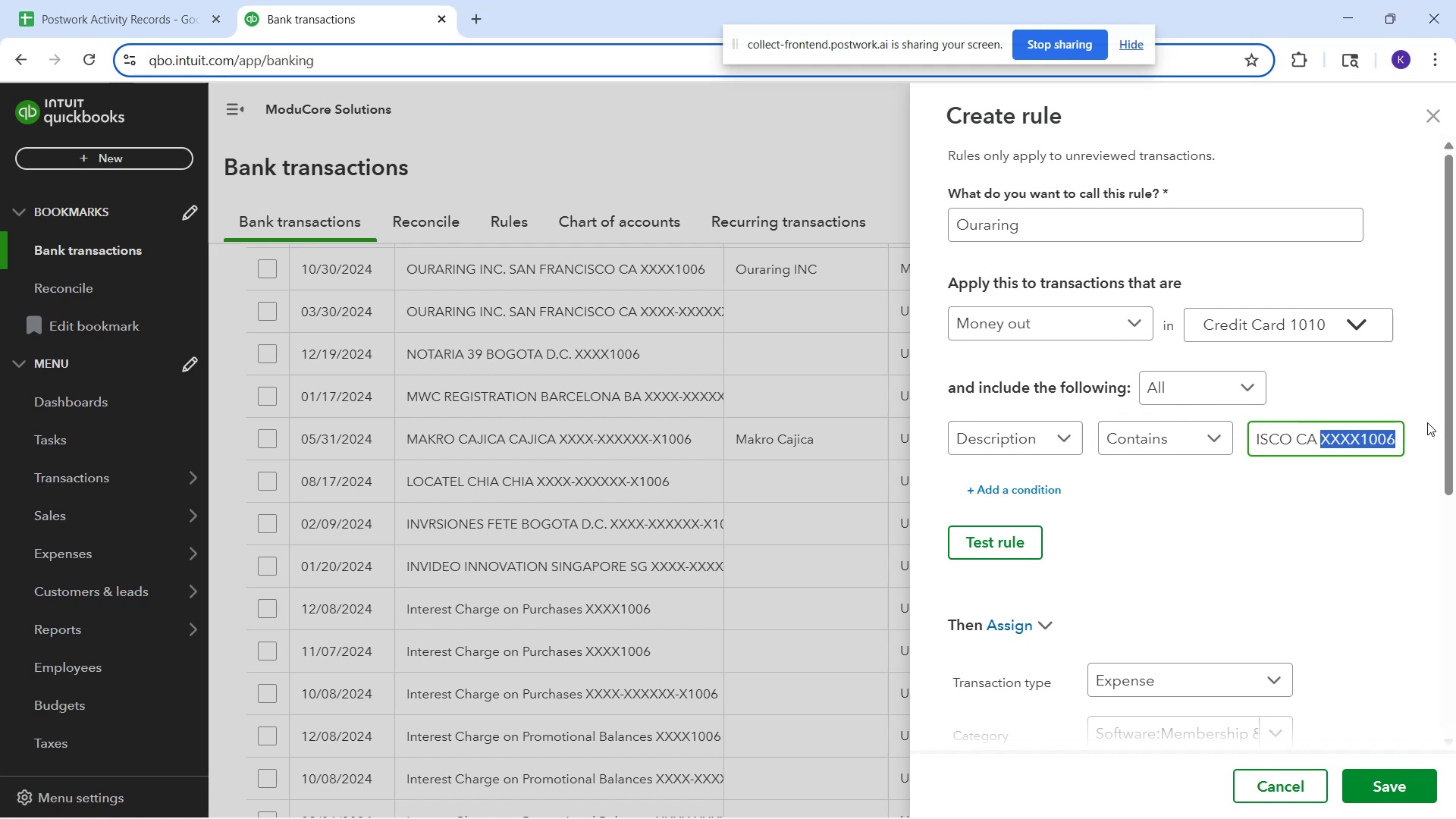 
hold_key(key=ArrowRight, duration=0.86)
 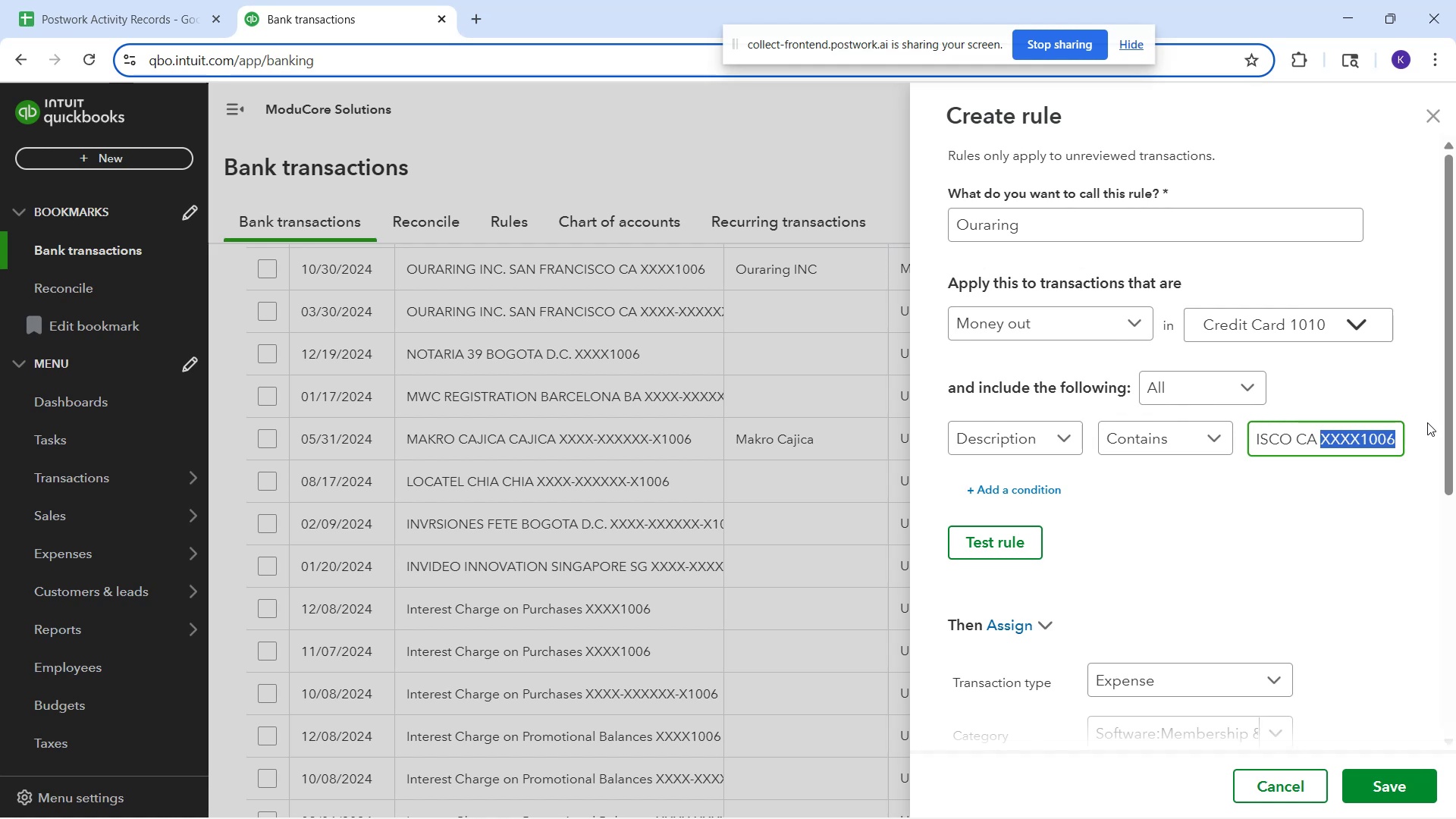 
key(Backspace)
 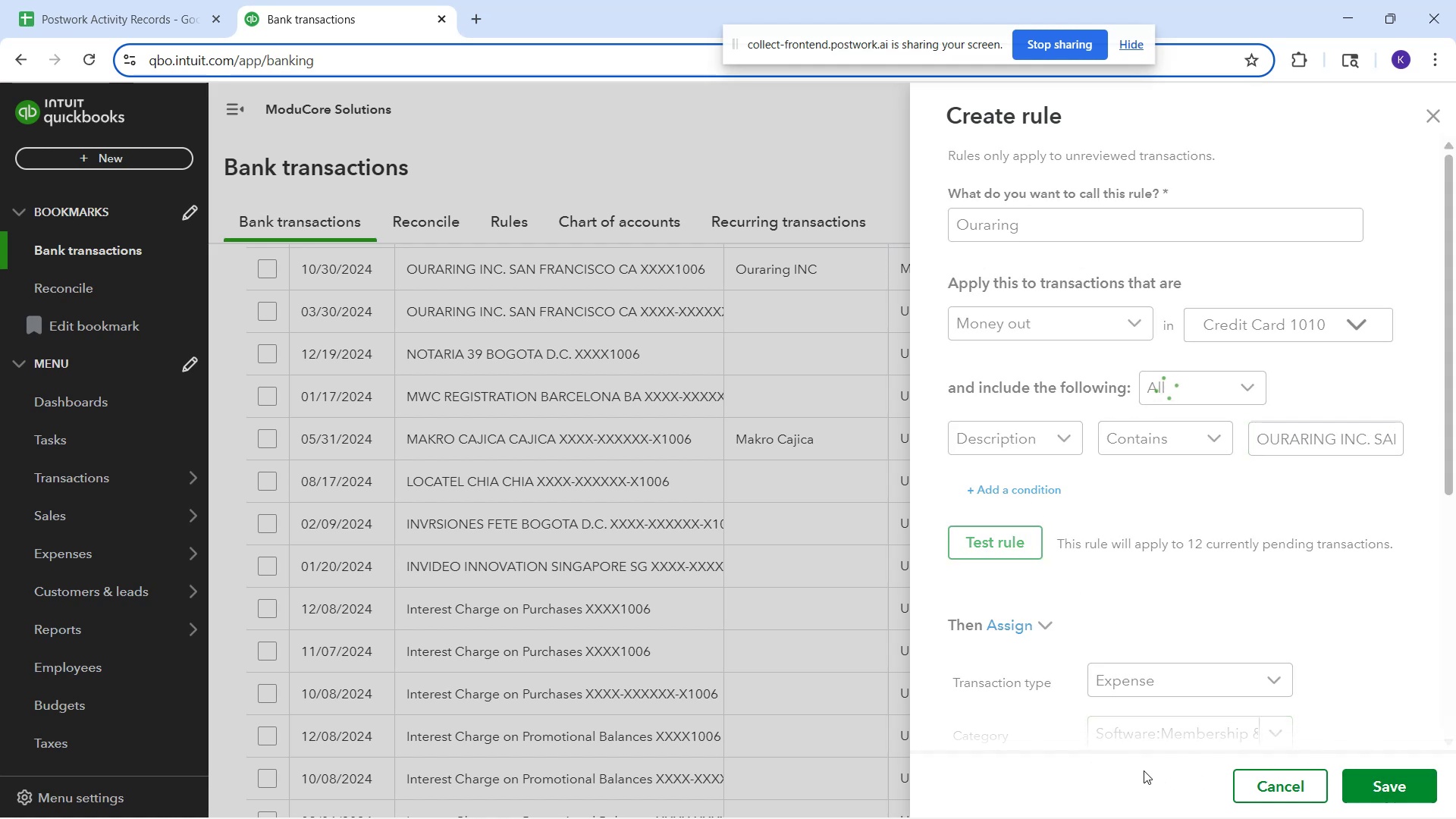 
wait(12.38)
 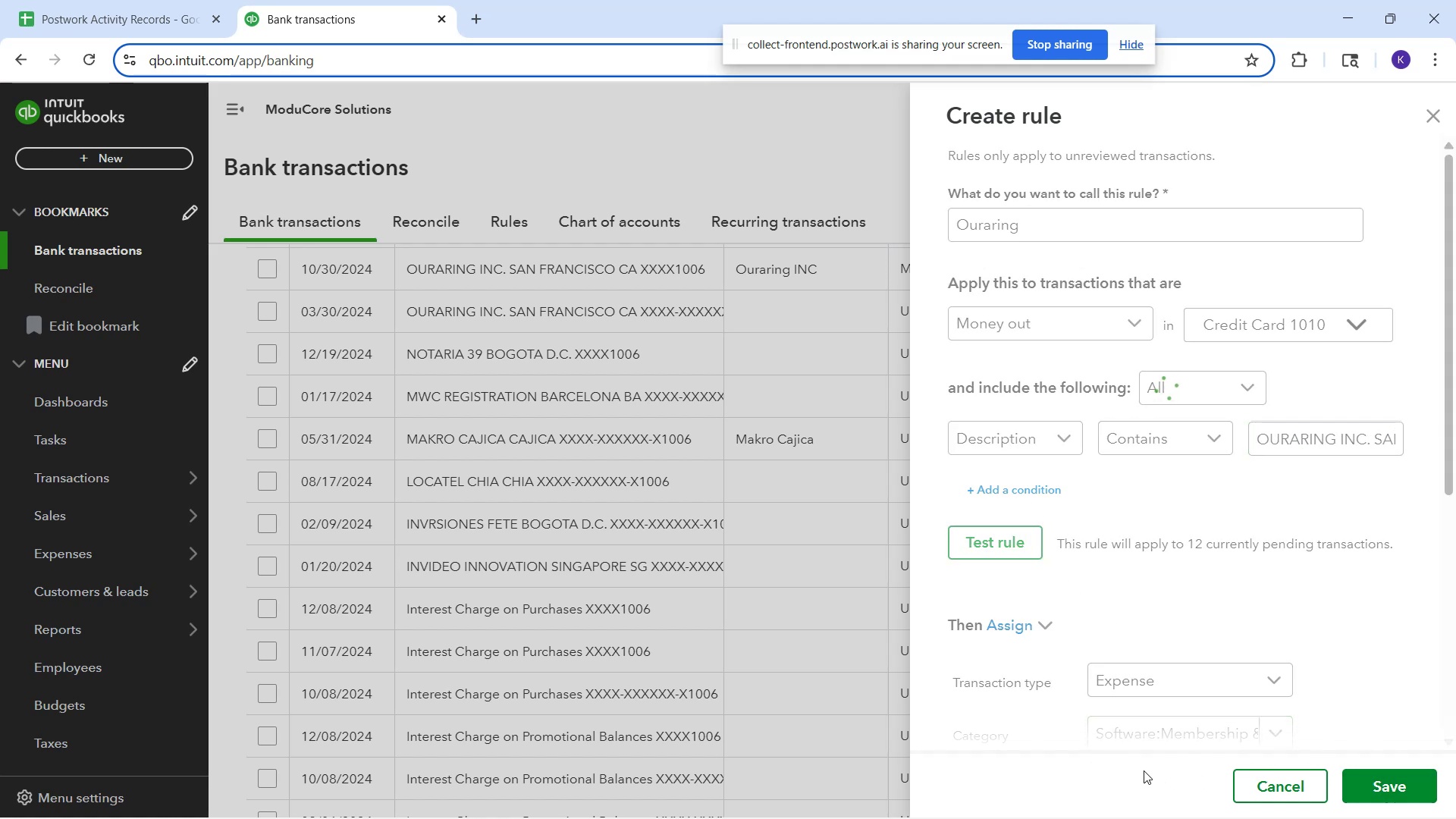 
scroll: coordinate [556, 341], scroll_direction: up, amount: 1.0
 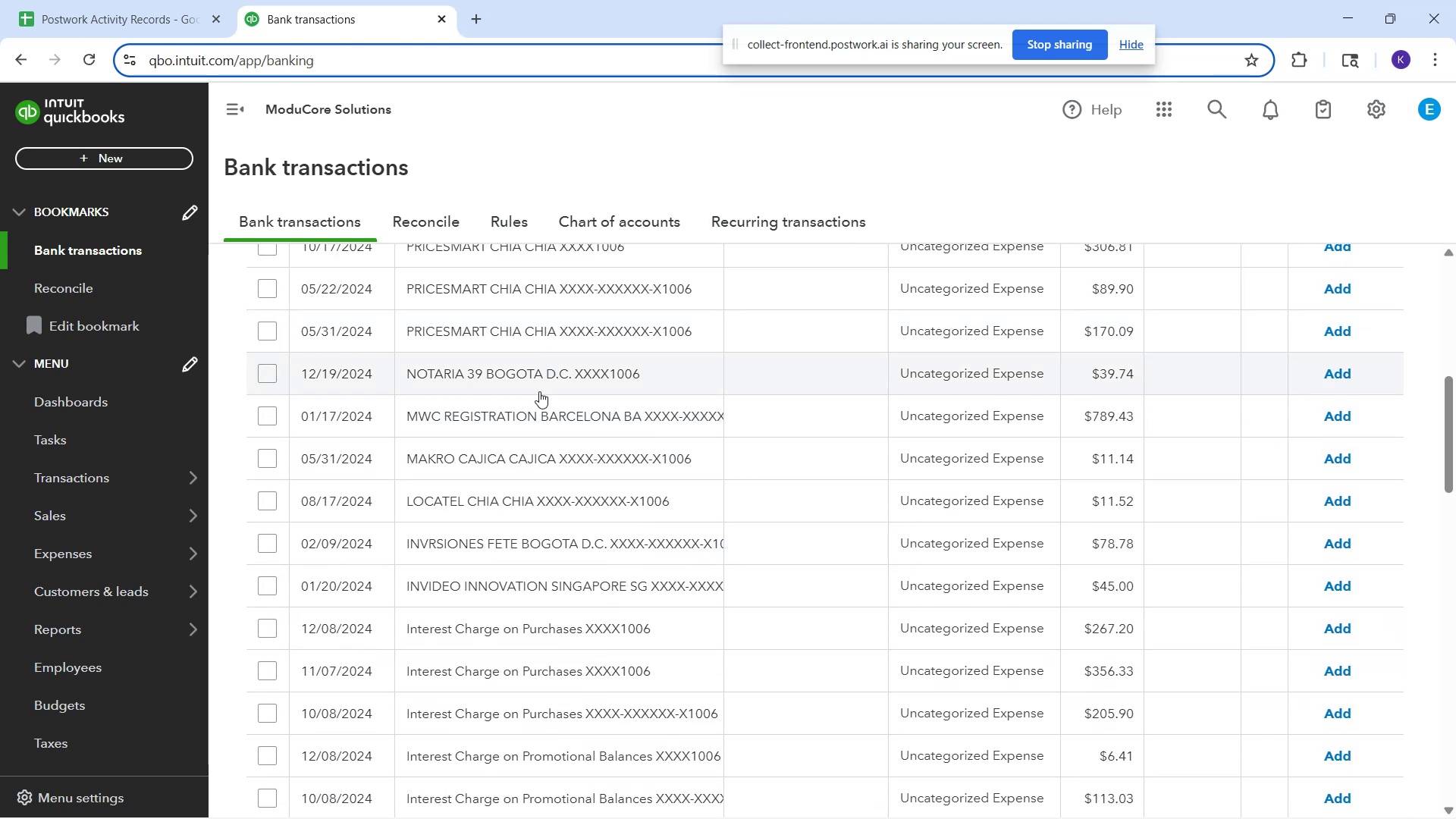 
left_click([539, 391])
 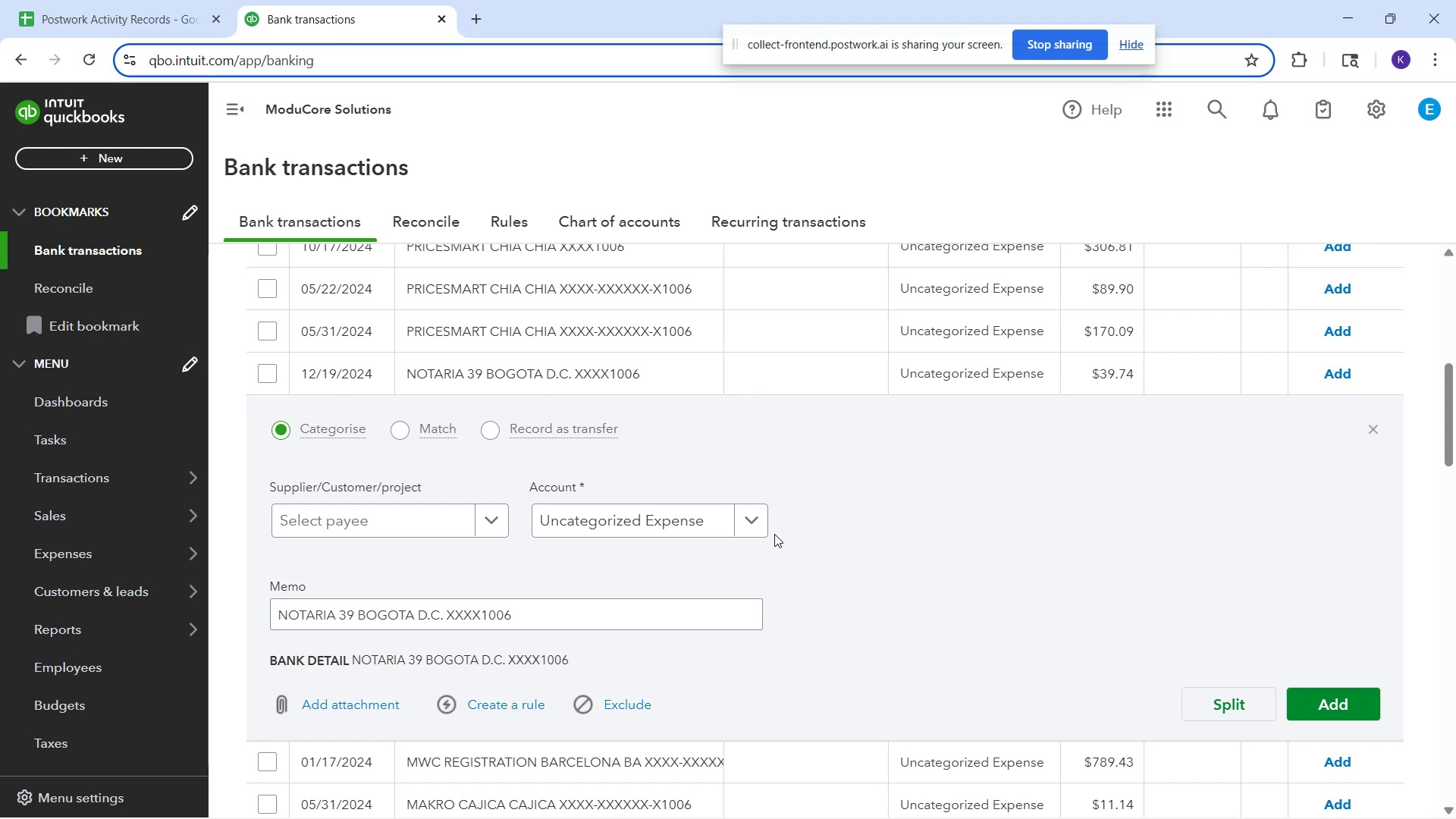 
wait(10.66)
 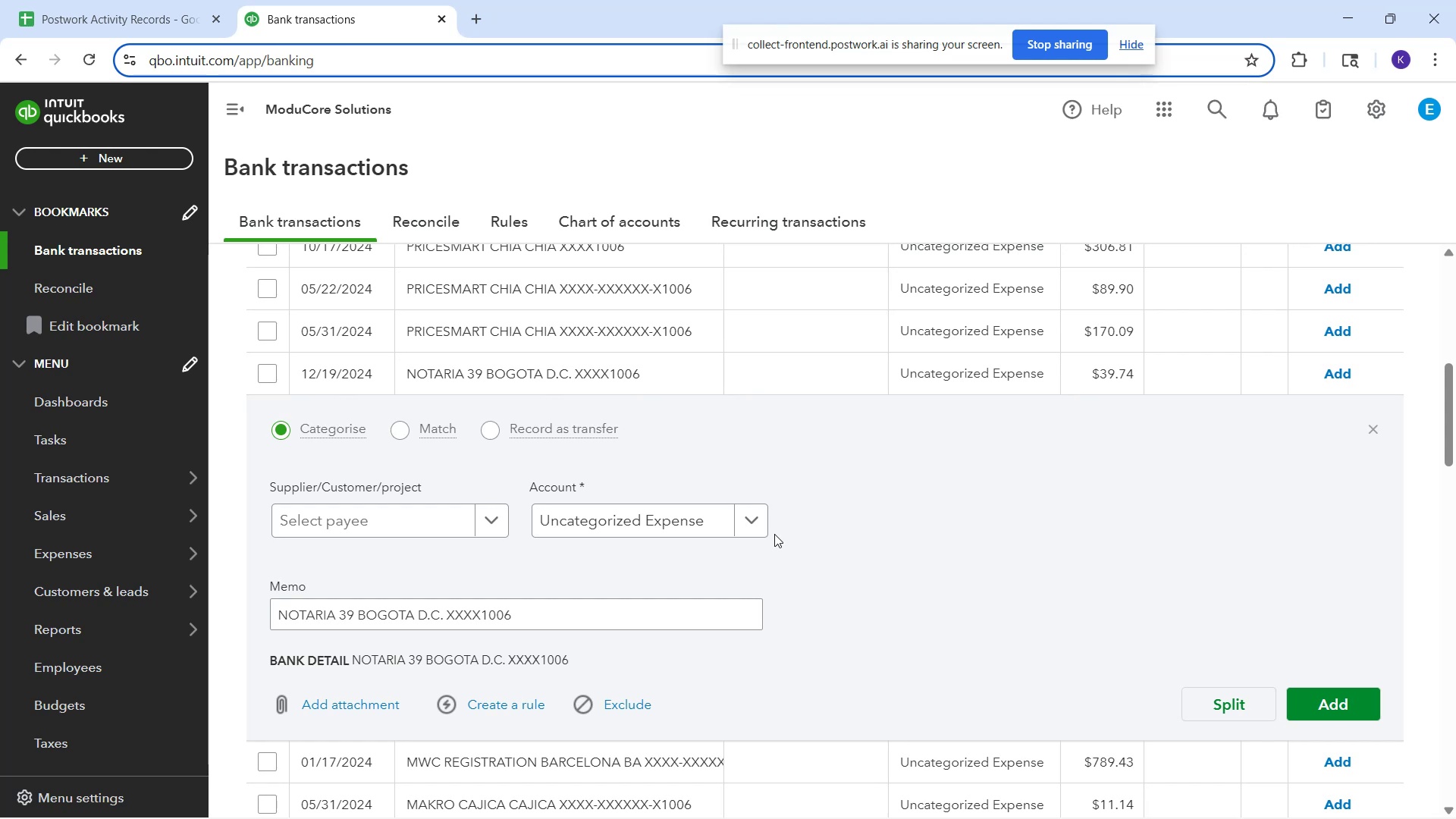 
left_click([813, 302])
 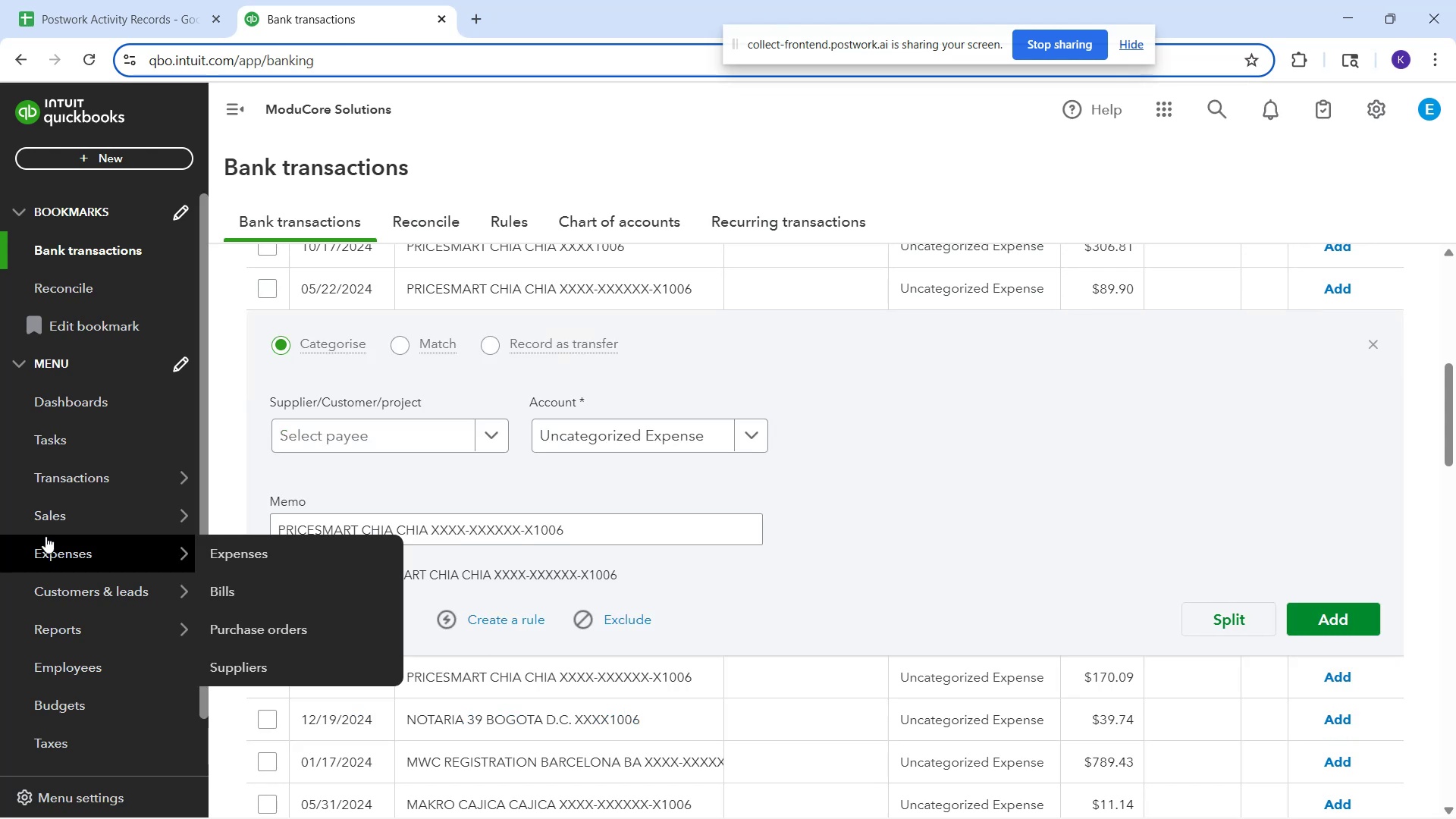 
left_click([343, 428])
 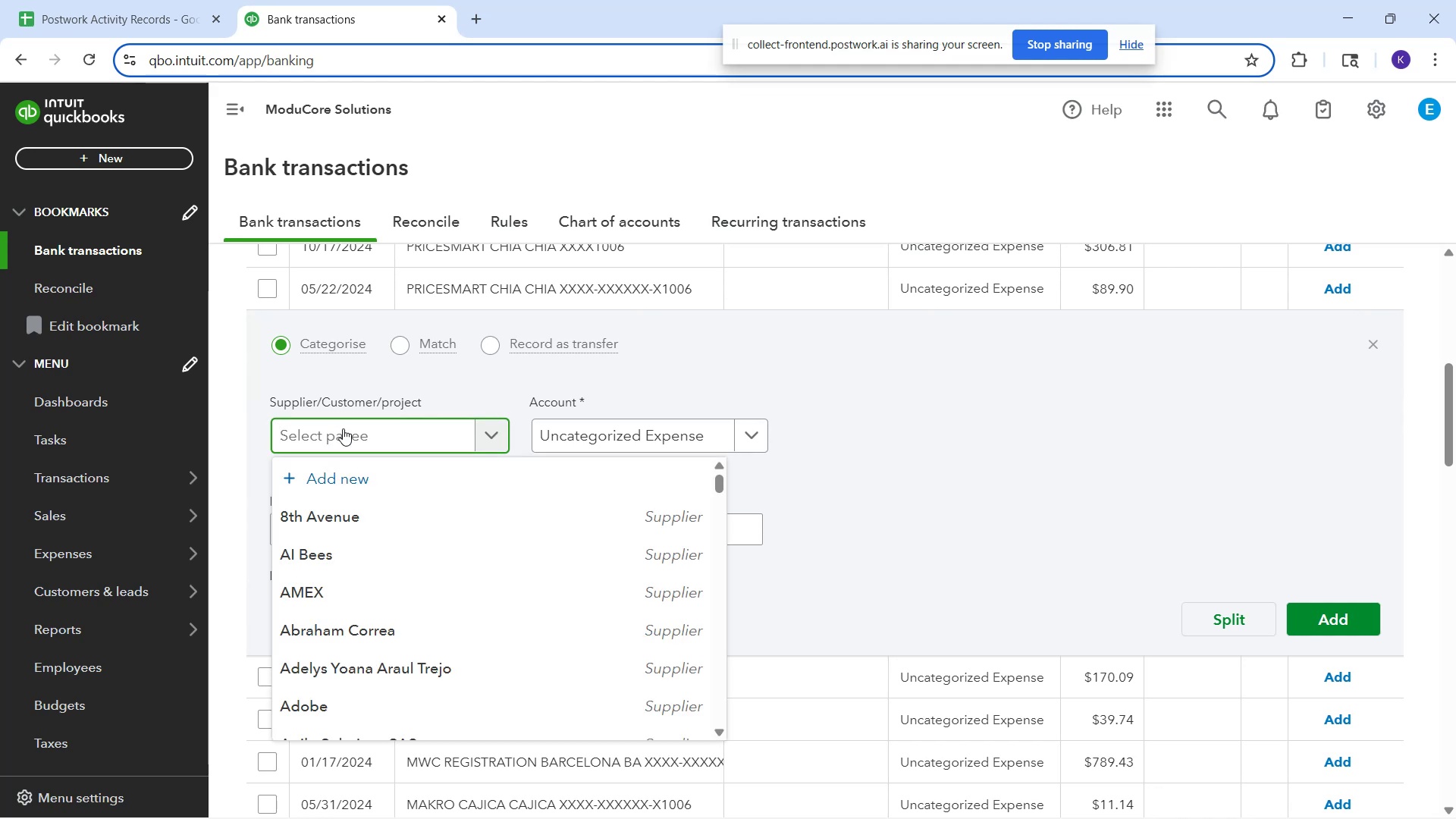 
type(price)
 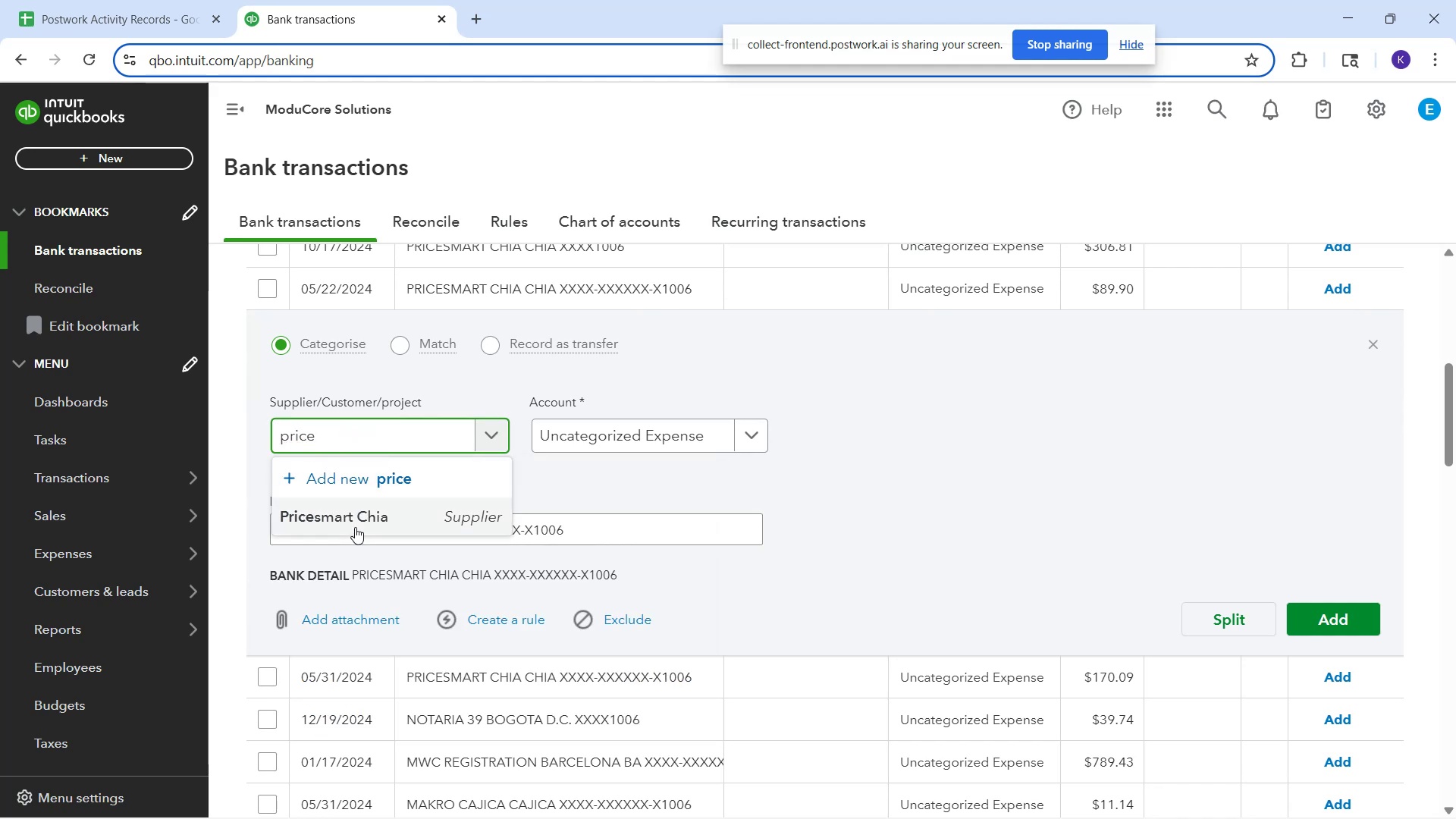 
left_click([355, 526])
 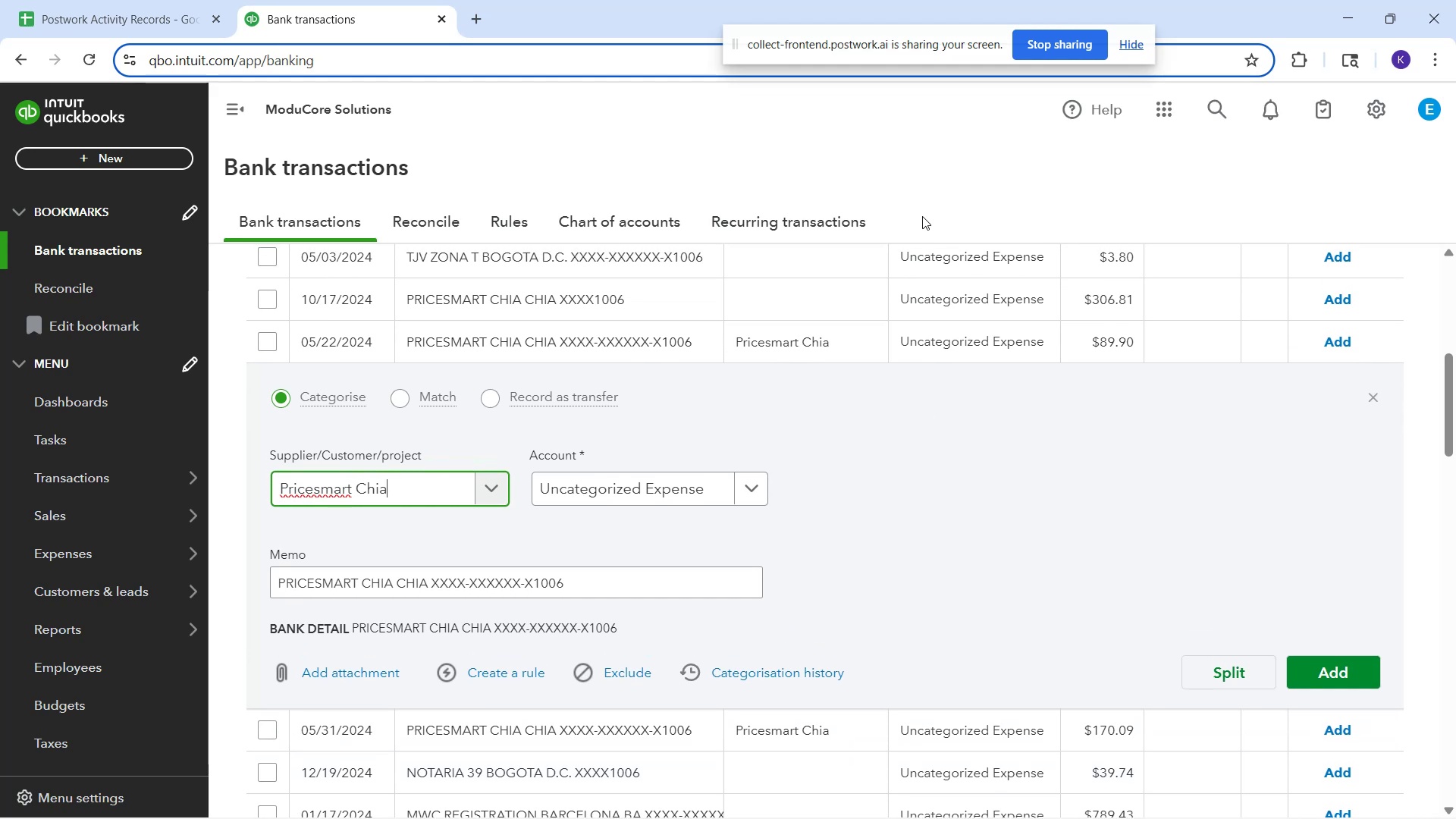 
wait(7.94)
 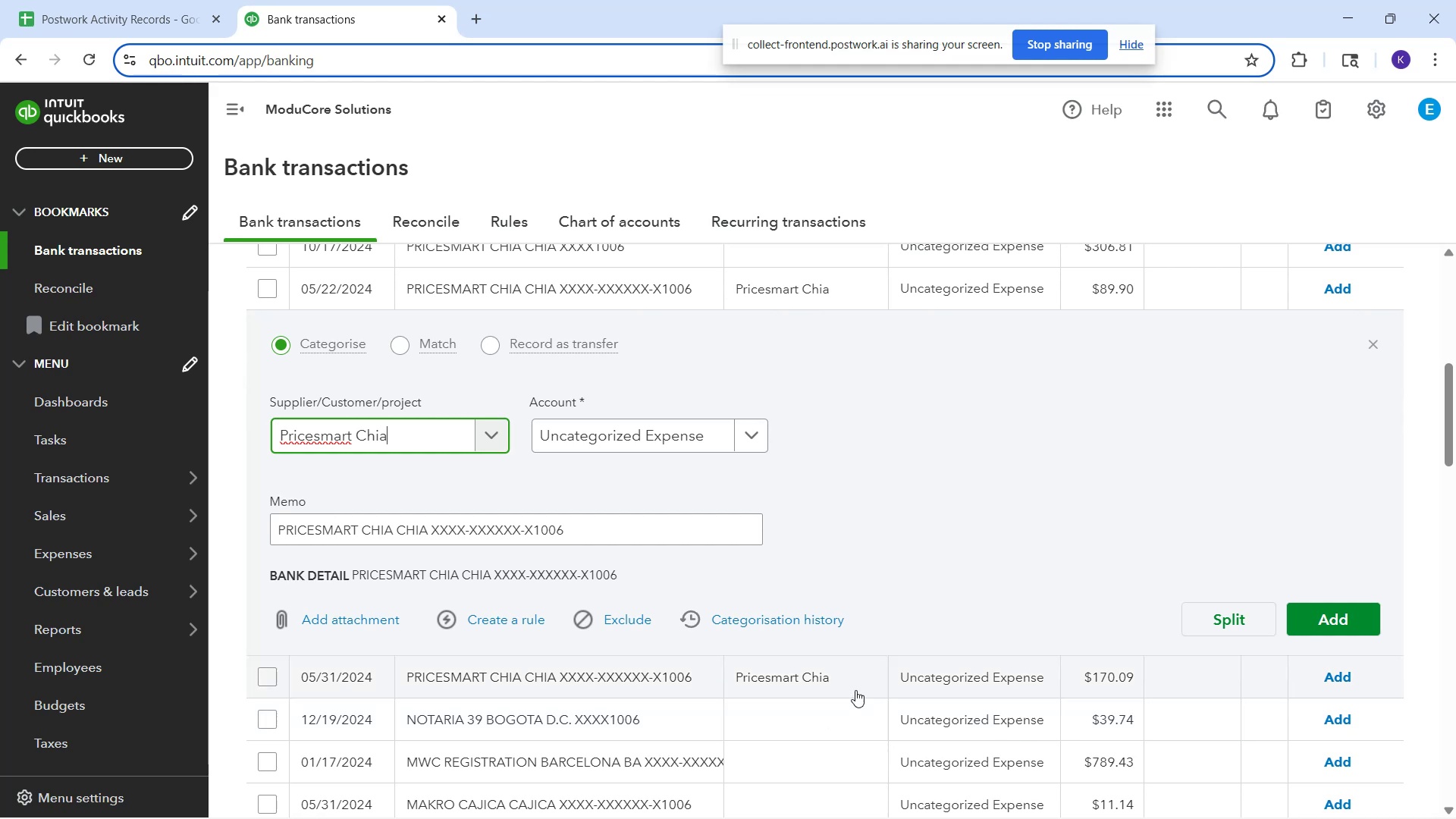 
left_click([679, 299])
 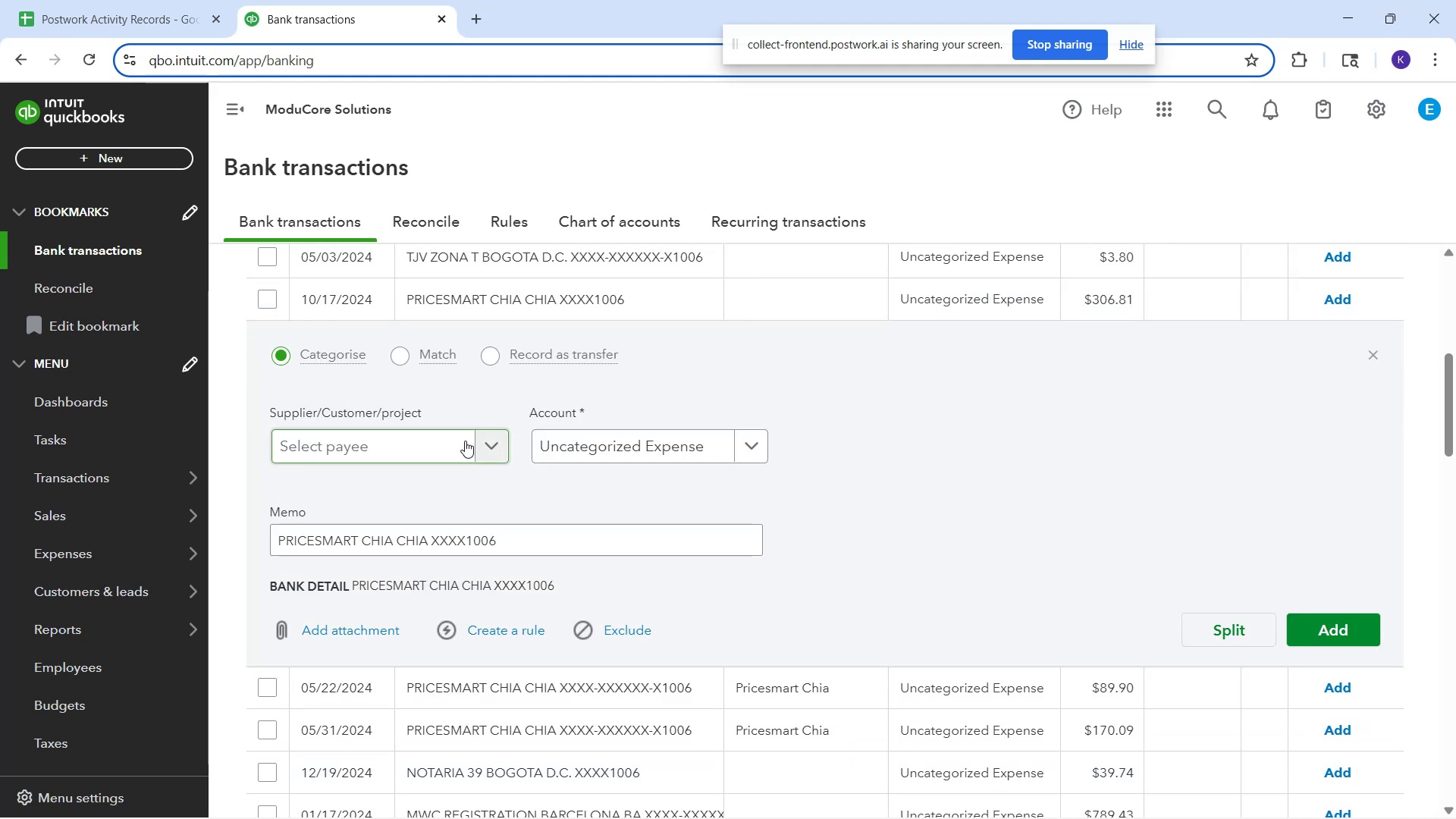 
left_click([463, 443])
 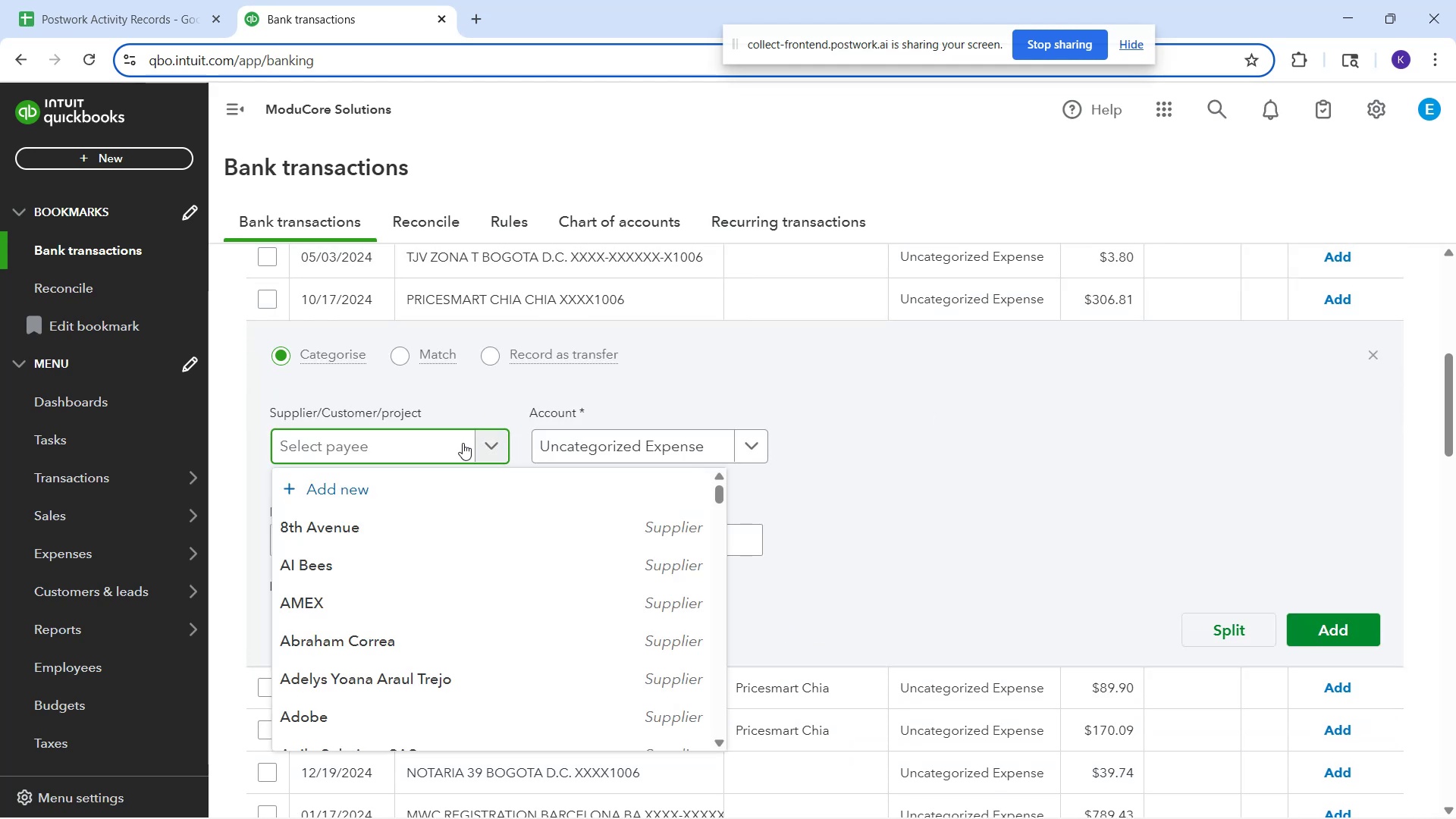 
type(price)
 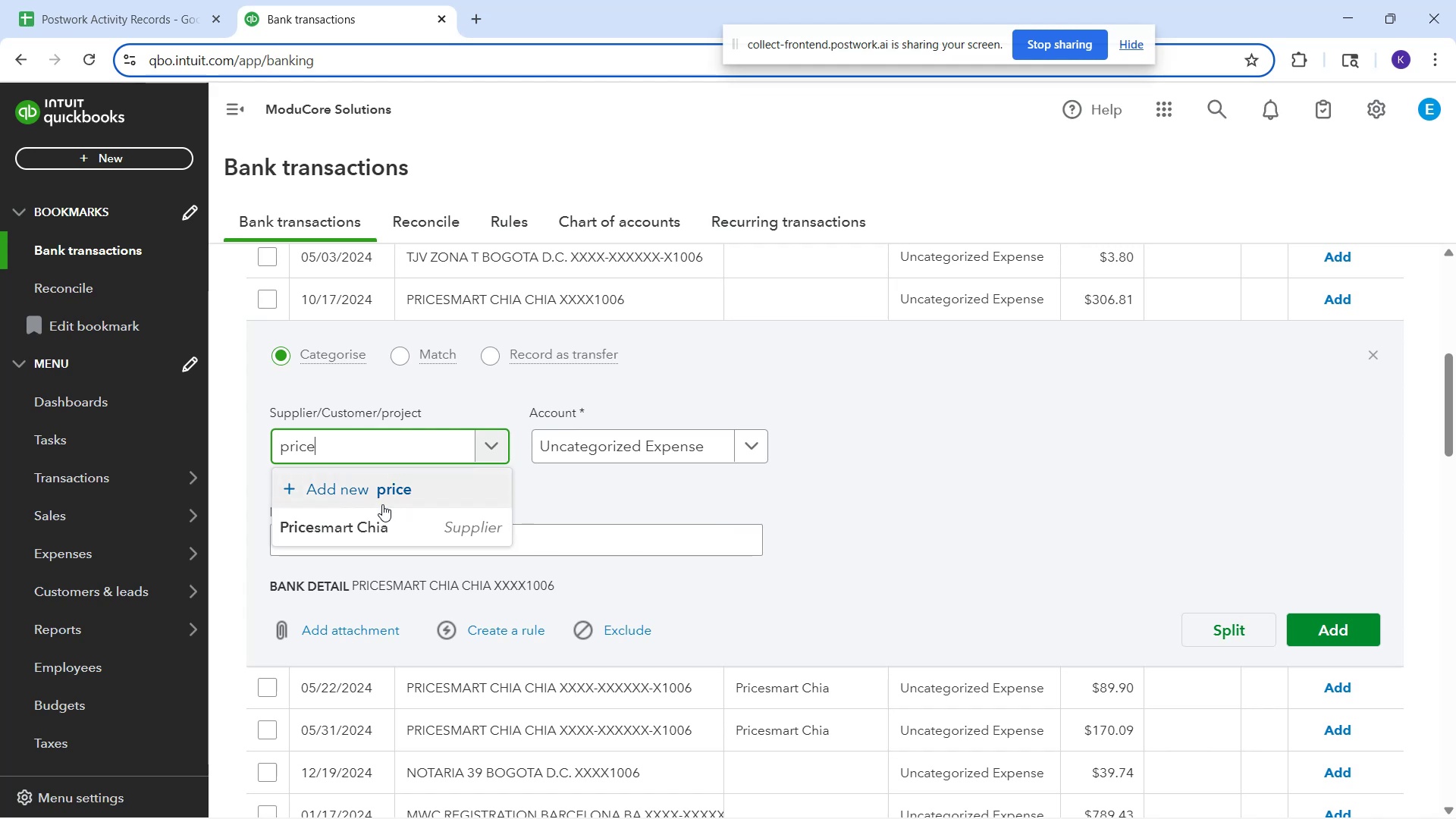 
left_click([373, 528])
 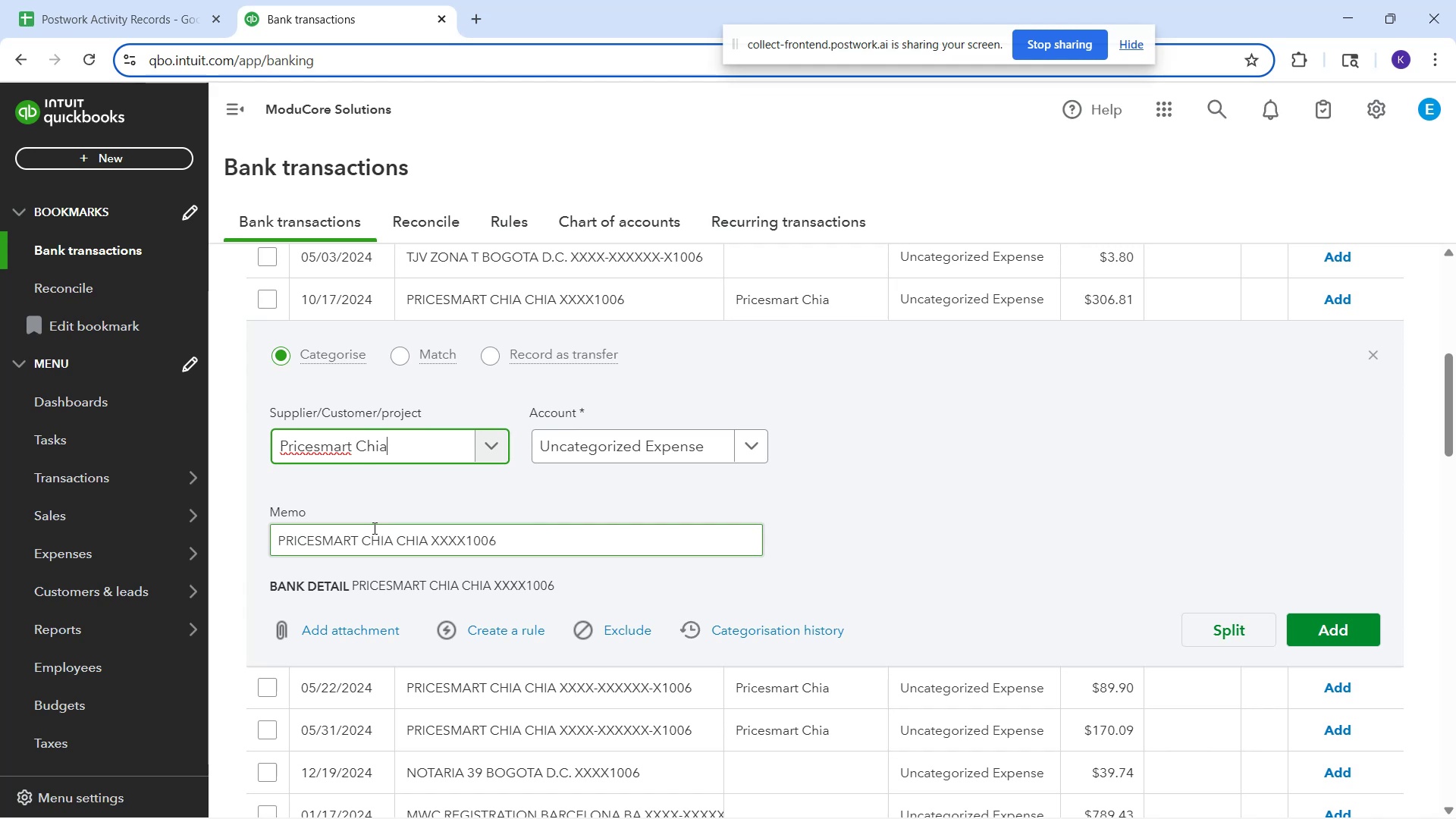 
wait(20.14)
 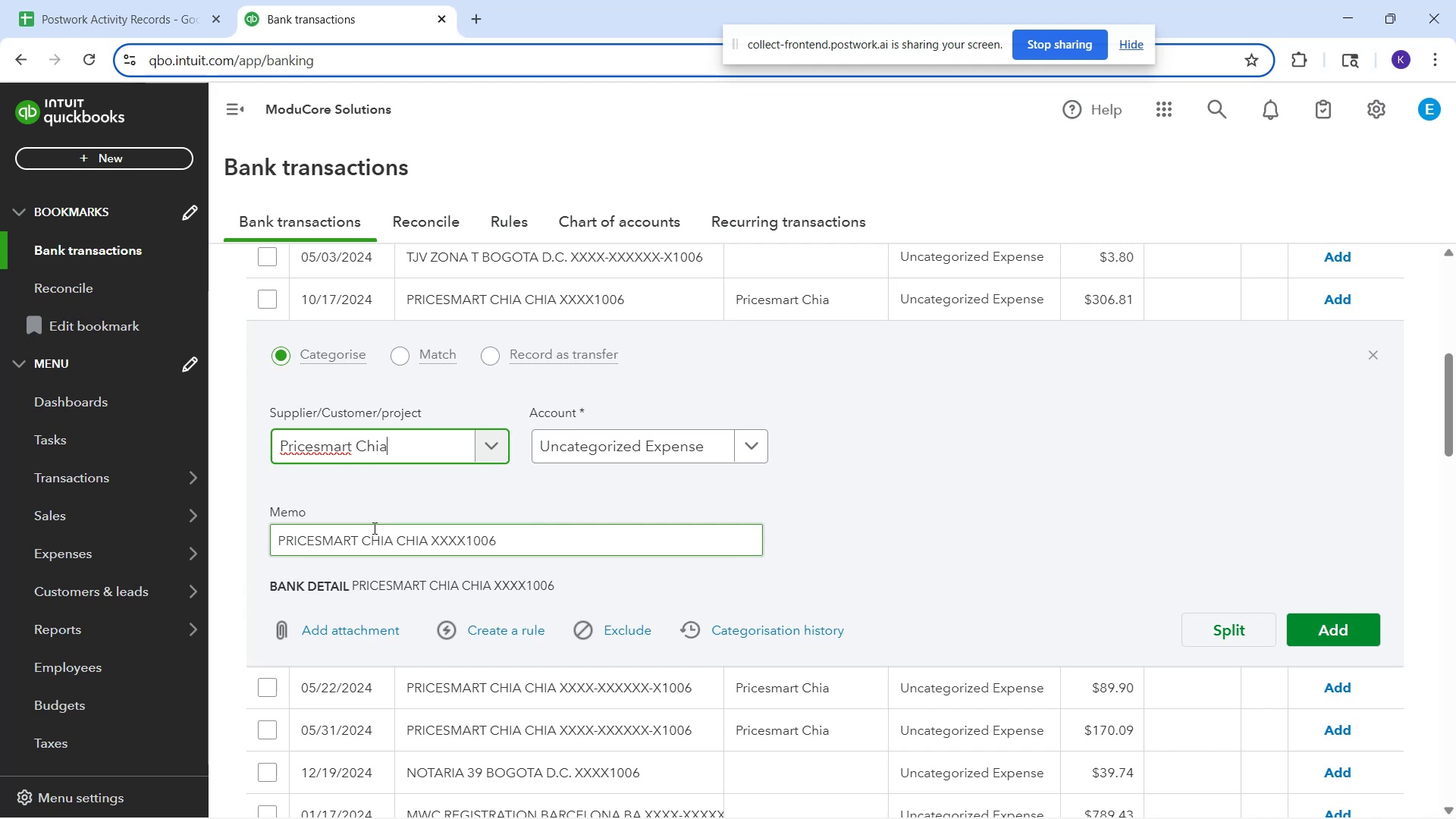 
left_click([657, 440])
 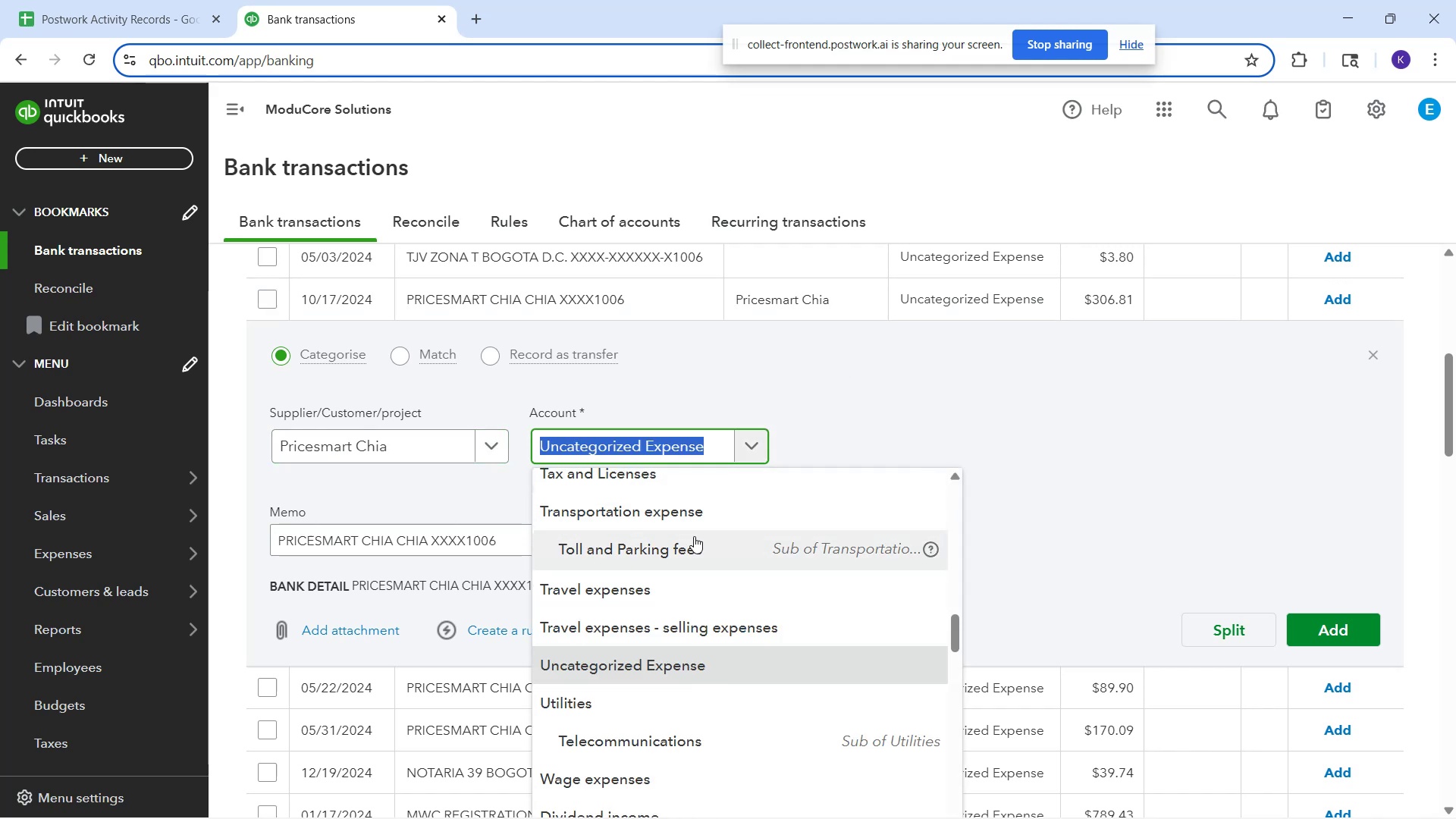 
type(off)
 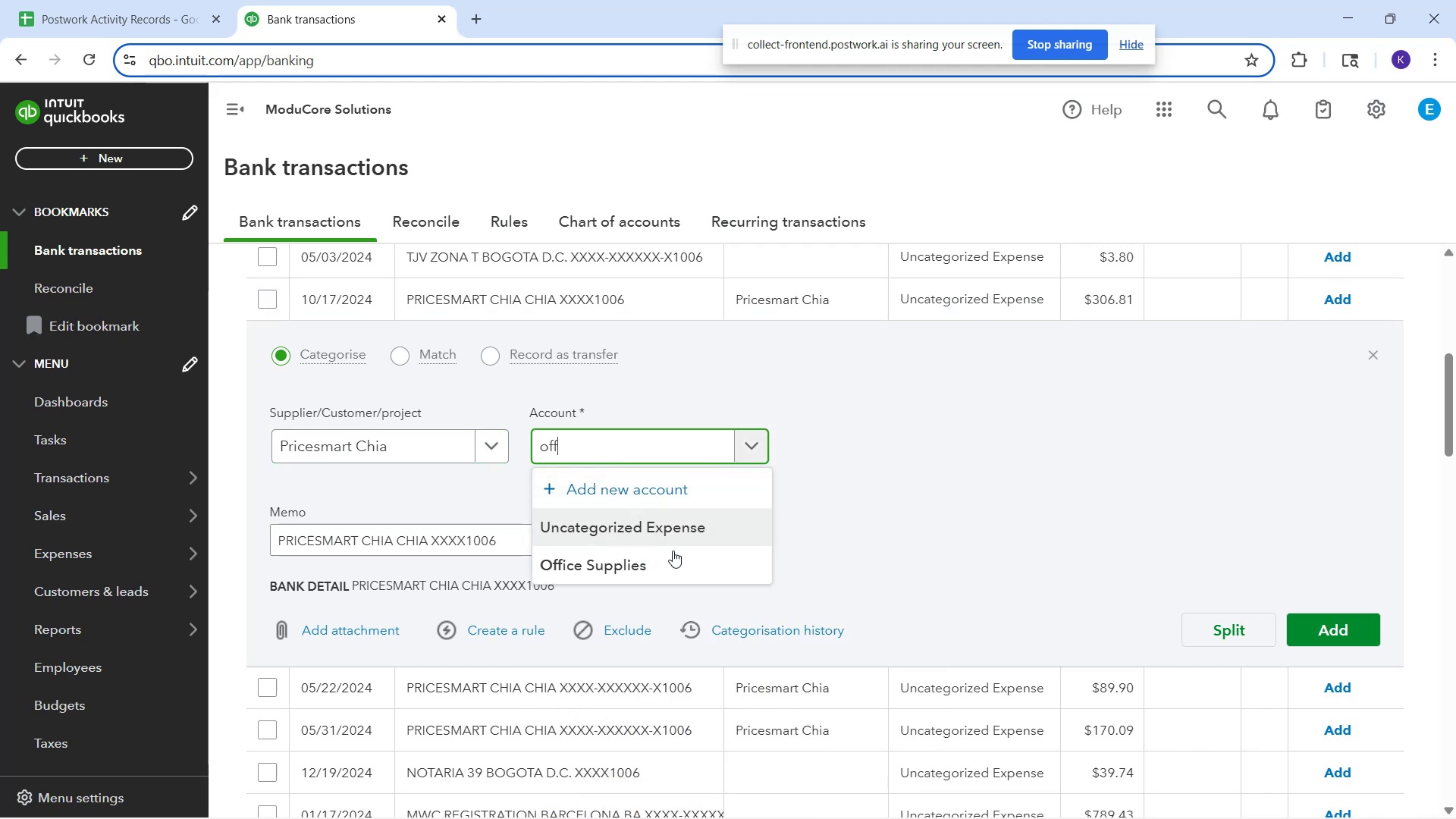 
left_click([679, 577])
 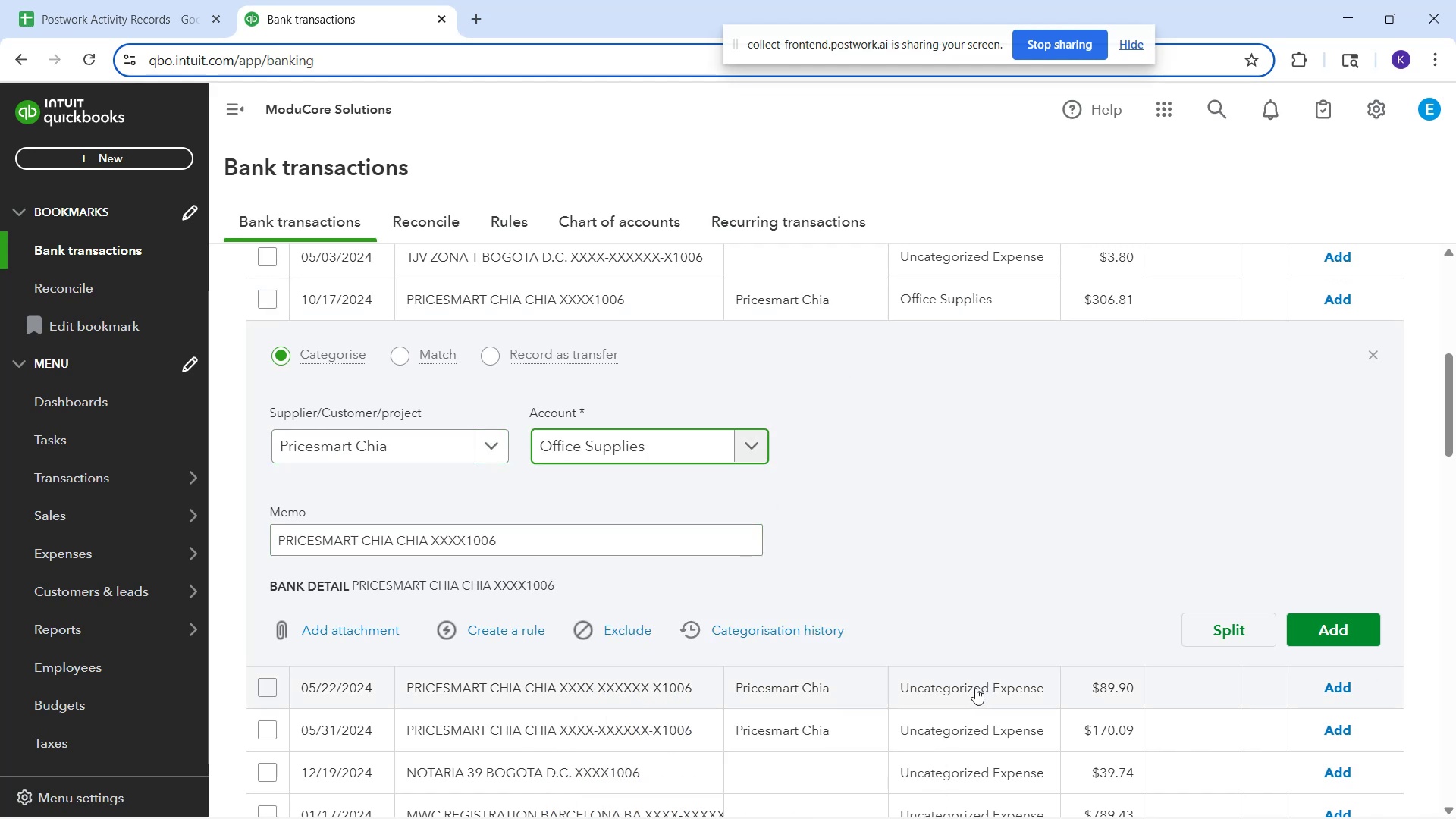 
left_click([528, 633])
 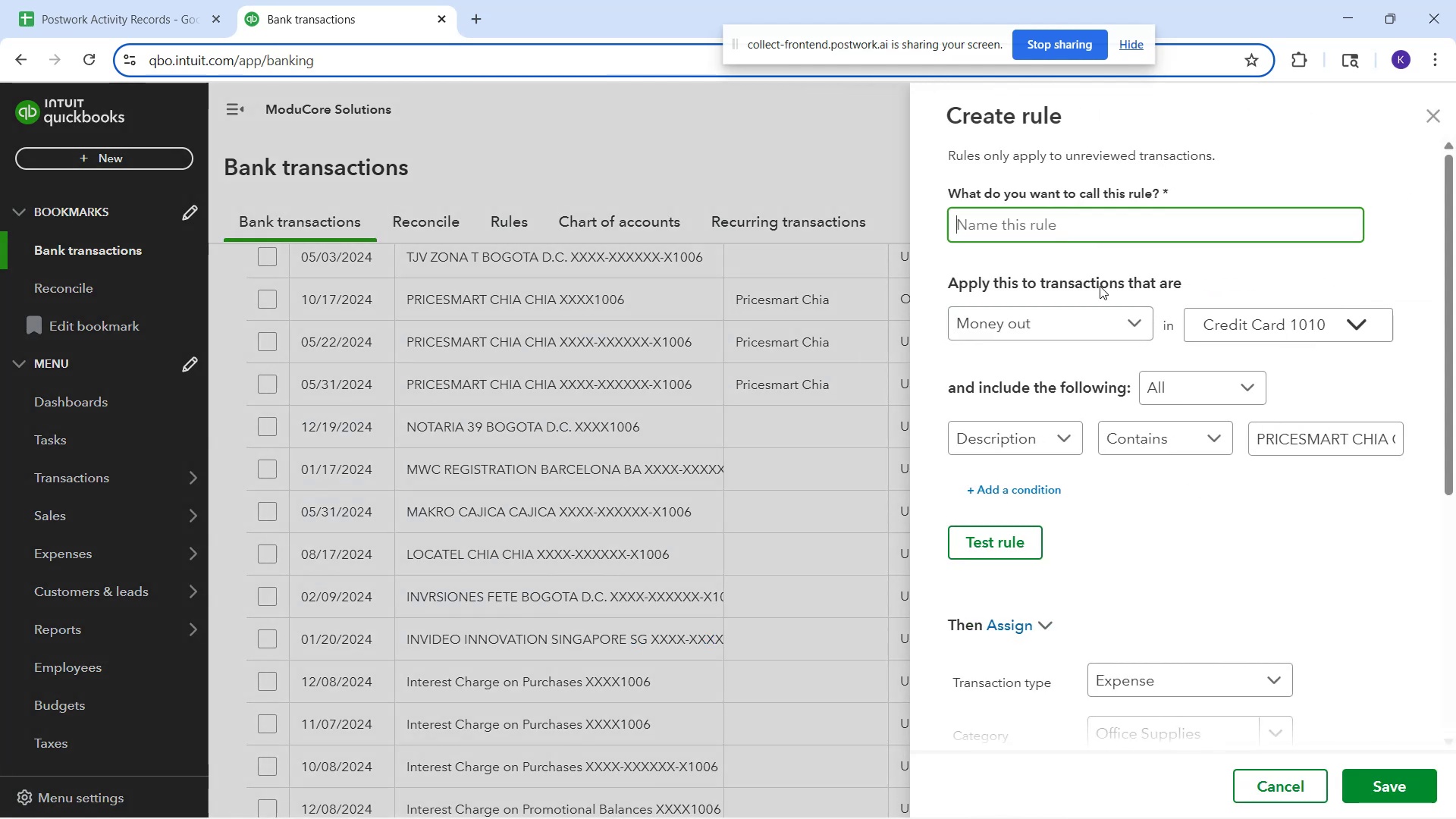 
type(Pricemart)
 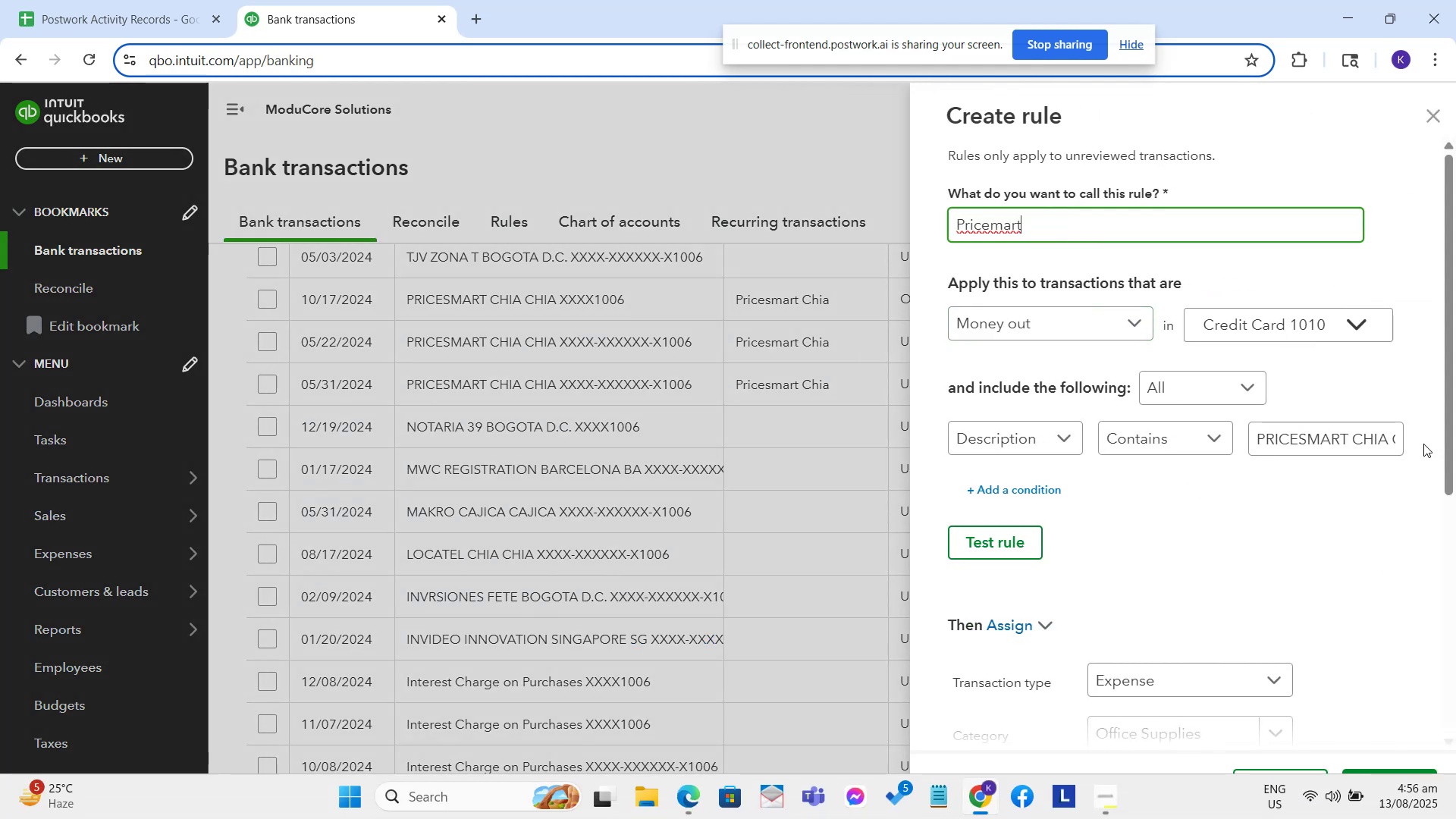 
left_click_drag(start_coordinate=[1382, 439], to_coordinate=[1382, 444])
 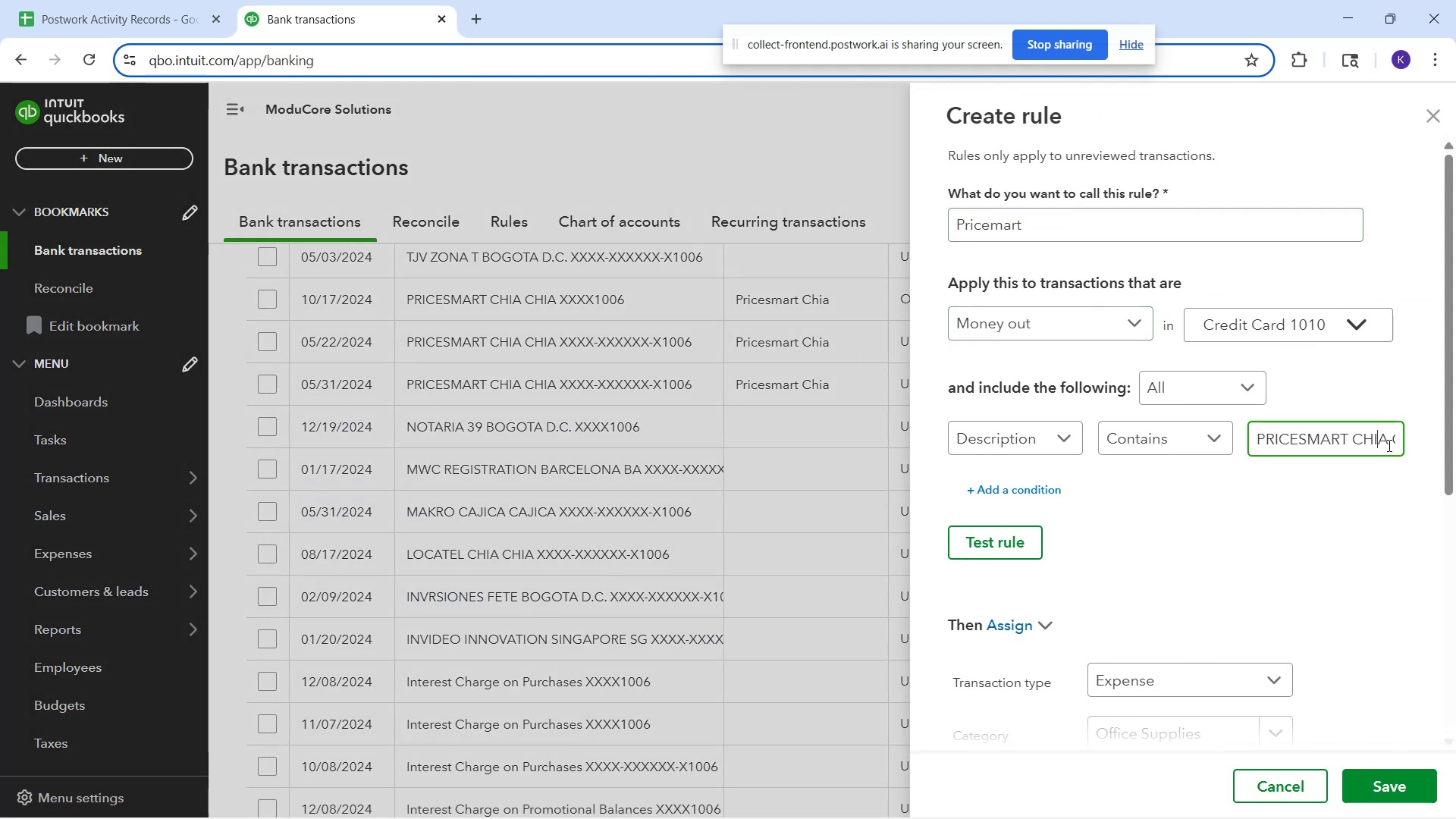 
key(ArrowRight)
 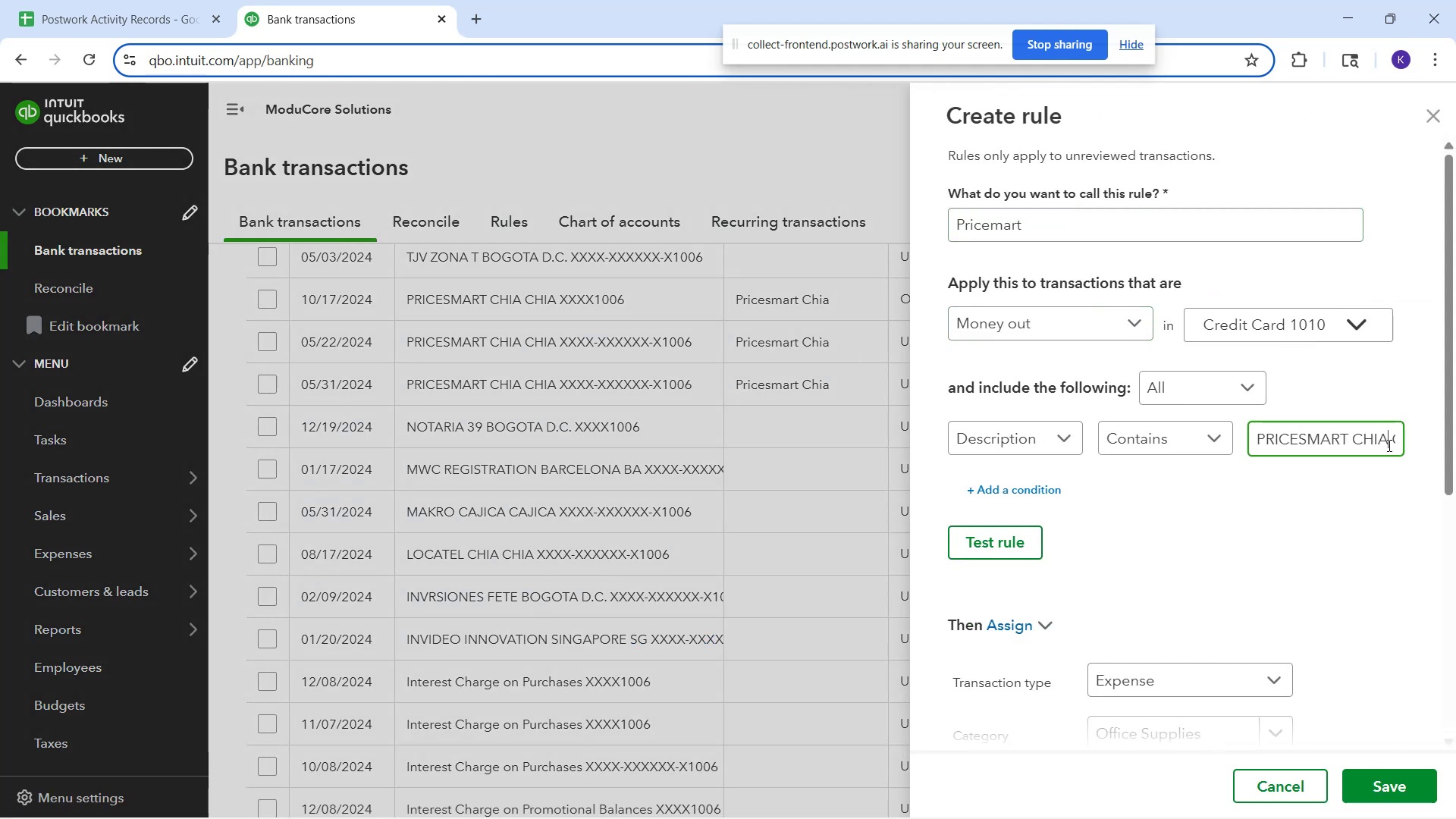 
key(ArrowRight)
 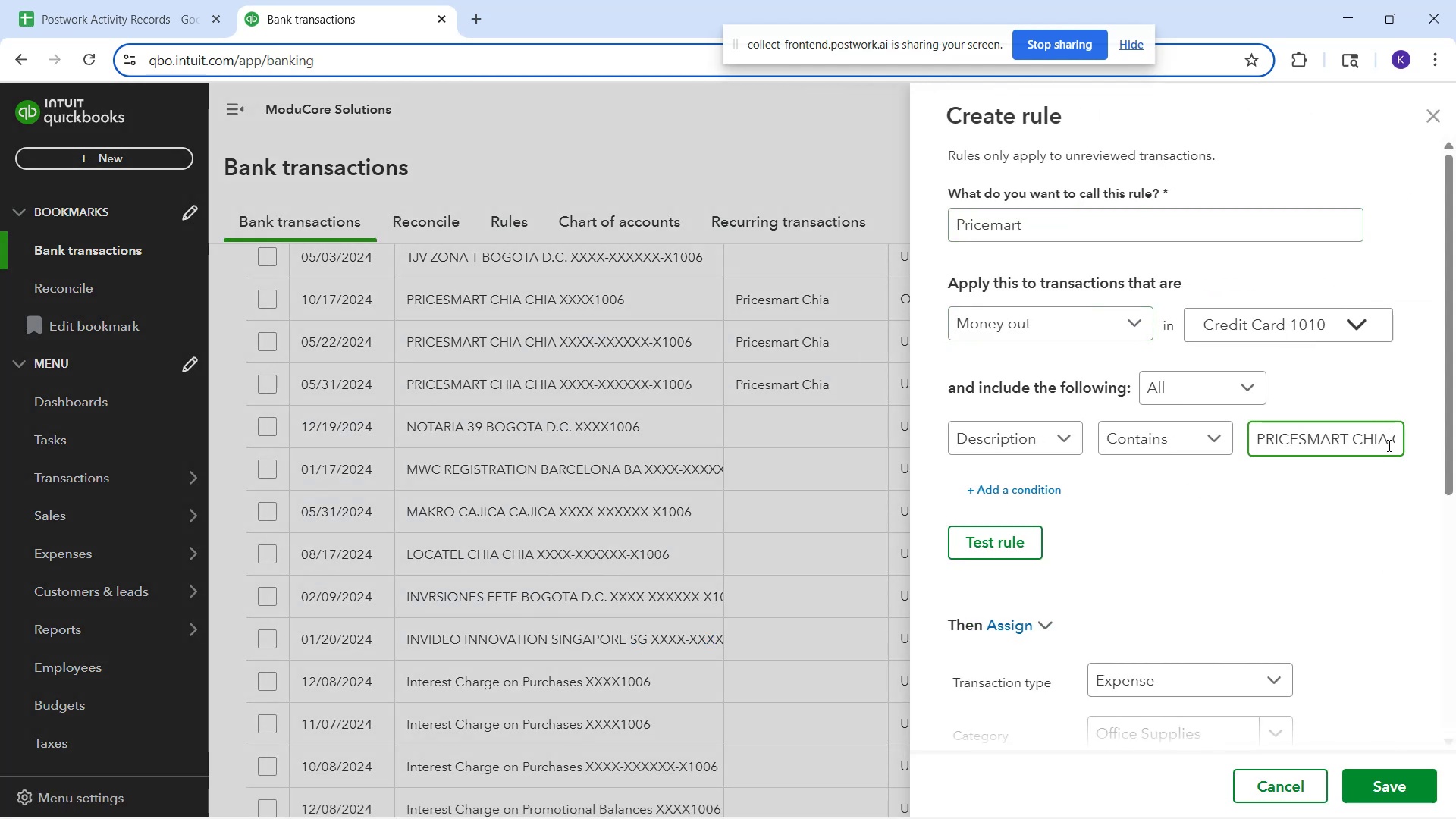 
key(ArrowRight)
 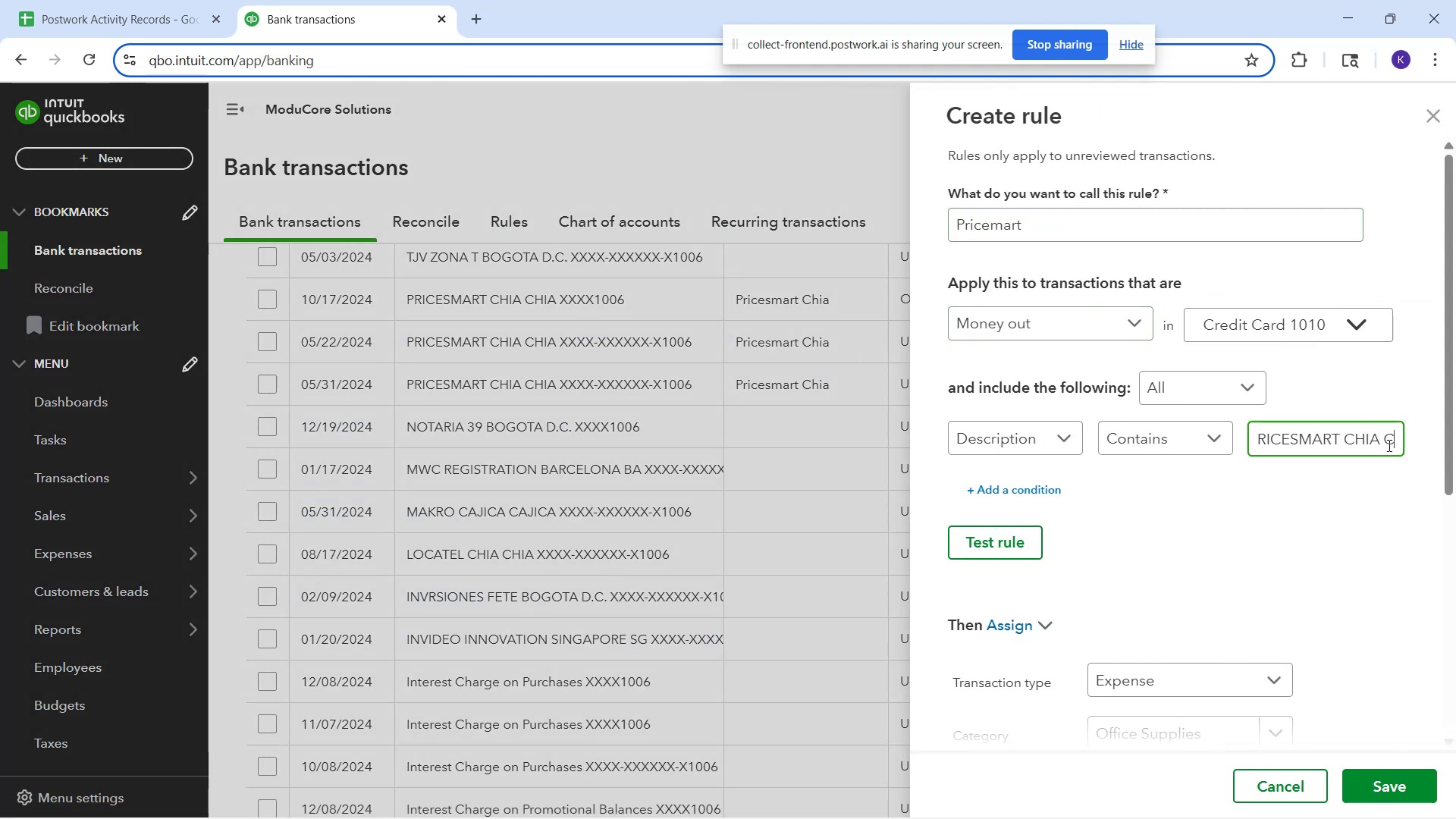 
key(ArrowRight)
 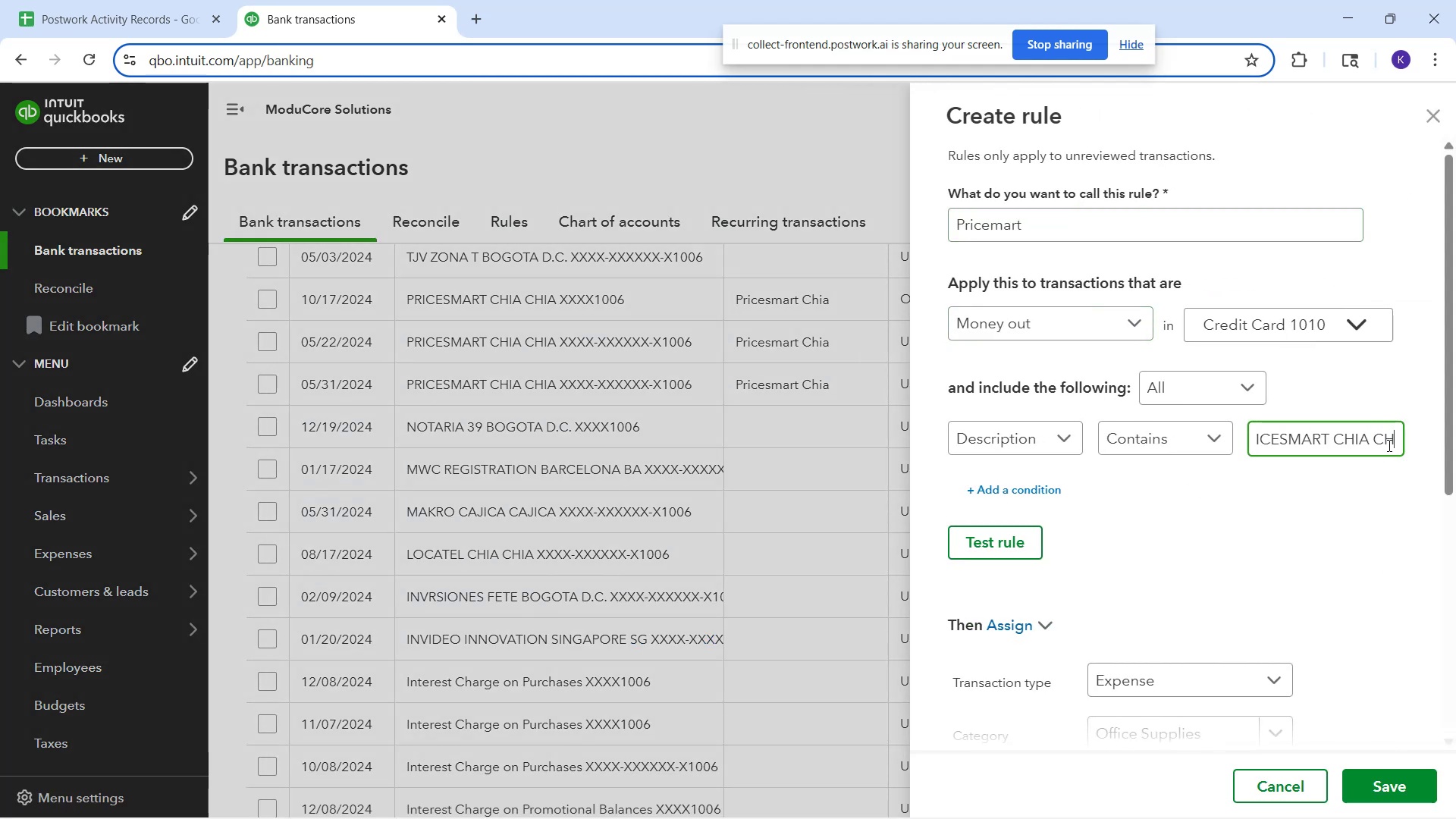 
key(ArrowRight)
 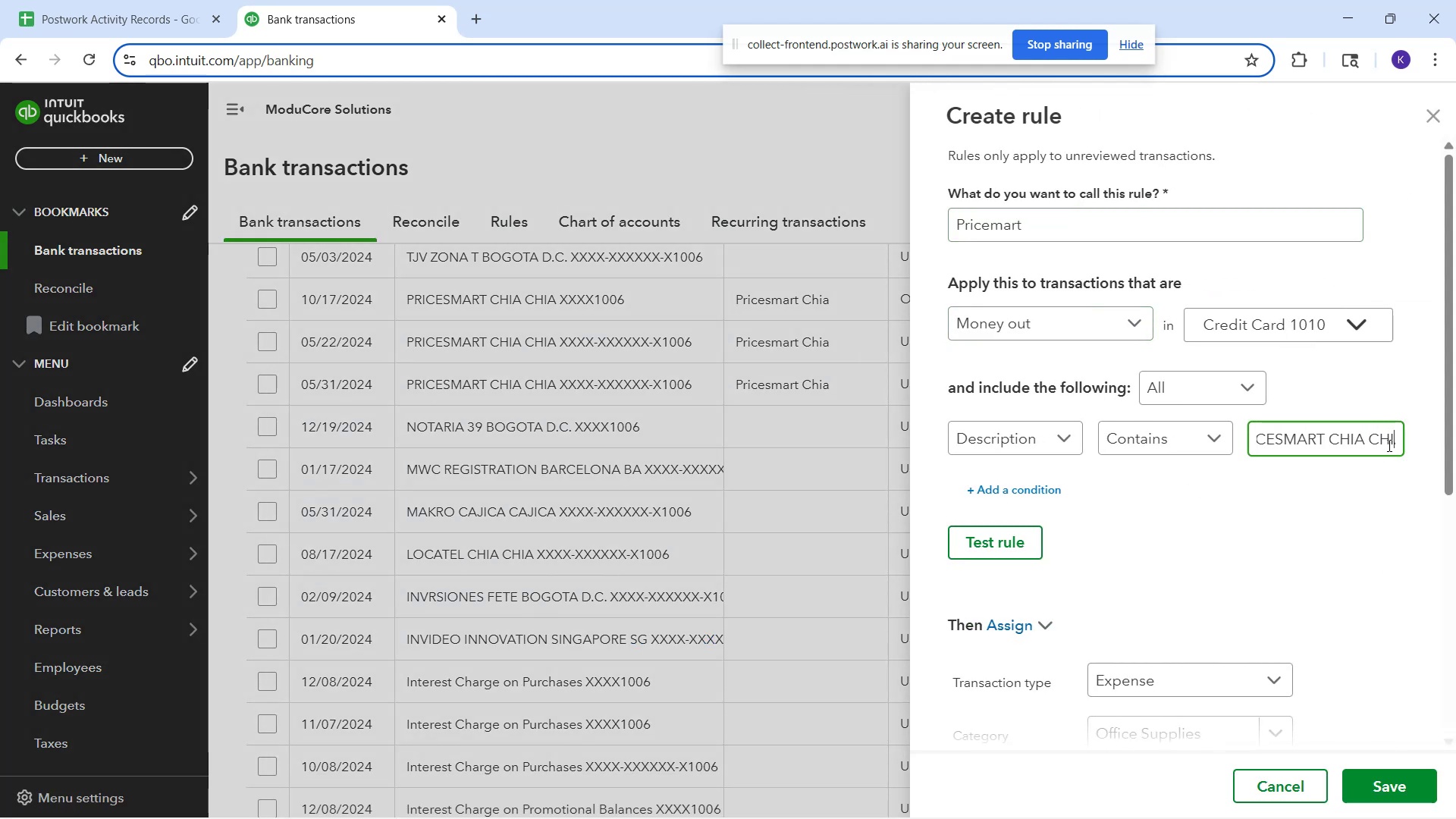 
key(ArrowRight)
 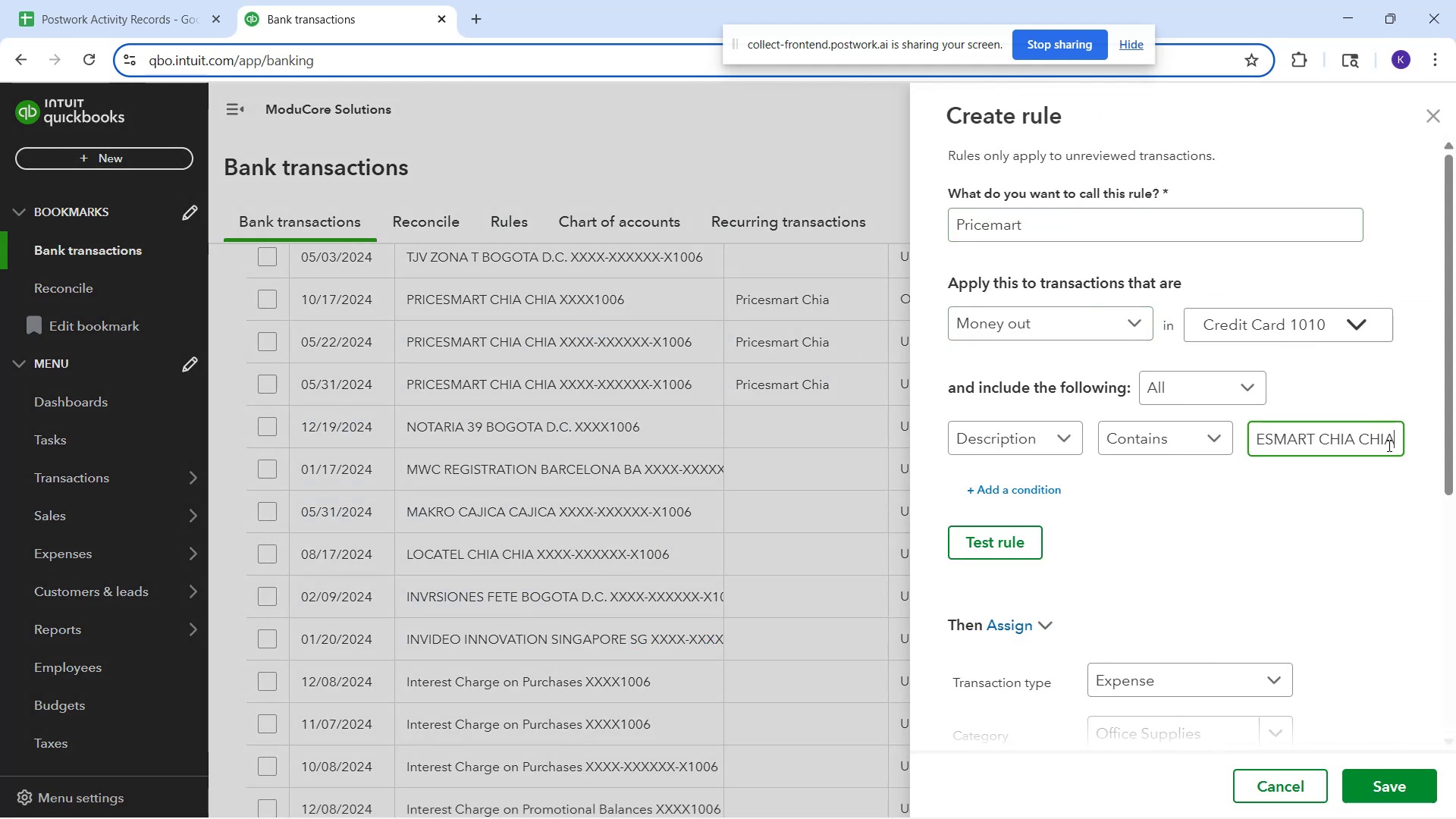 
key(ArrowRight)
 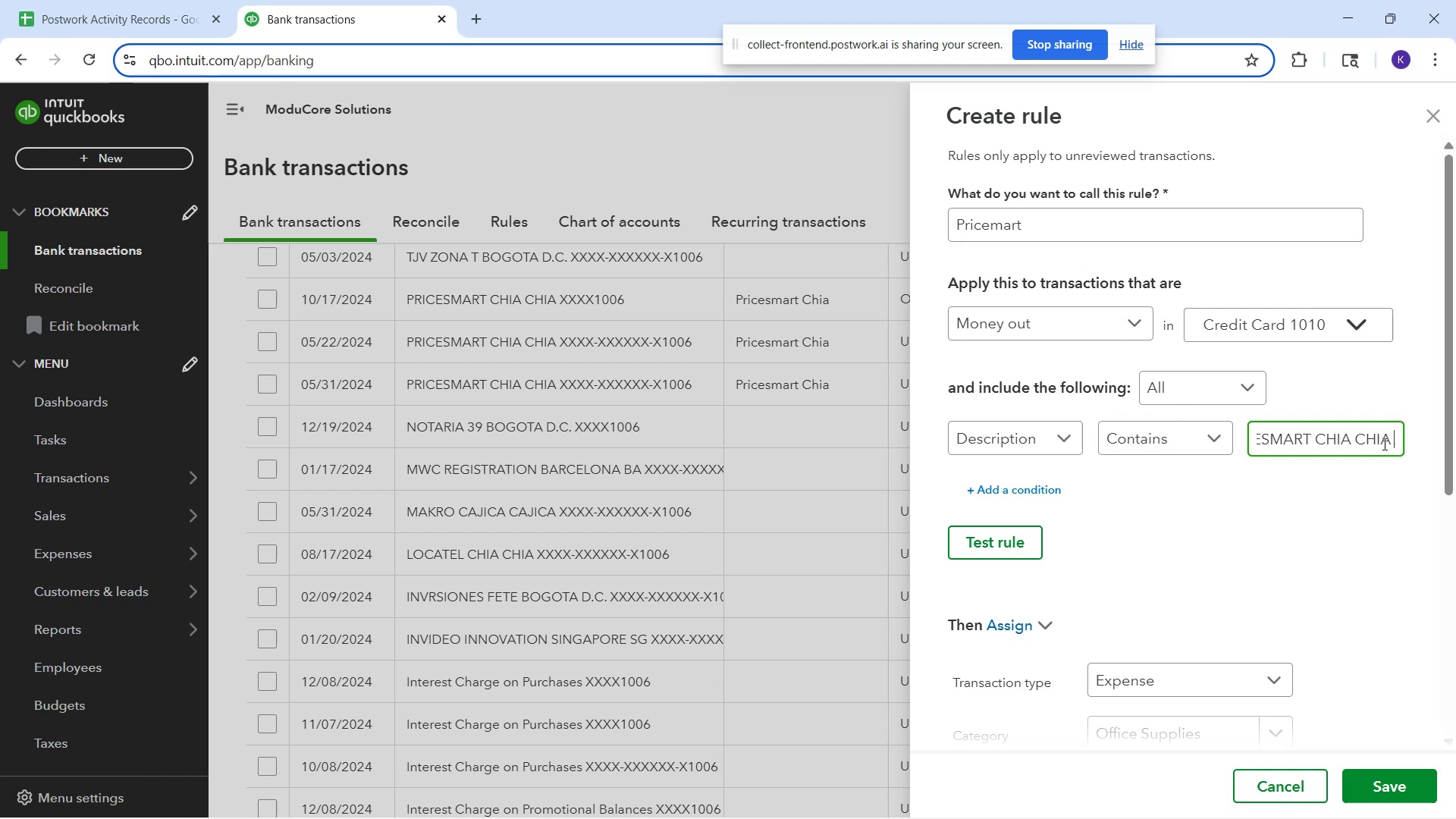 
key(ArrowRight)
 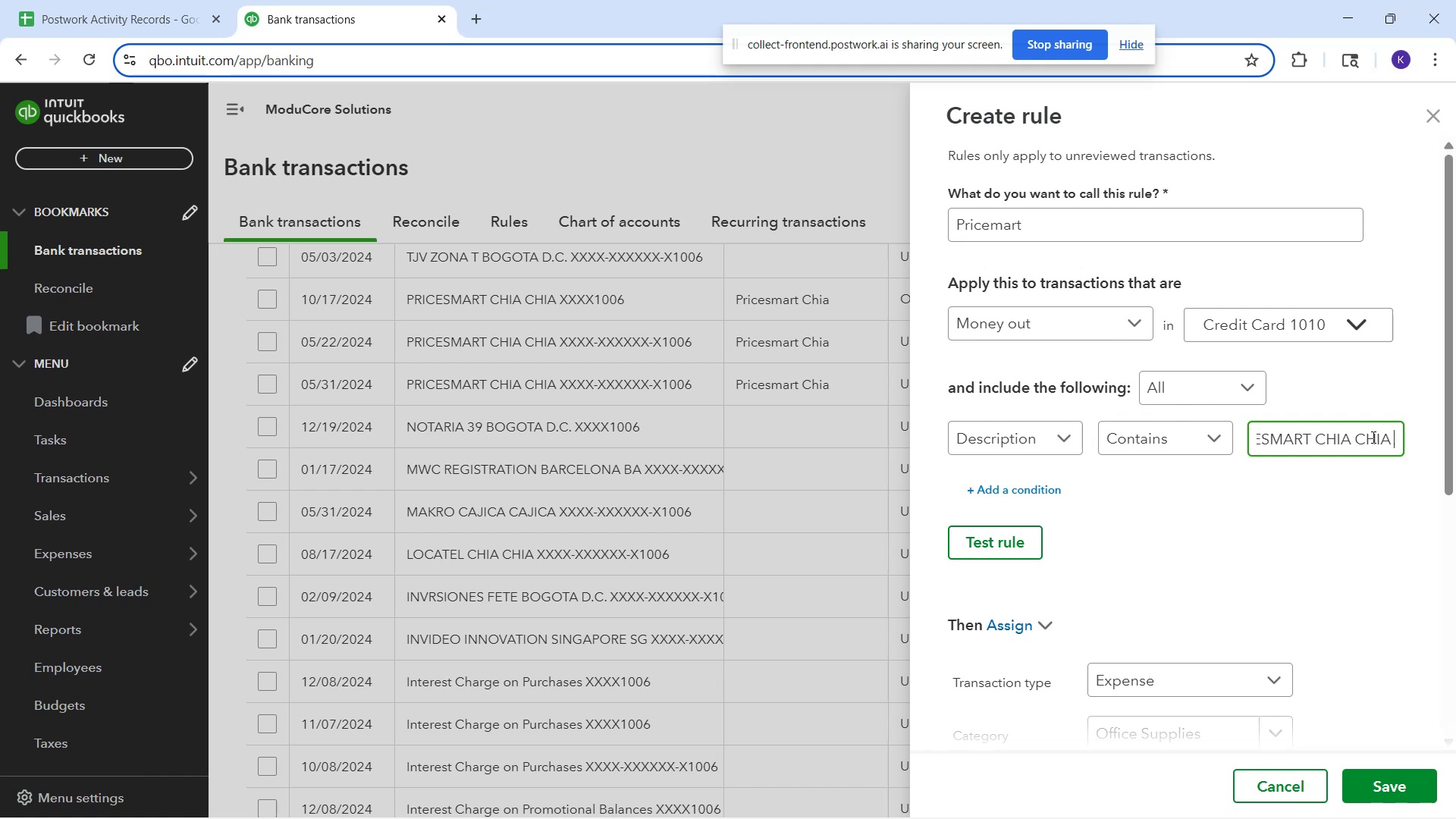 
key(ArrowRight)
 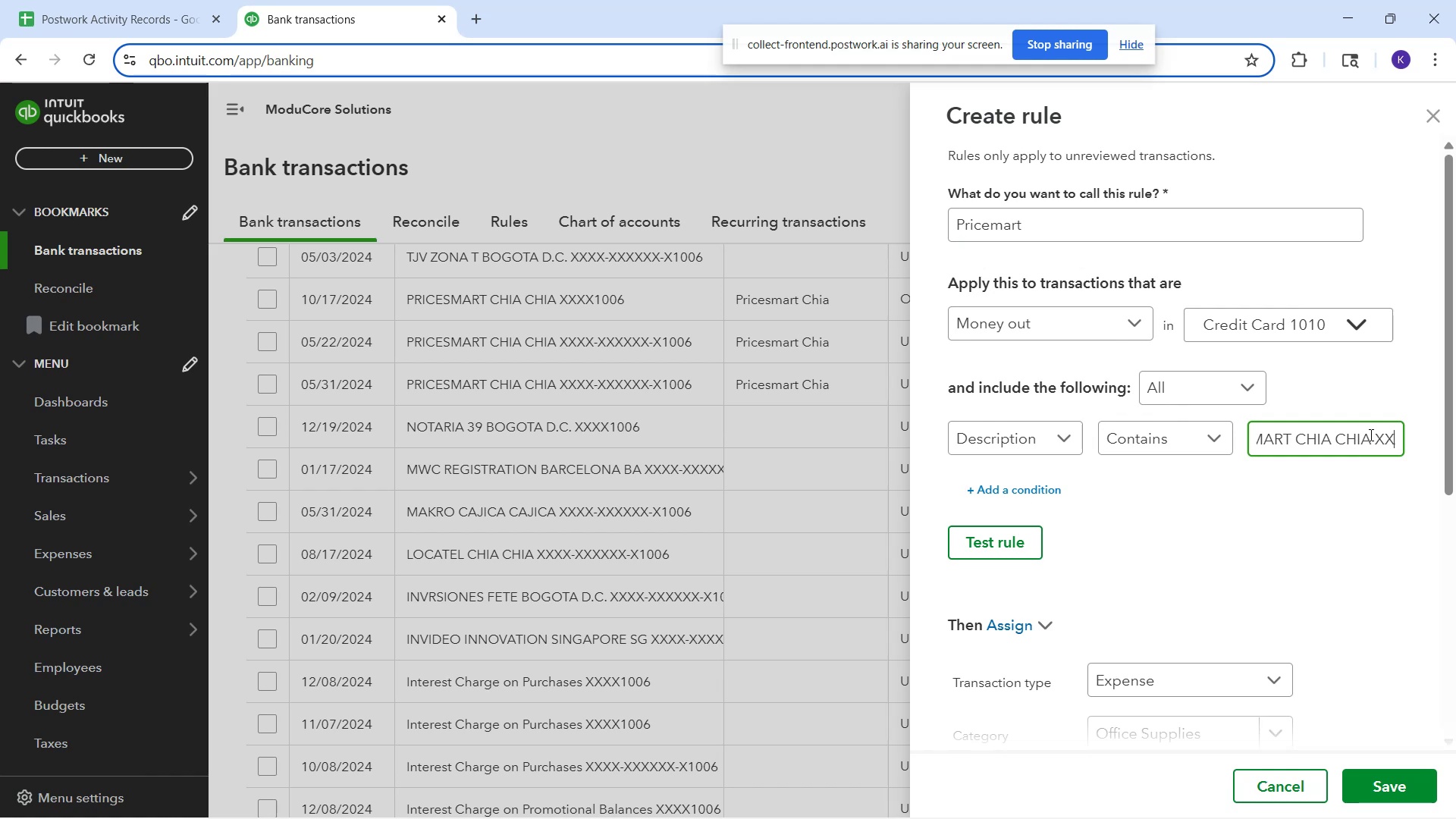 
key(ArrowRight)
 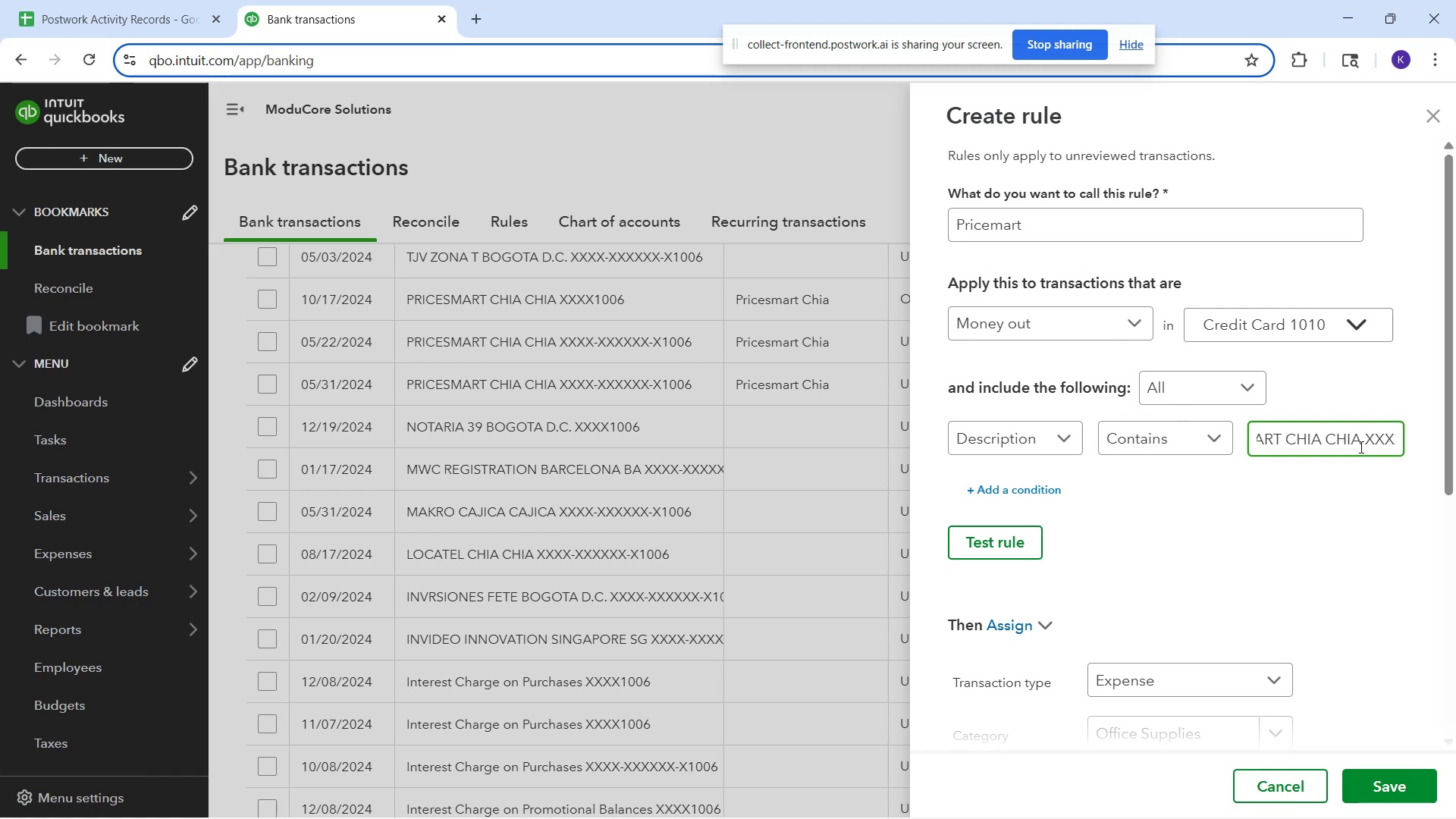 
left_click_drag(start_coordinate=[1363, 447], to_coordinate=[1455, 444])
 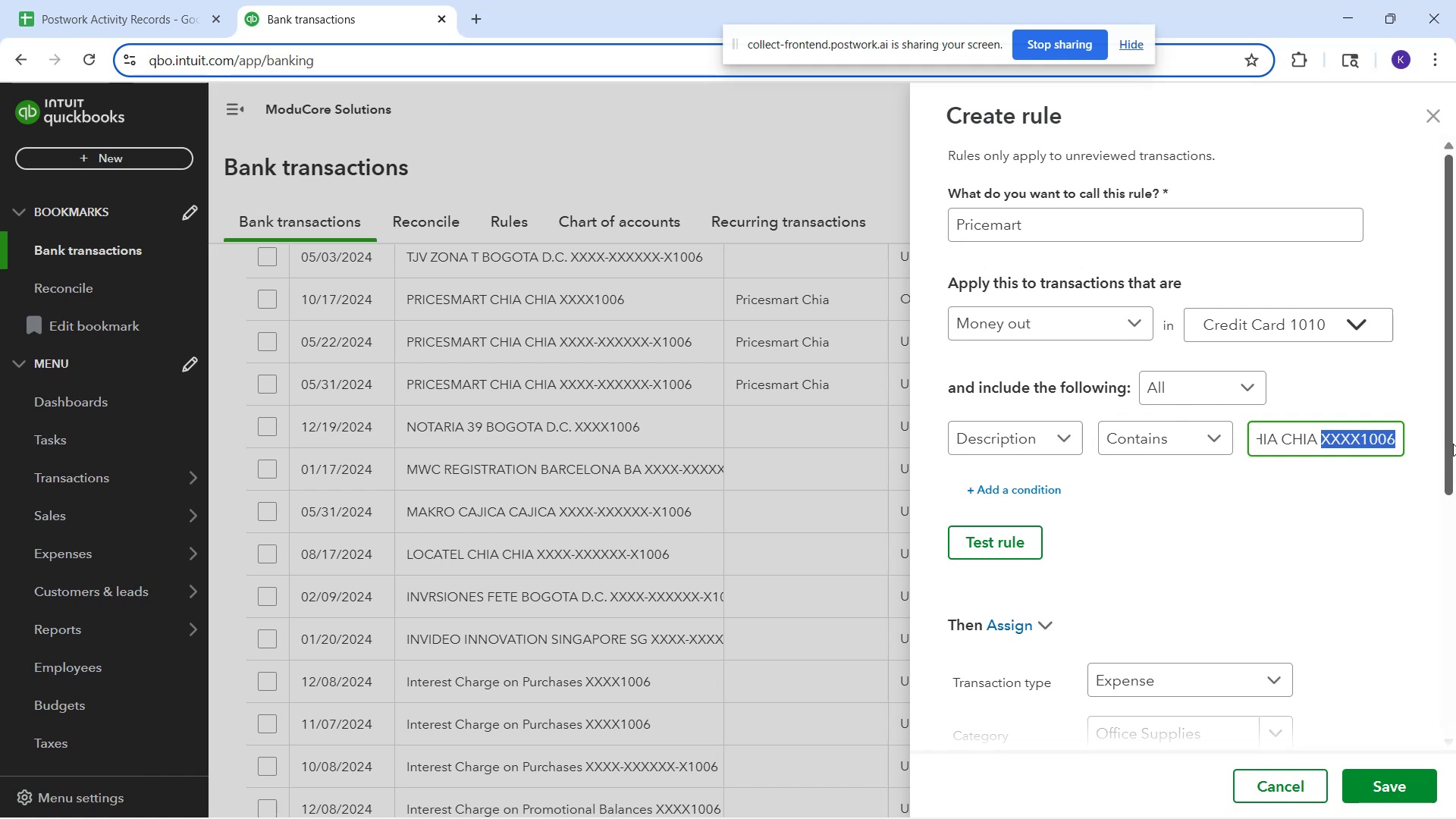 
key(Backspace)
 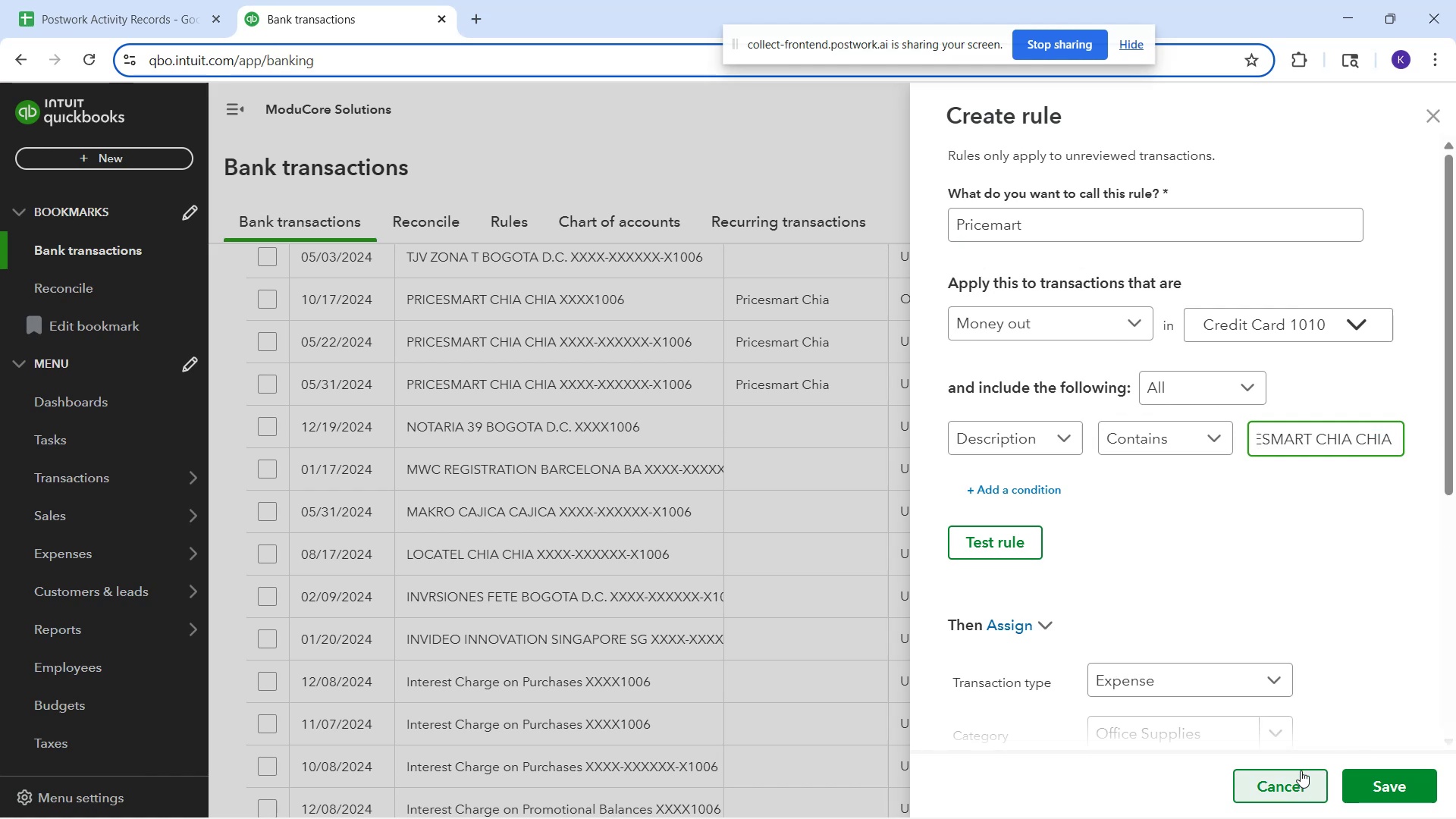 
left_click_drag(start_coordinate=[895, 512], to_coordinate=[932, 541])
 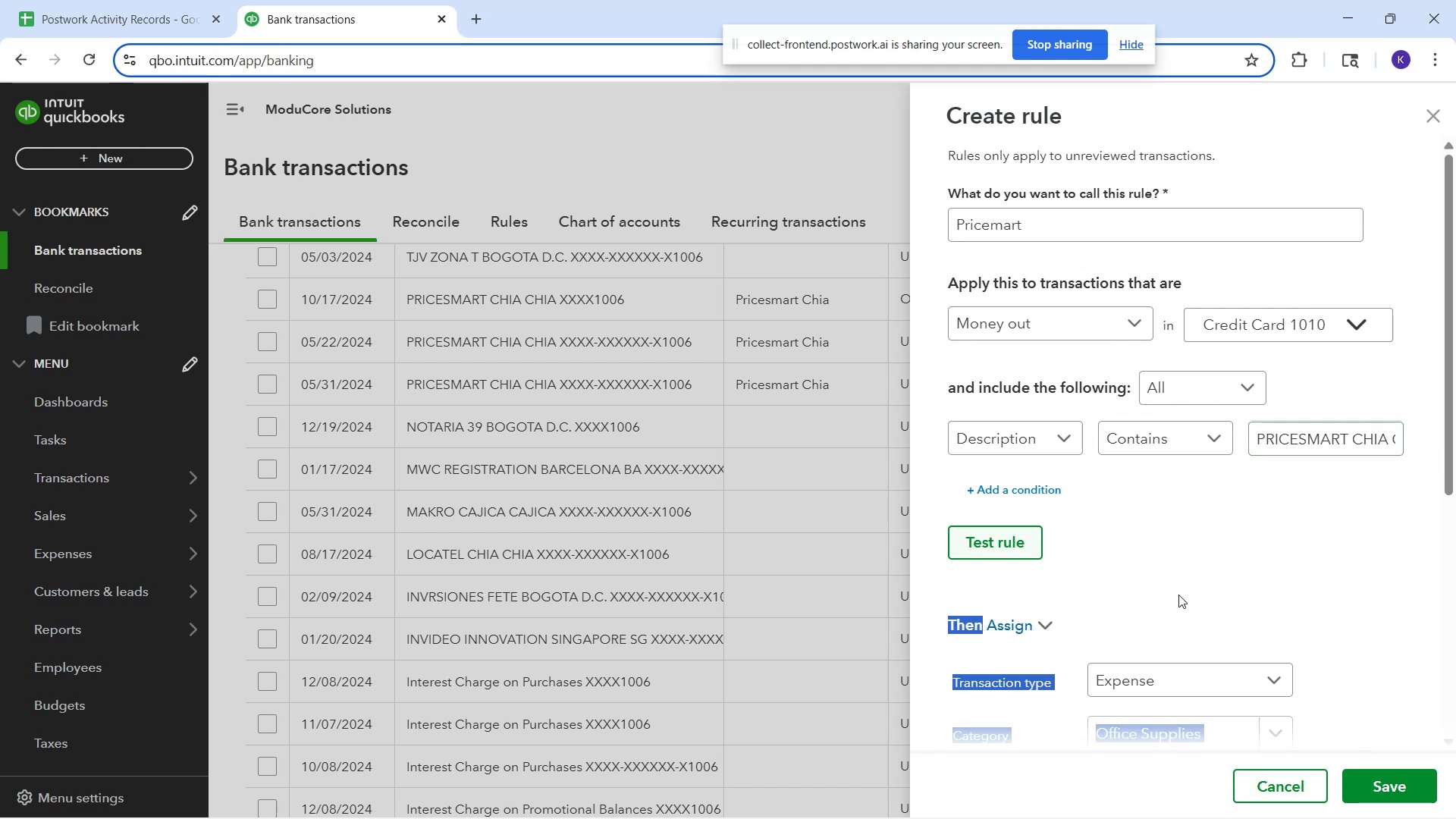 
left_click([1286, 552])
 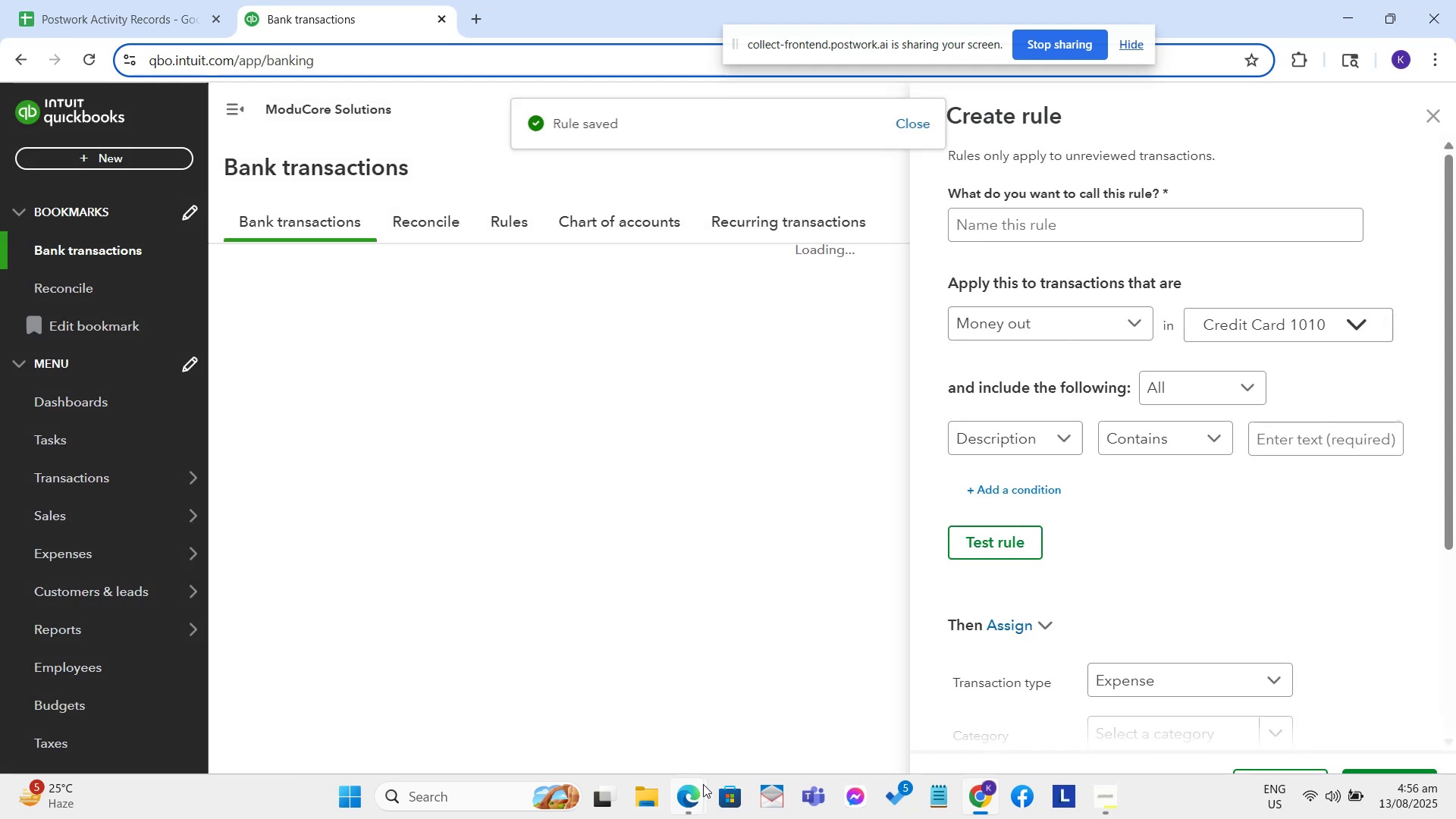 
wait(8.91)
 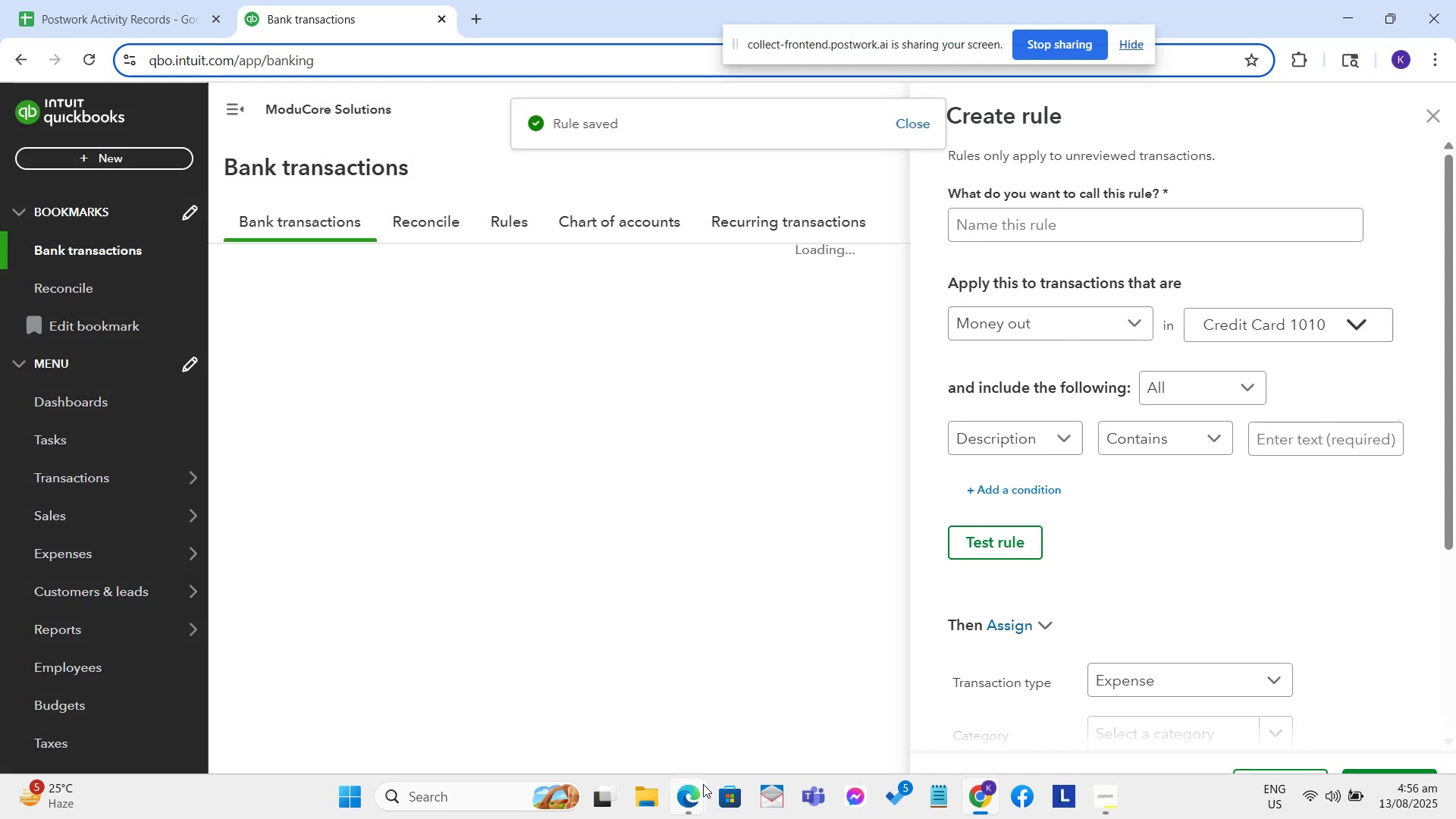 
left_click([681, 800])
 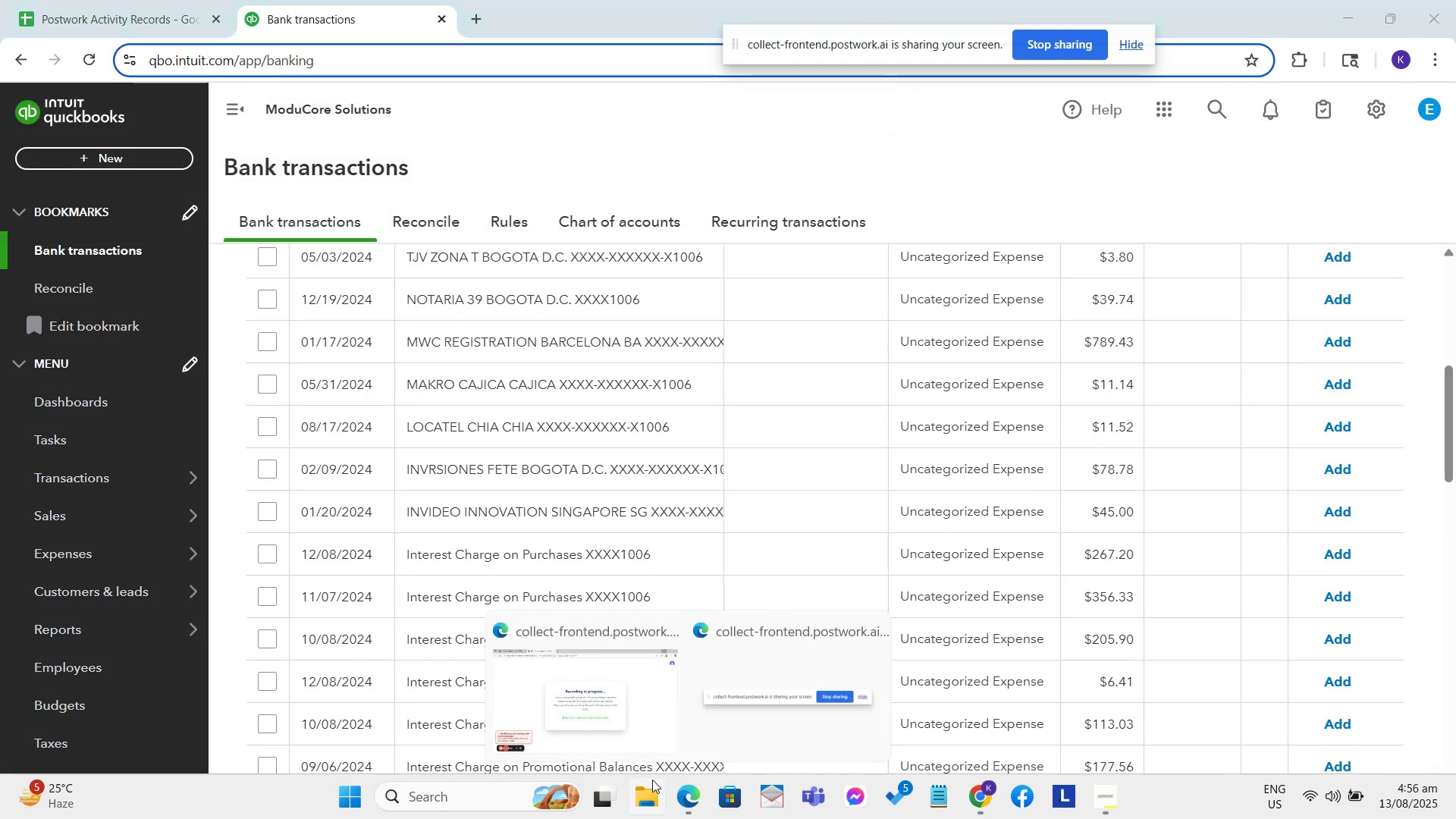 
mouse_move([573, 709])
 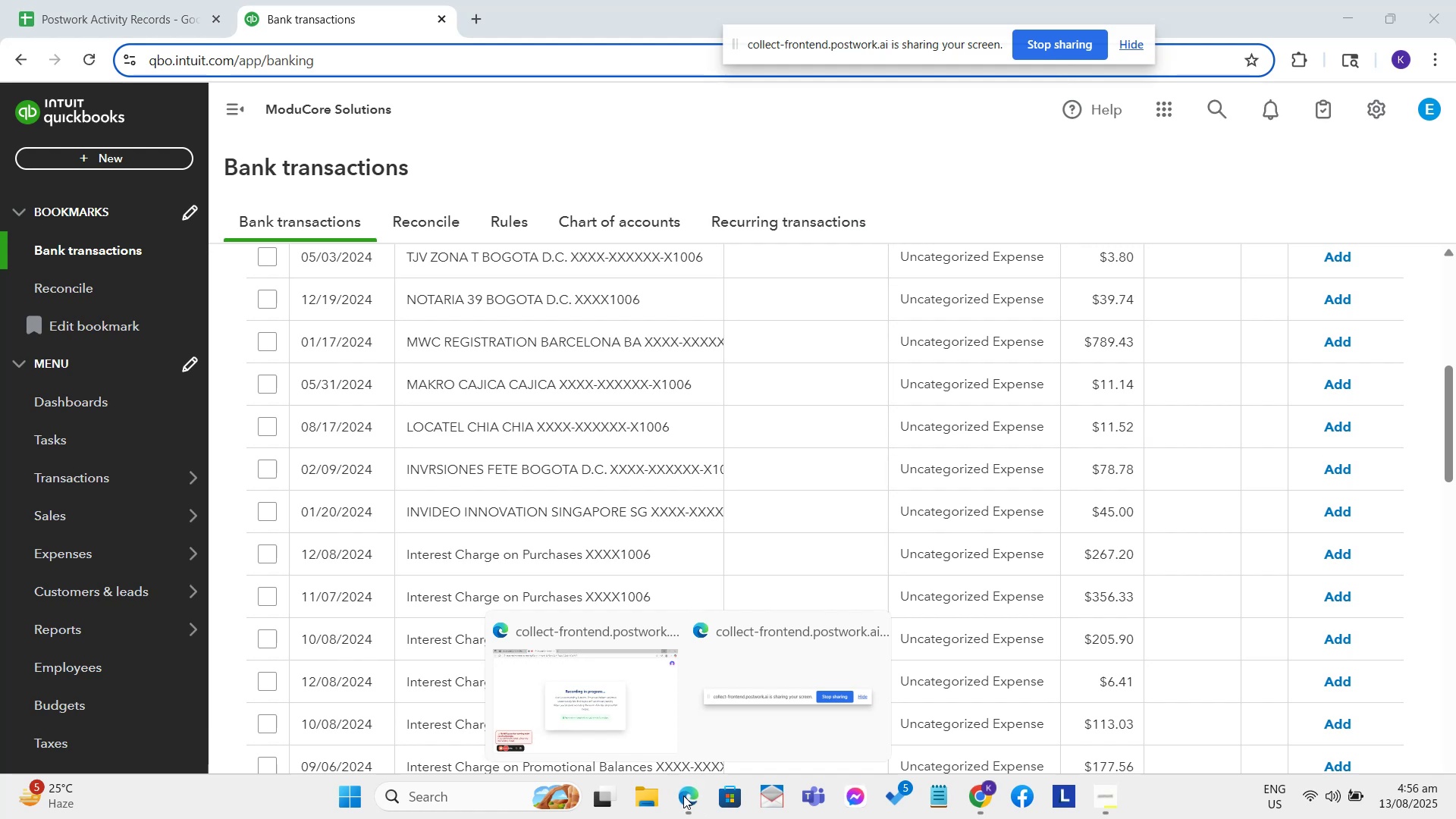 
left_click([664, 741])
 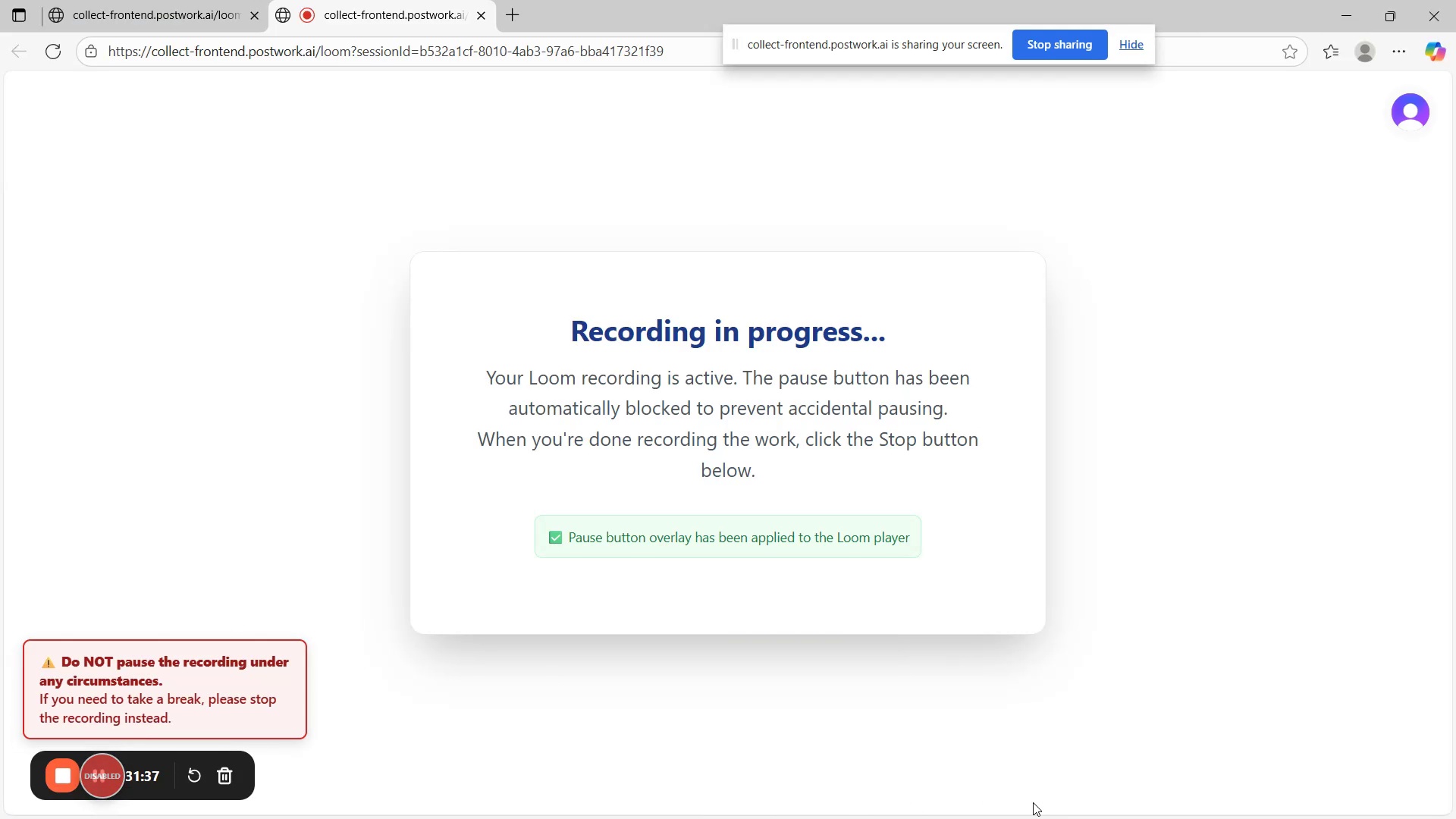 
wait(11.74)
 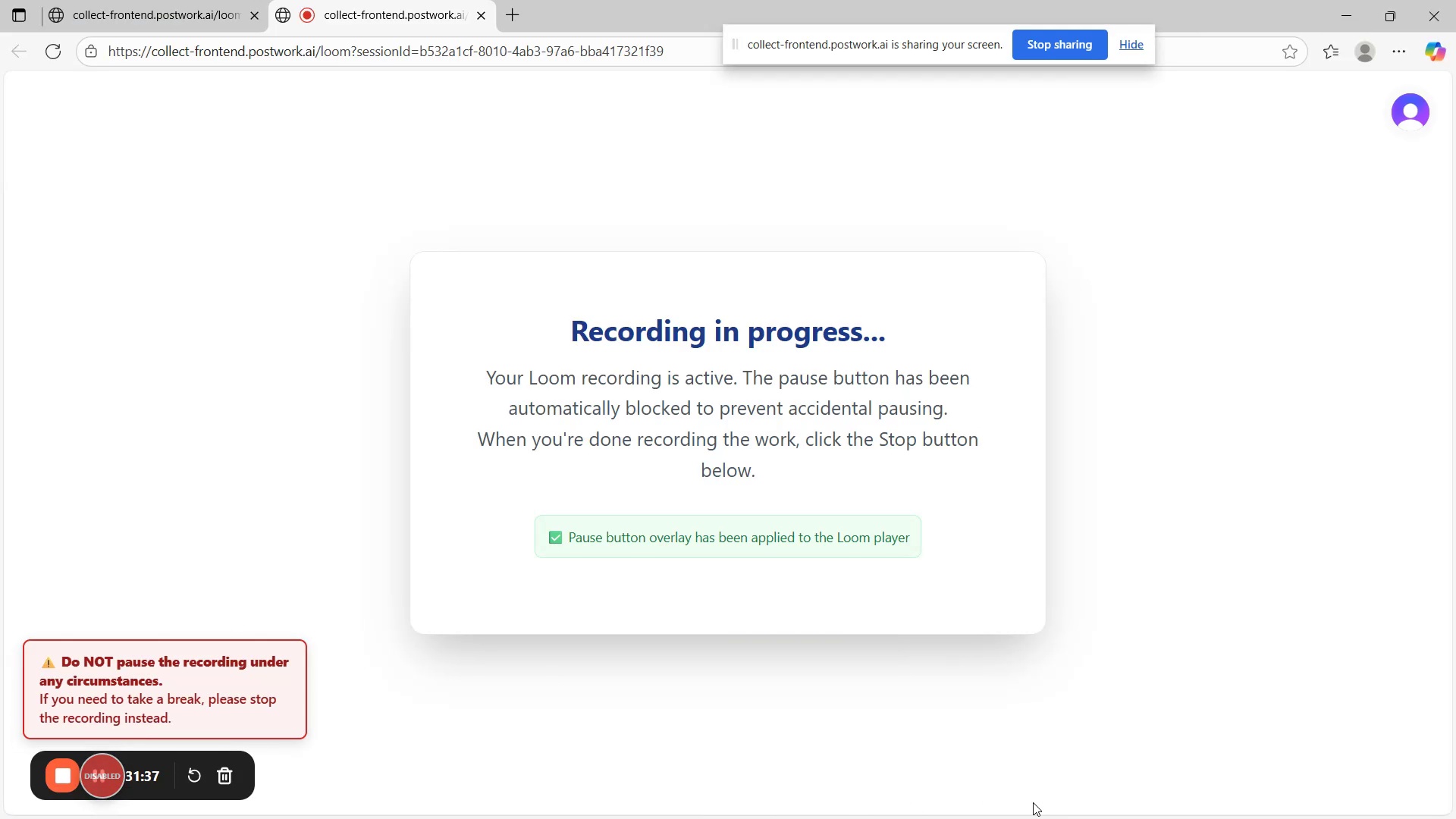 
scroll: coordinate [714, 456], scroll_direction: up, amount: 1.0
 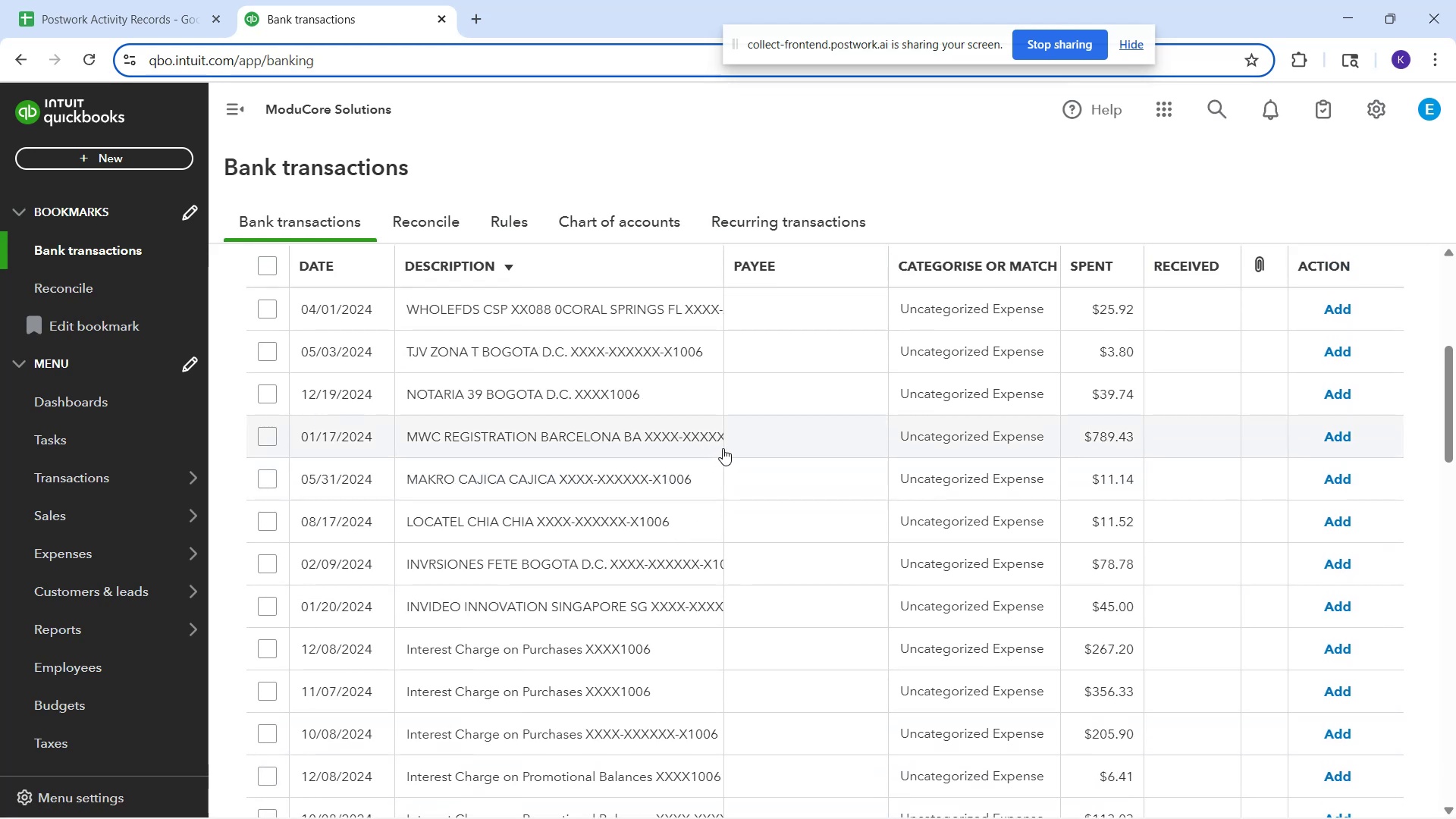 
scroll: coordinate [741, 531], scroll_direction: down, amount: 3.0
 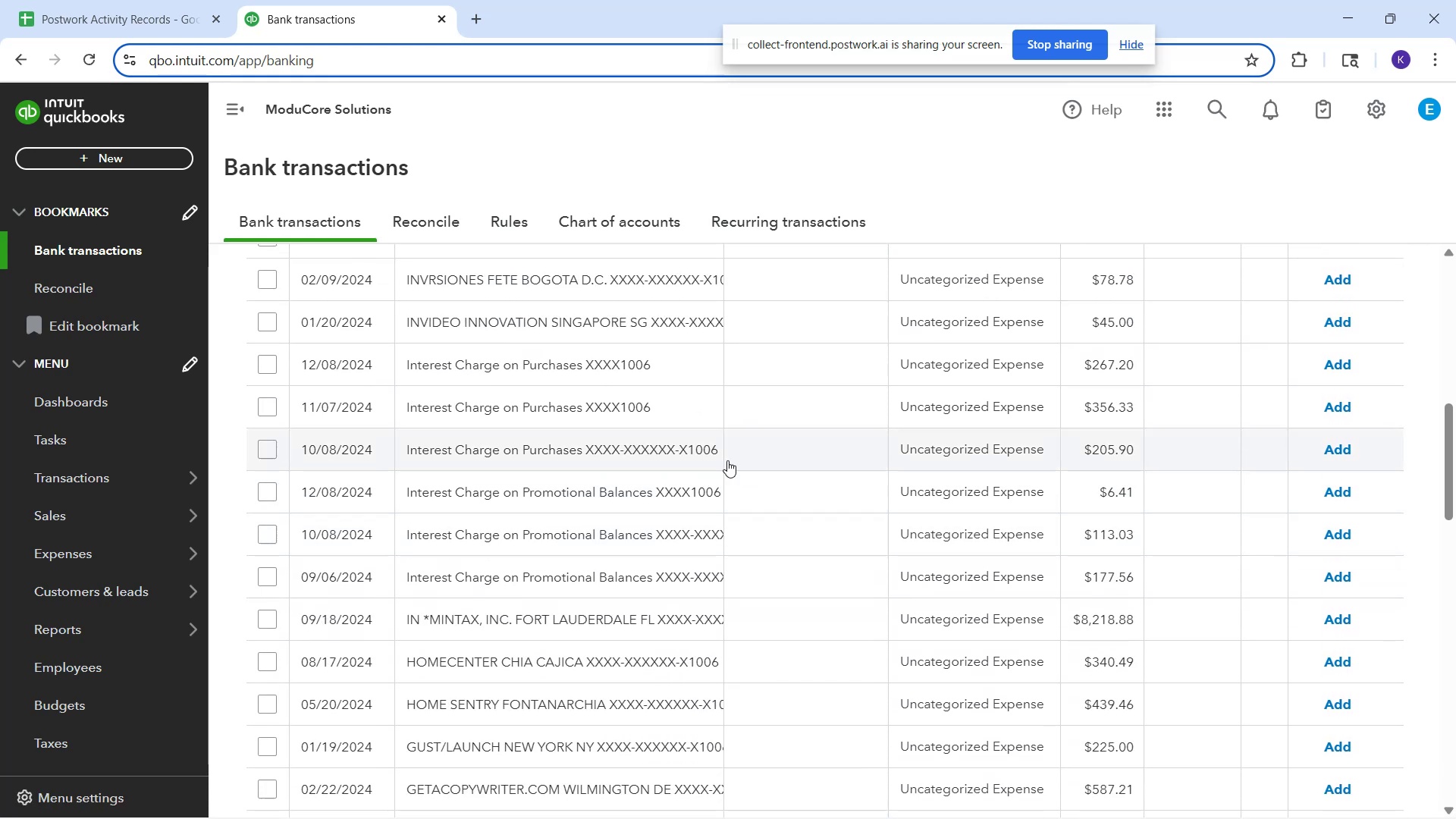 
scroll: coordinate [721, 421], scroll_direction: up, amount: 1.0
 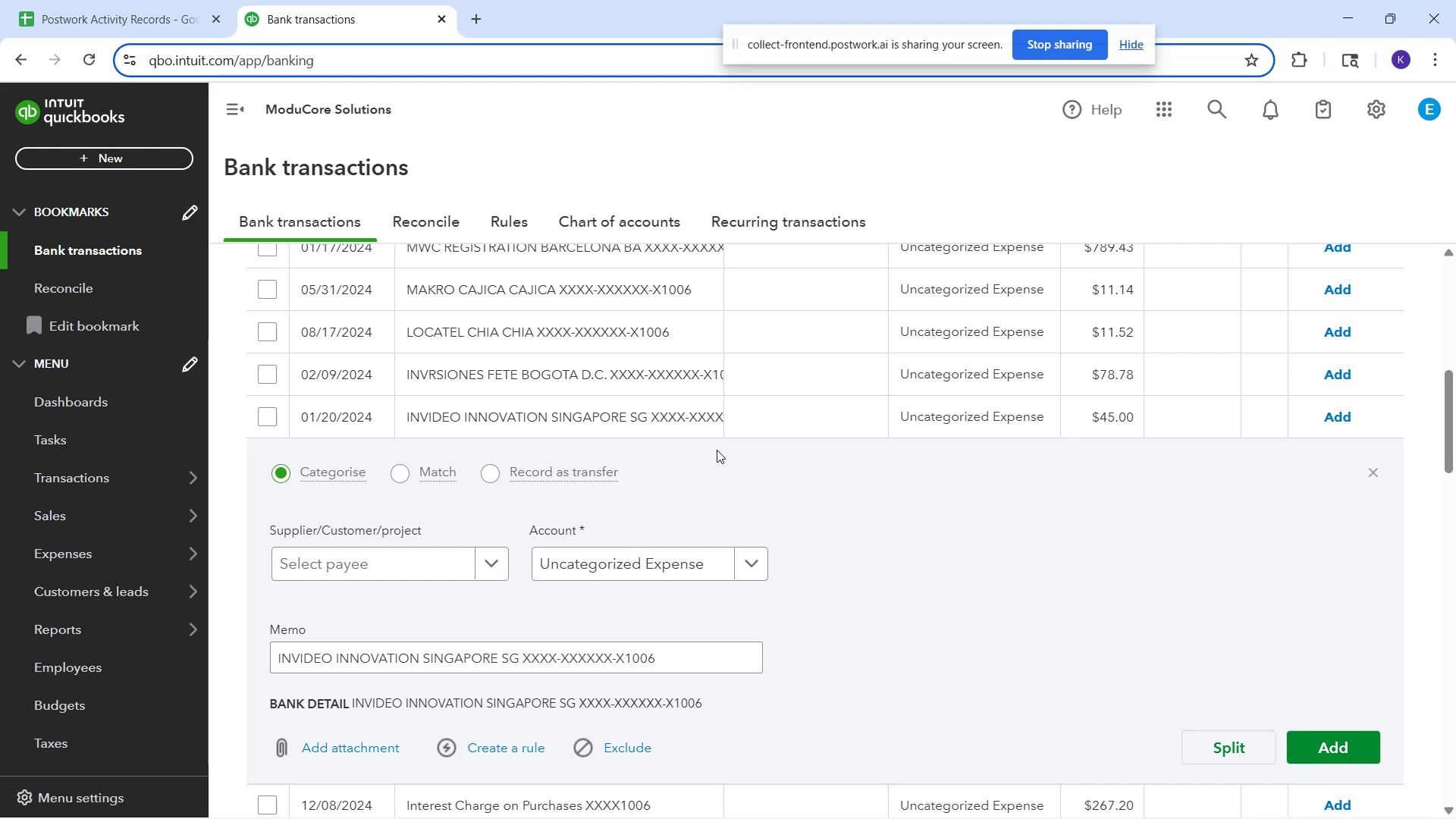 
wait(22.42)
 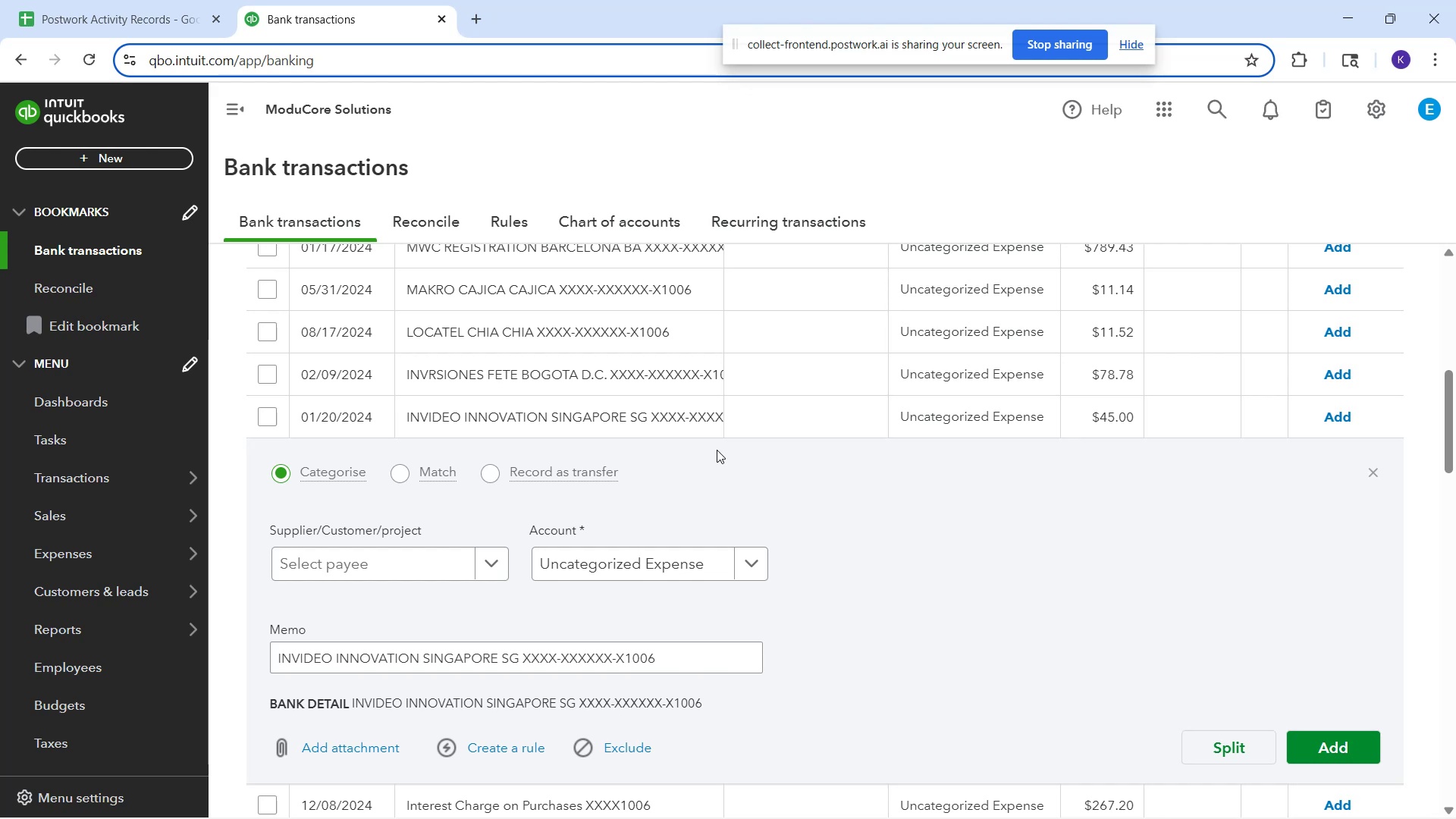 
mouse_move([461, 772])
 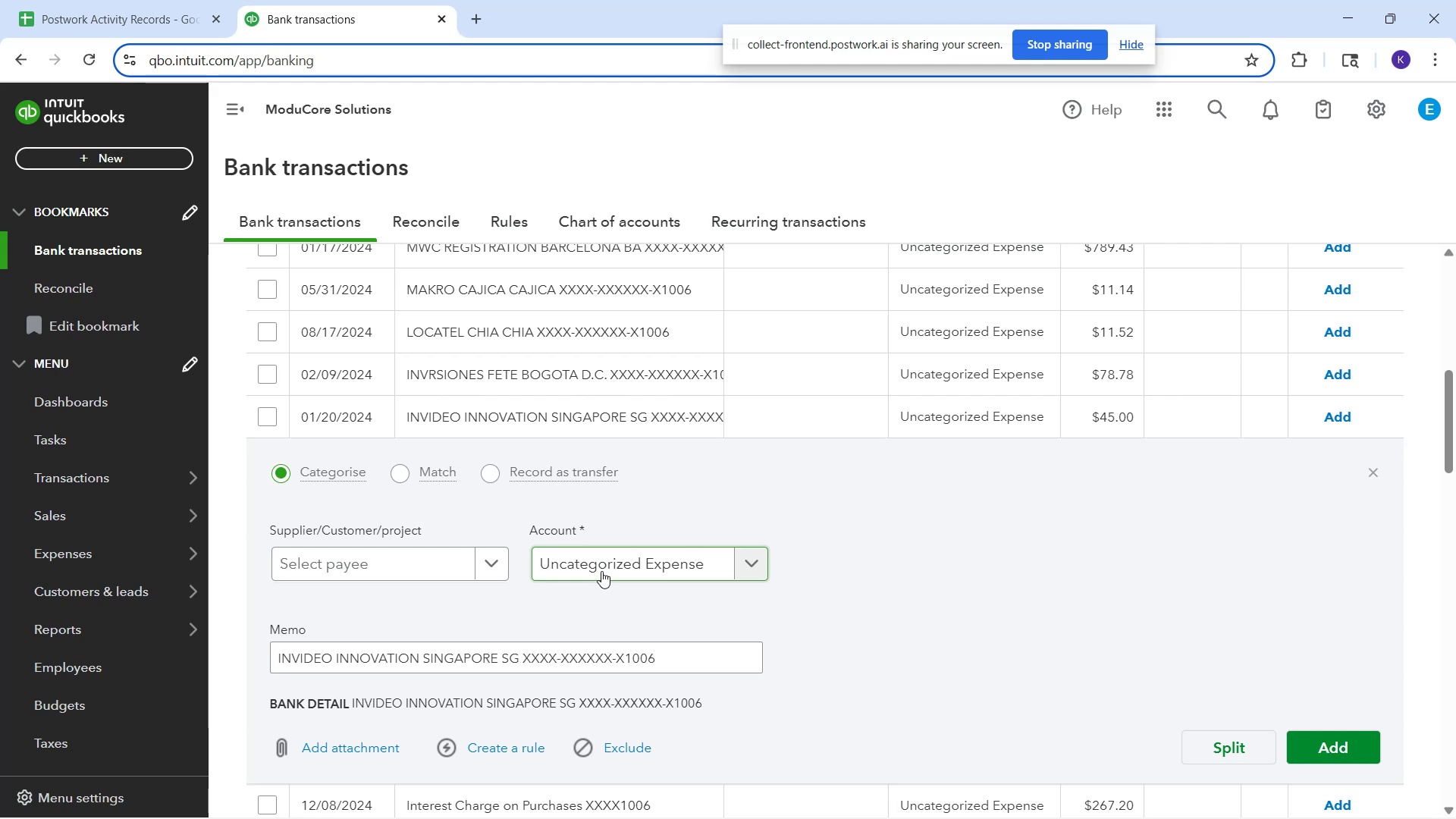 
wait(26.0)
 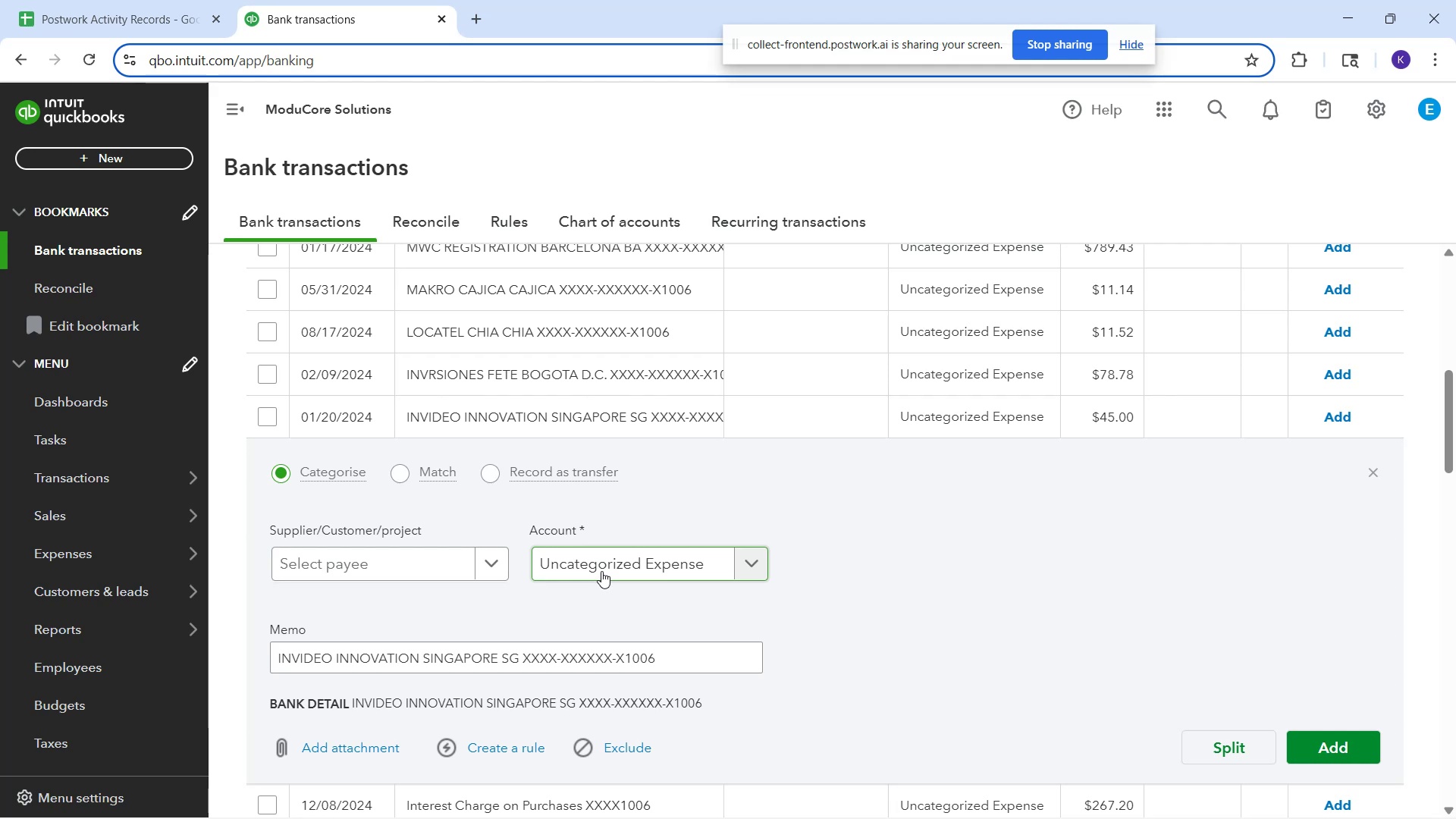 
type(soft)
 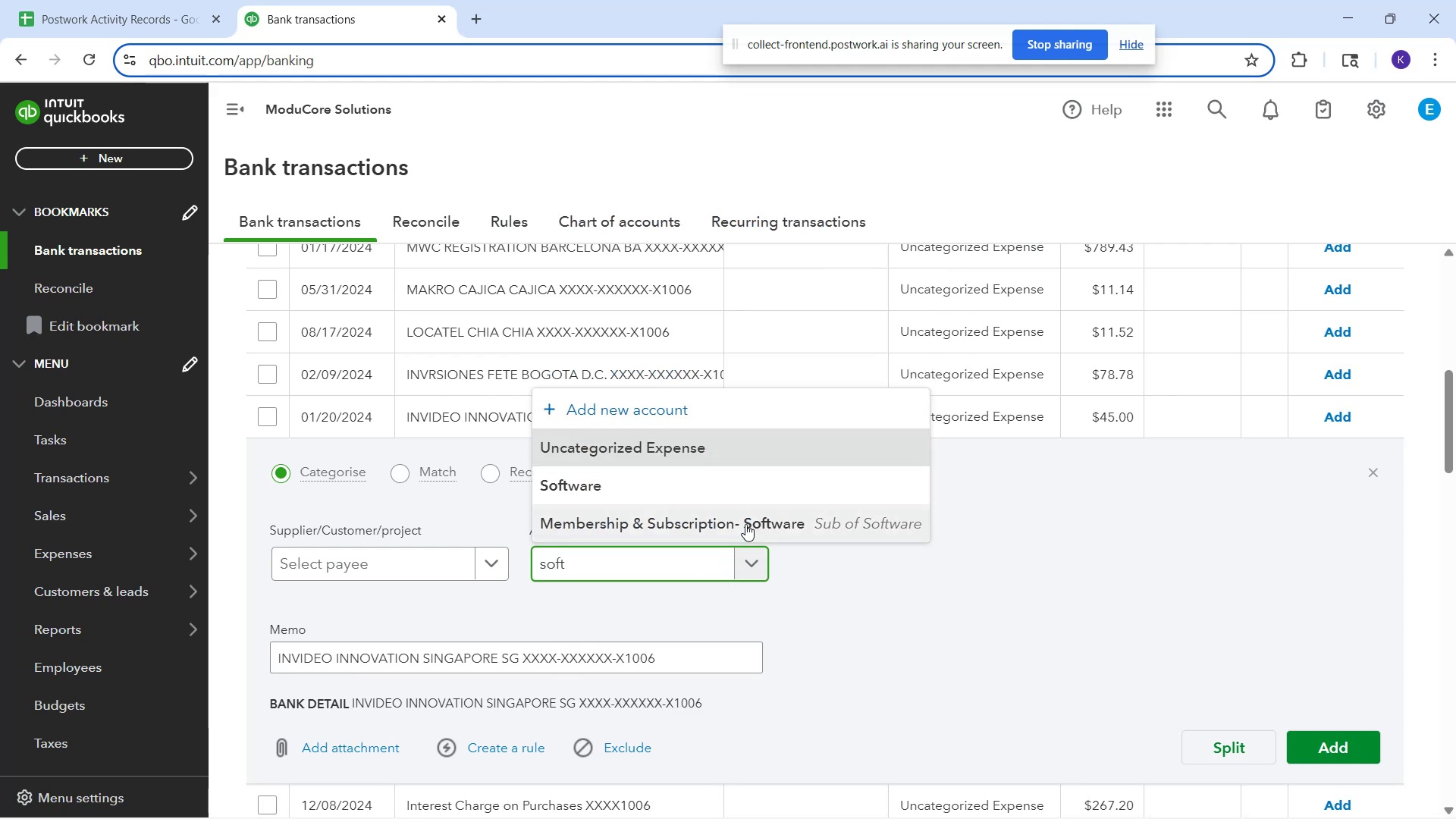 
left_click([745, 524])
 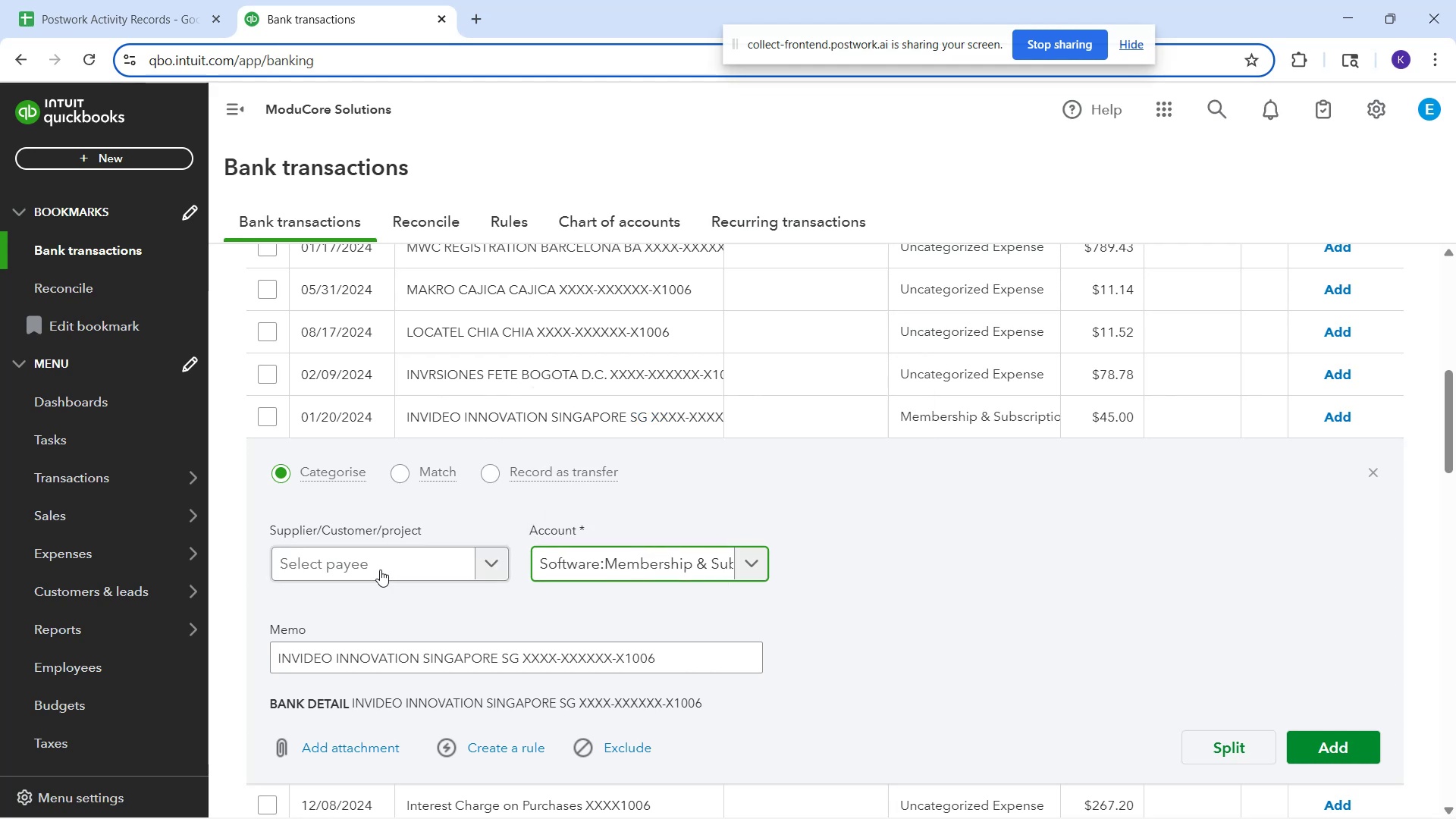 
left_click([367, 562])
 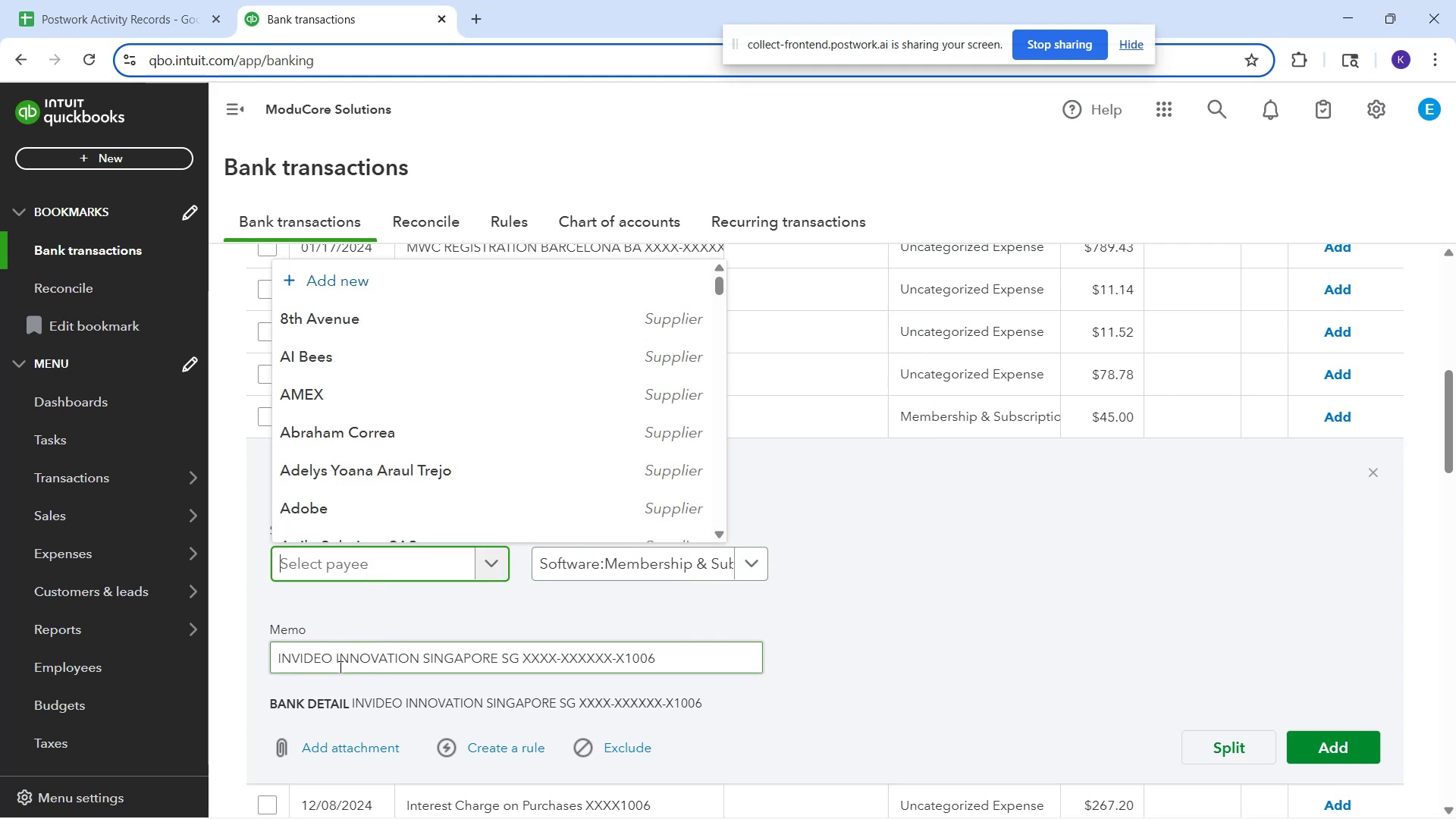 
left_click_drag(start_coordinate=[328, 659], to_coordinate=[290, 646])
 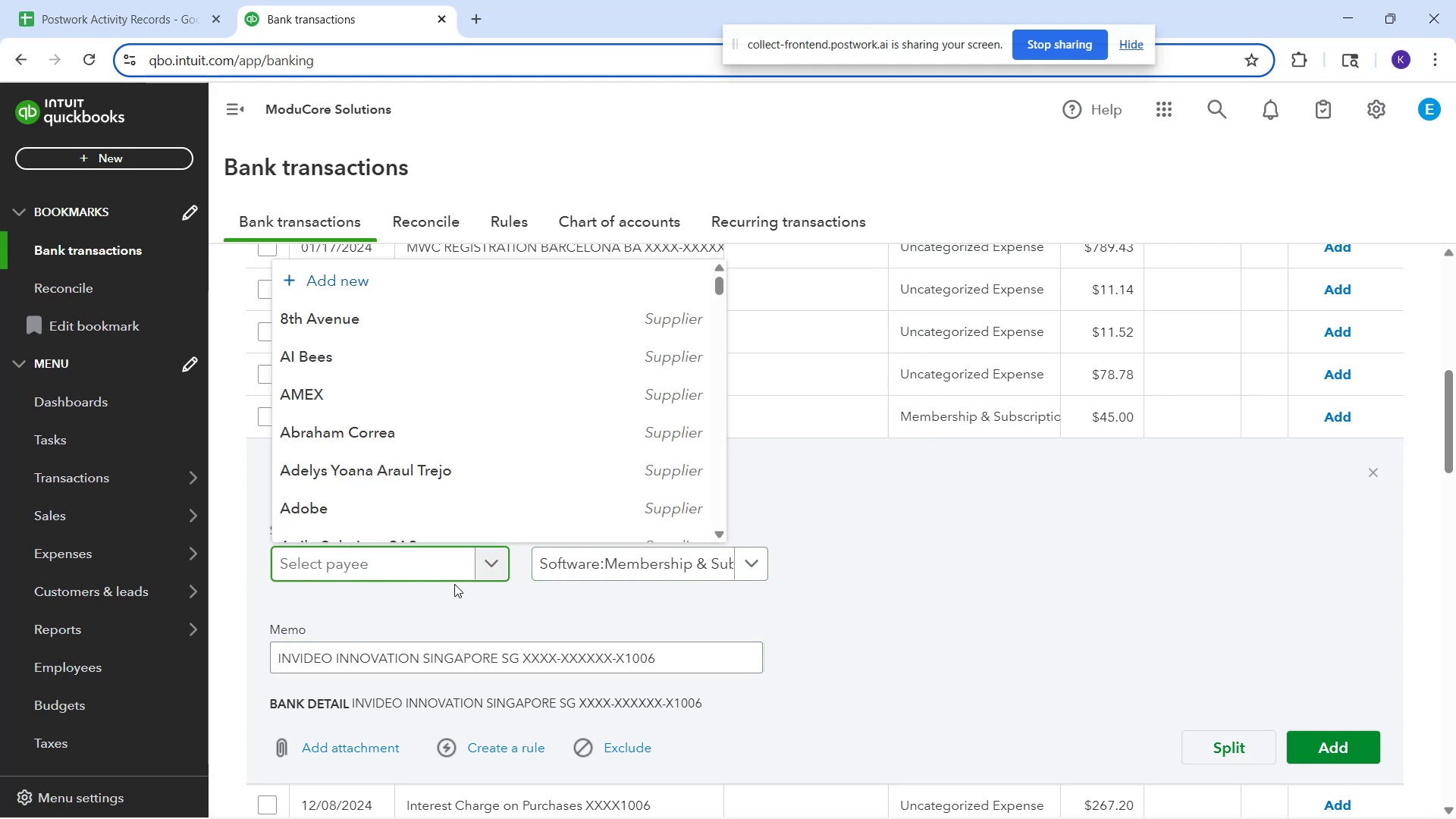 
type(Invedo)
key(Backspace)
type(eo)
 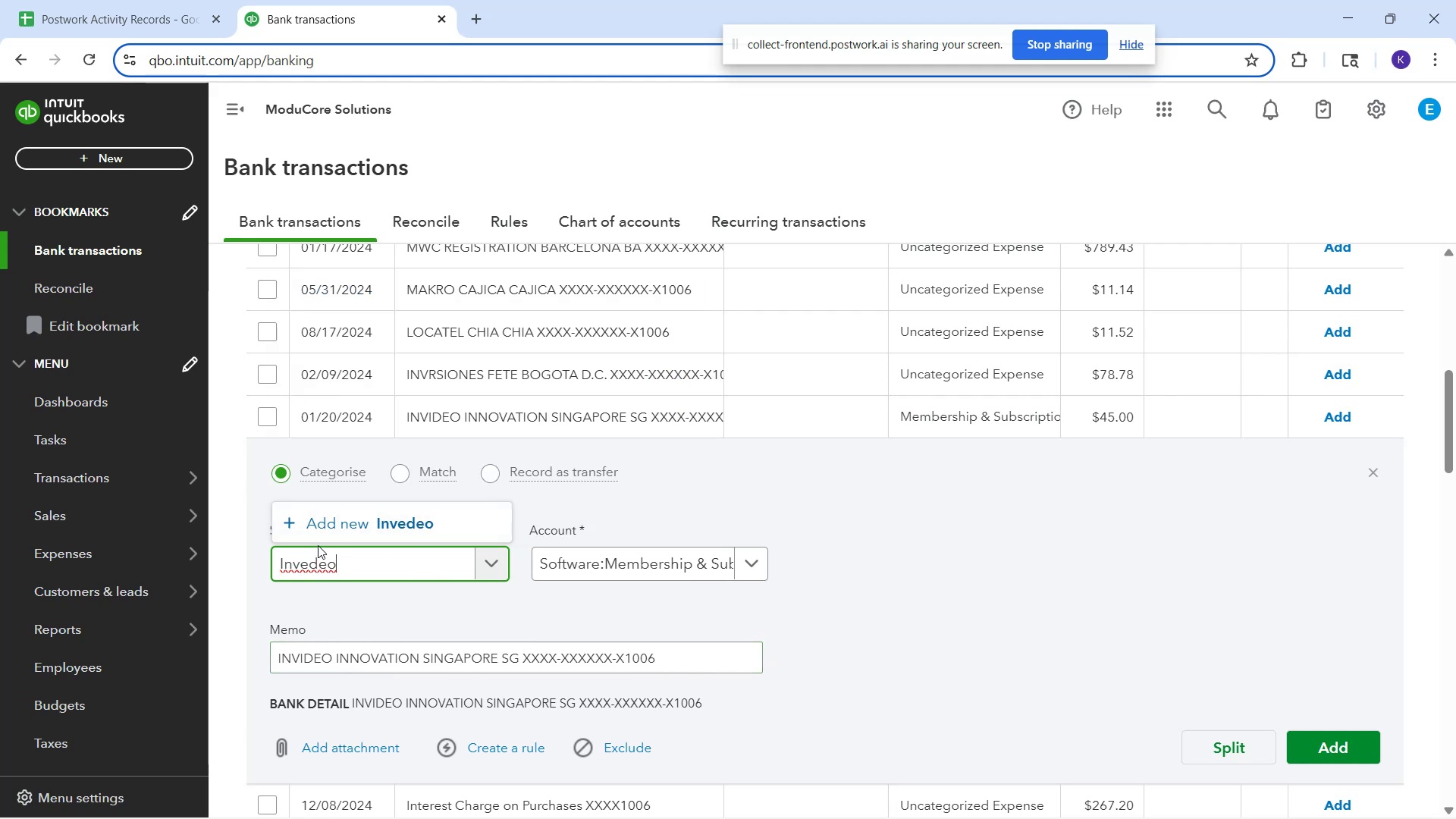 
left_click([308, 560])
 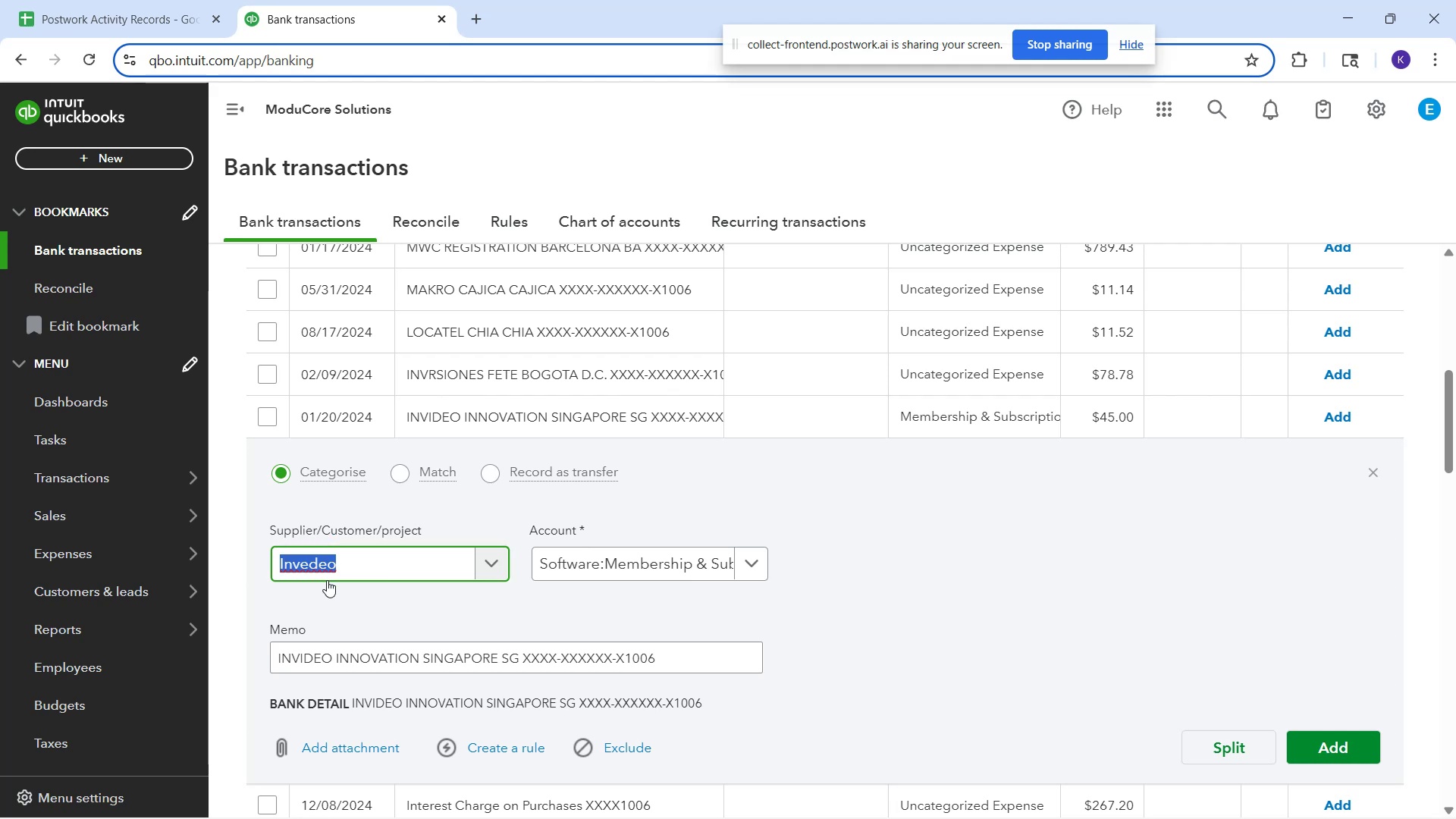 
type(Invideo)
 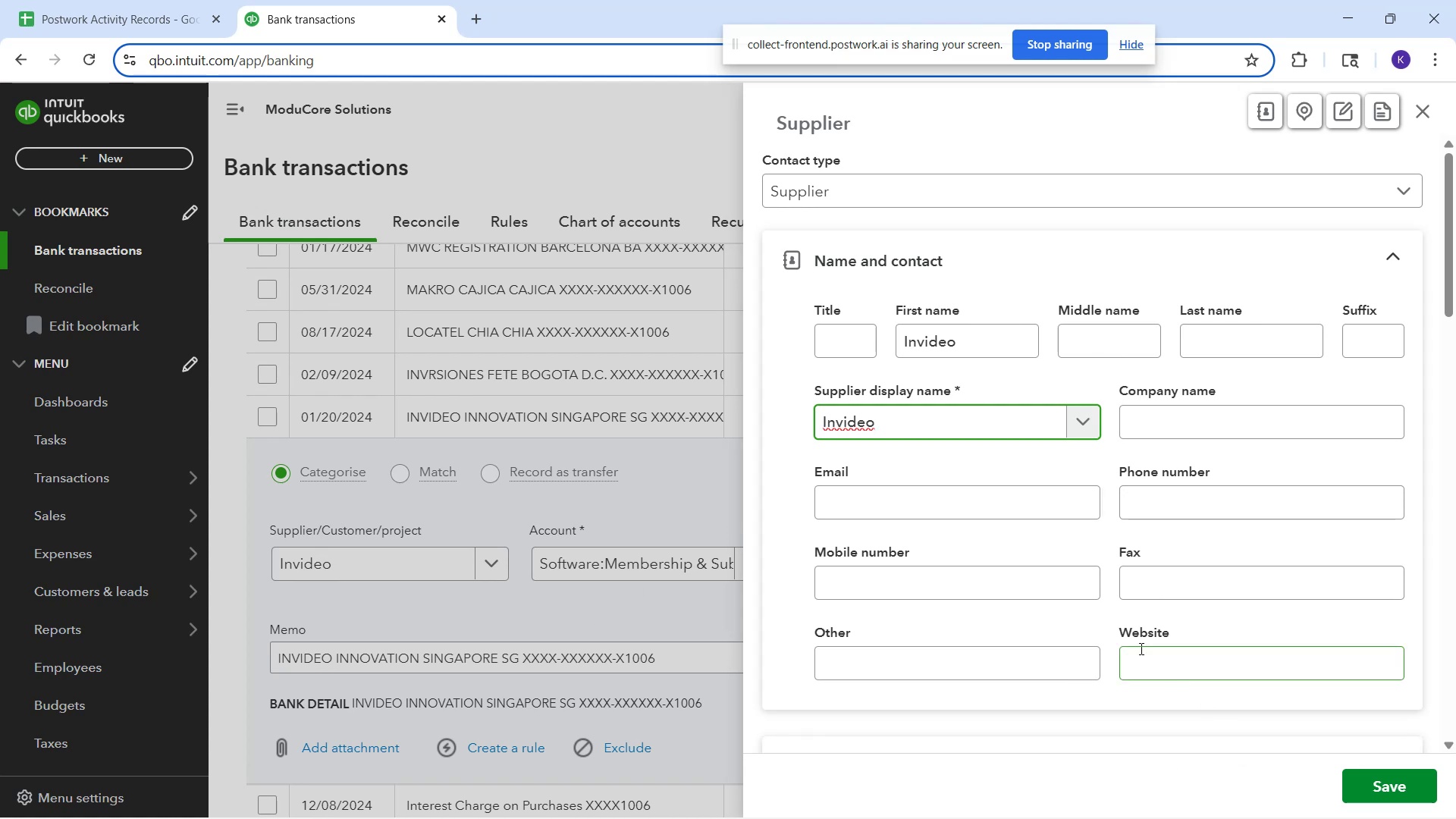 
wait(11.78)
 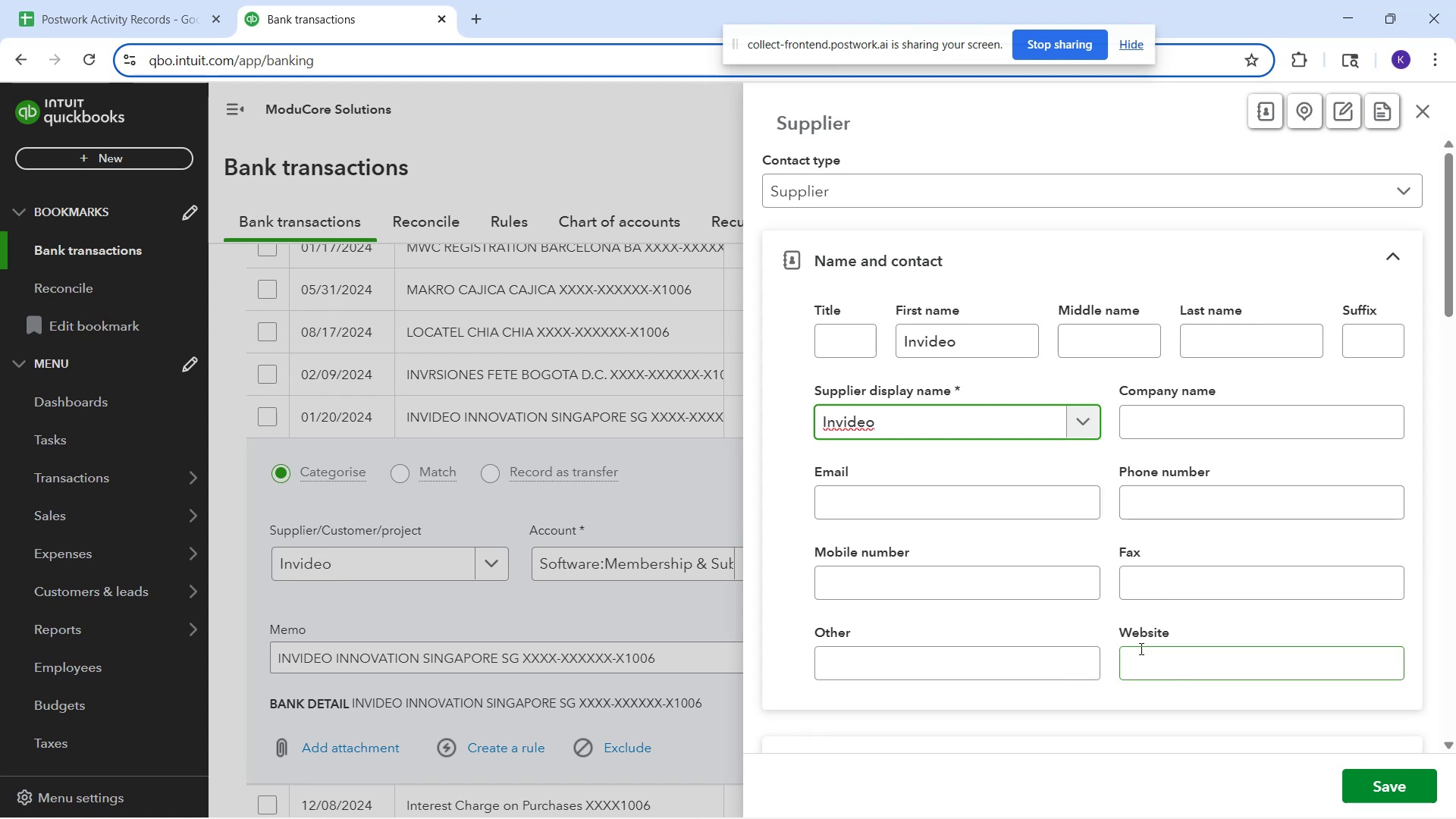 
left_click([479, 611])
 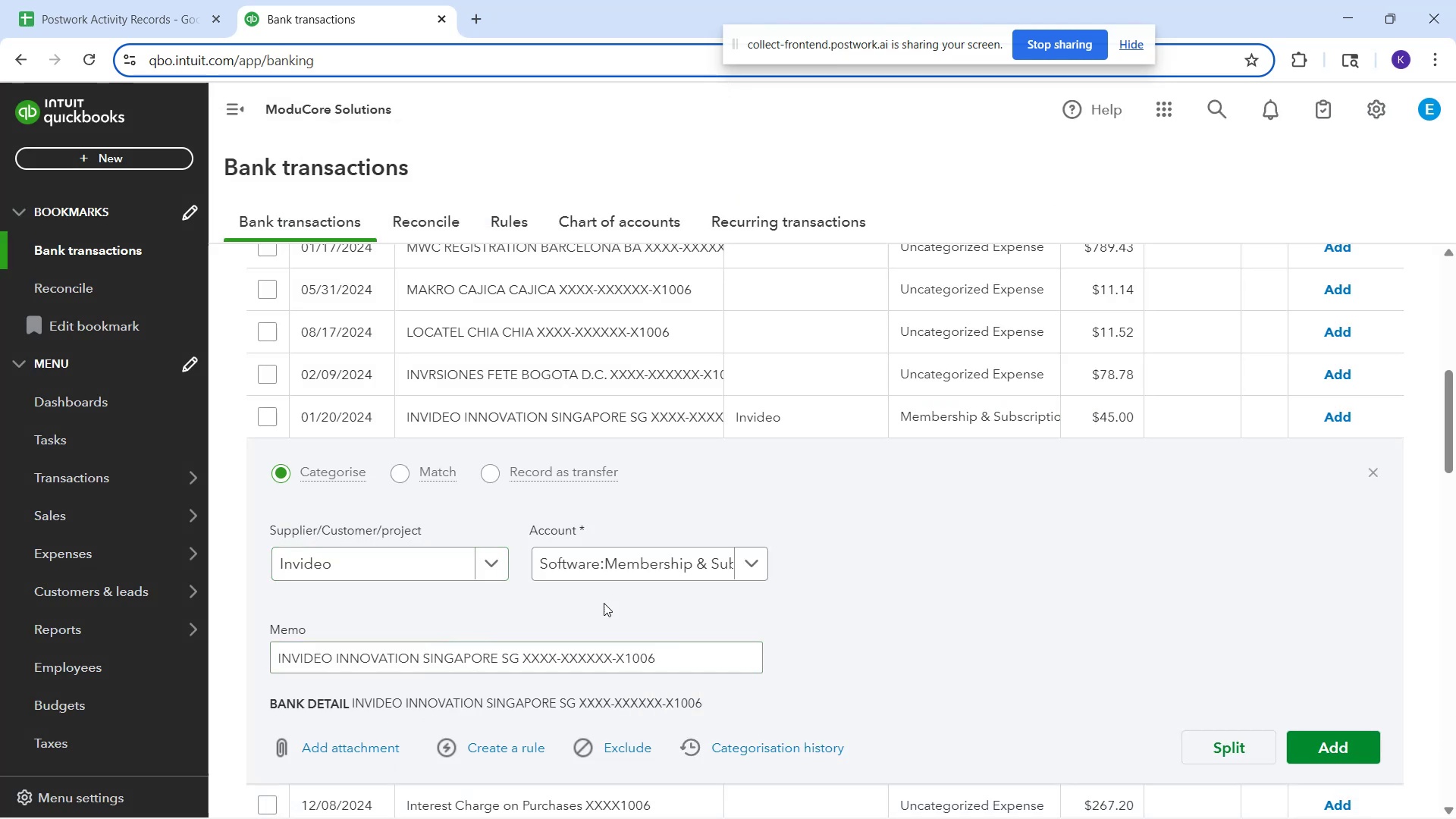 
scroll: coordinate [661, 588], scroll_direction: down, amount: 1.0
 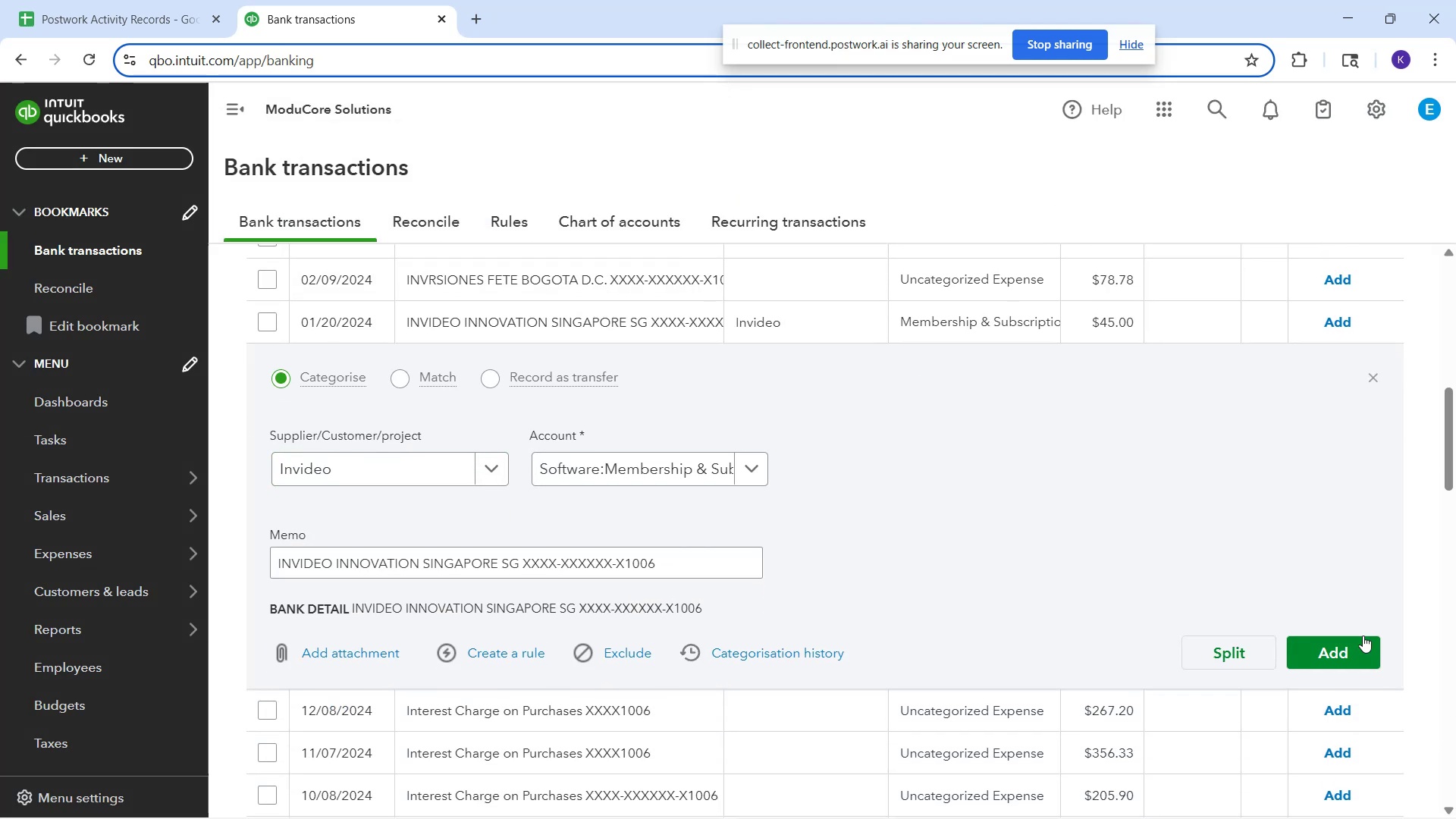 
left_click([1359, 649])
 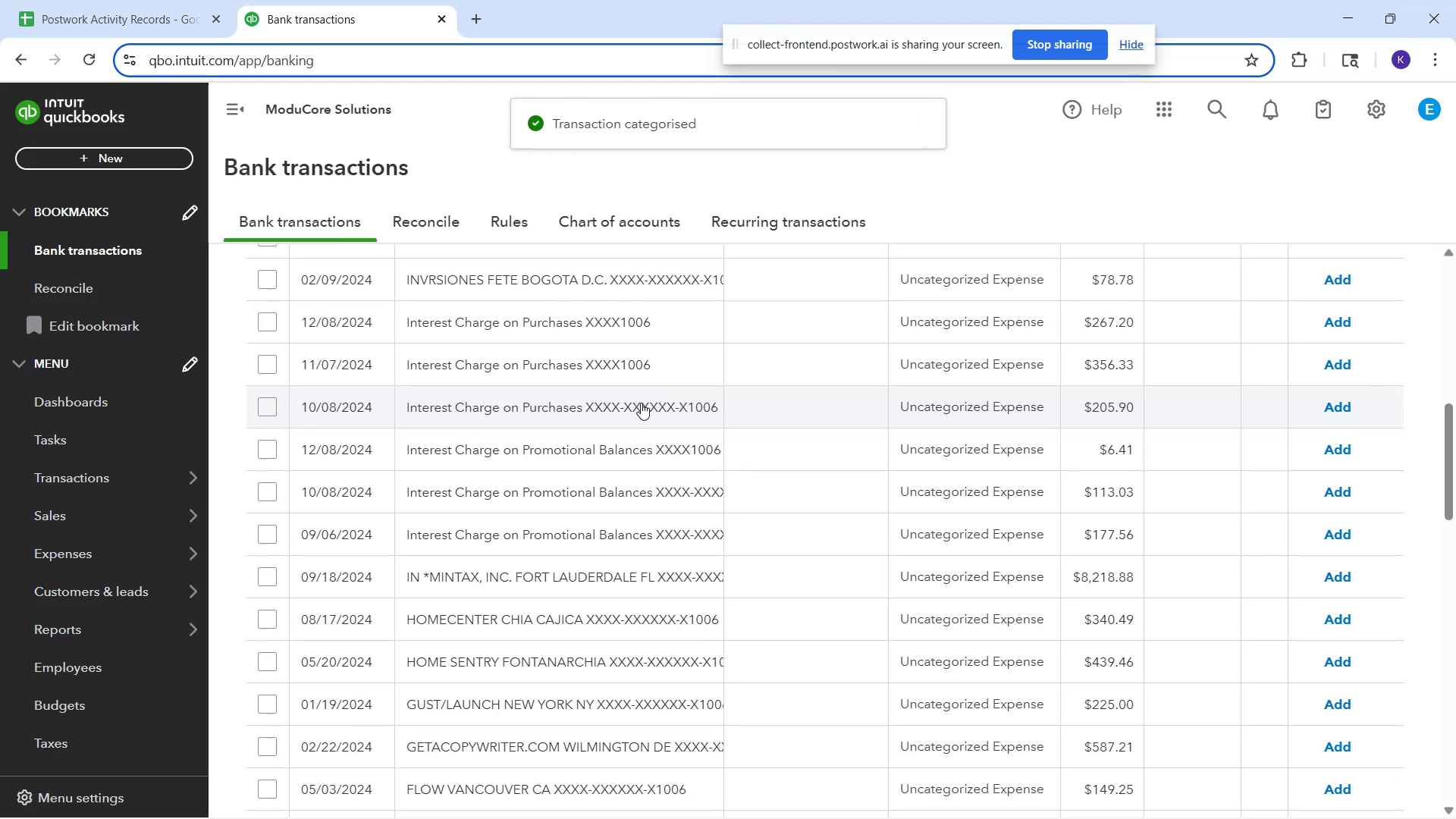 
wait(5.07)
 